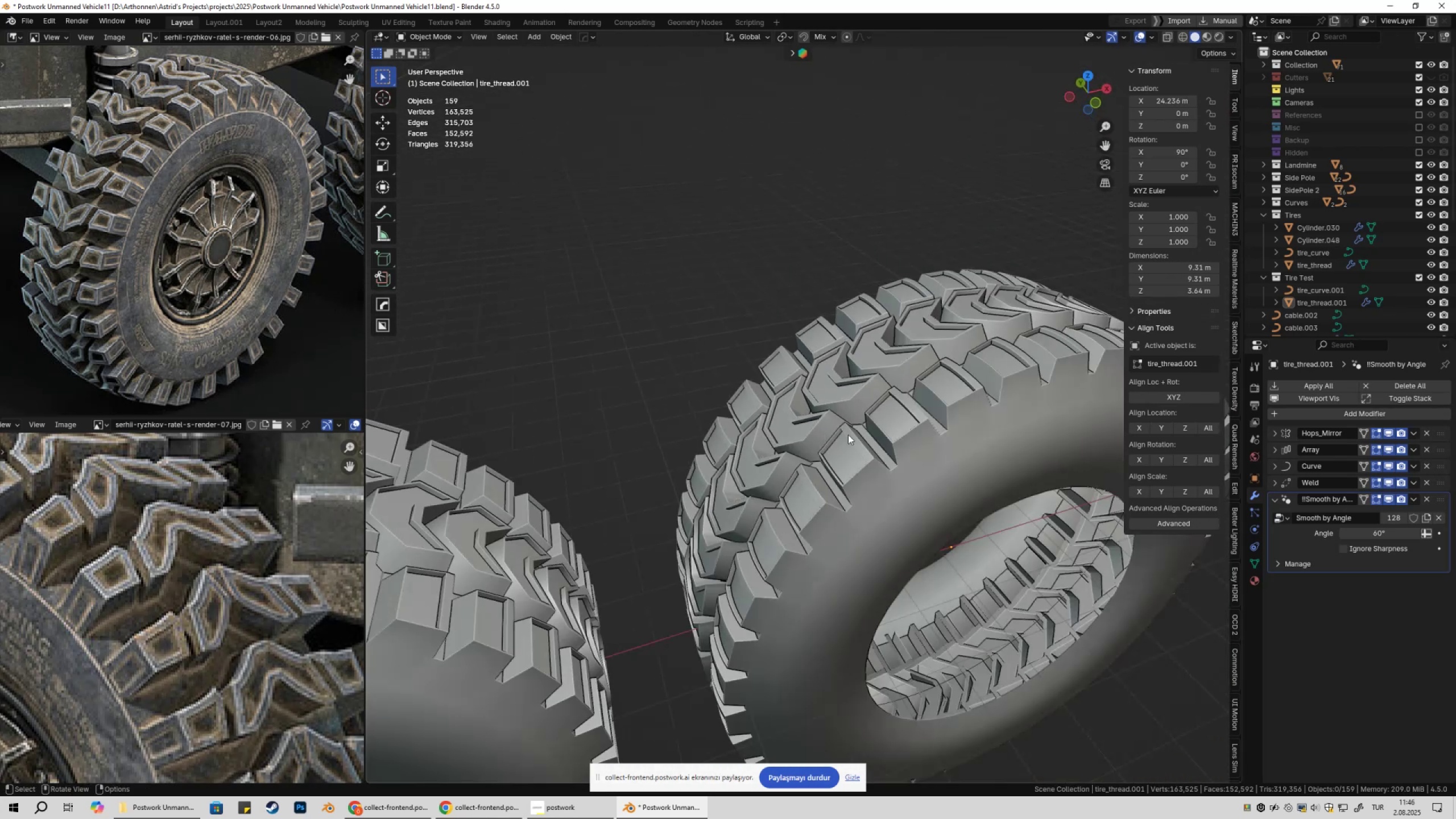 
key(Tab)
 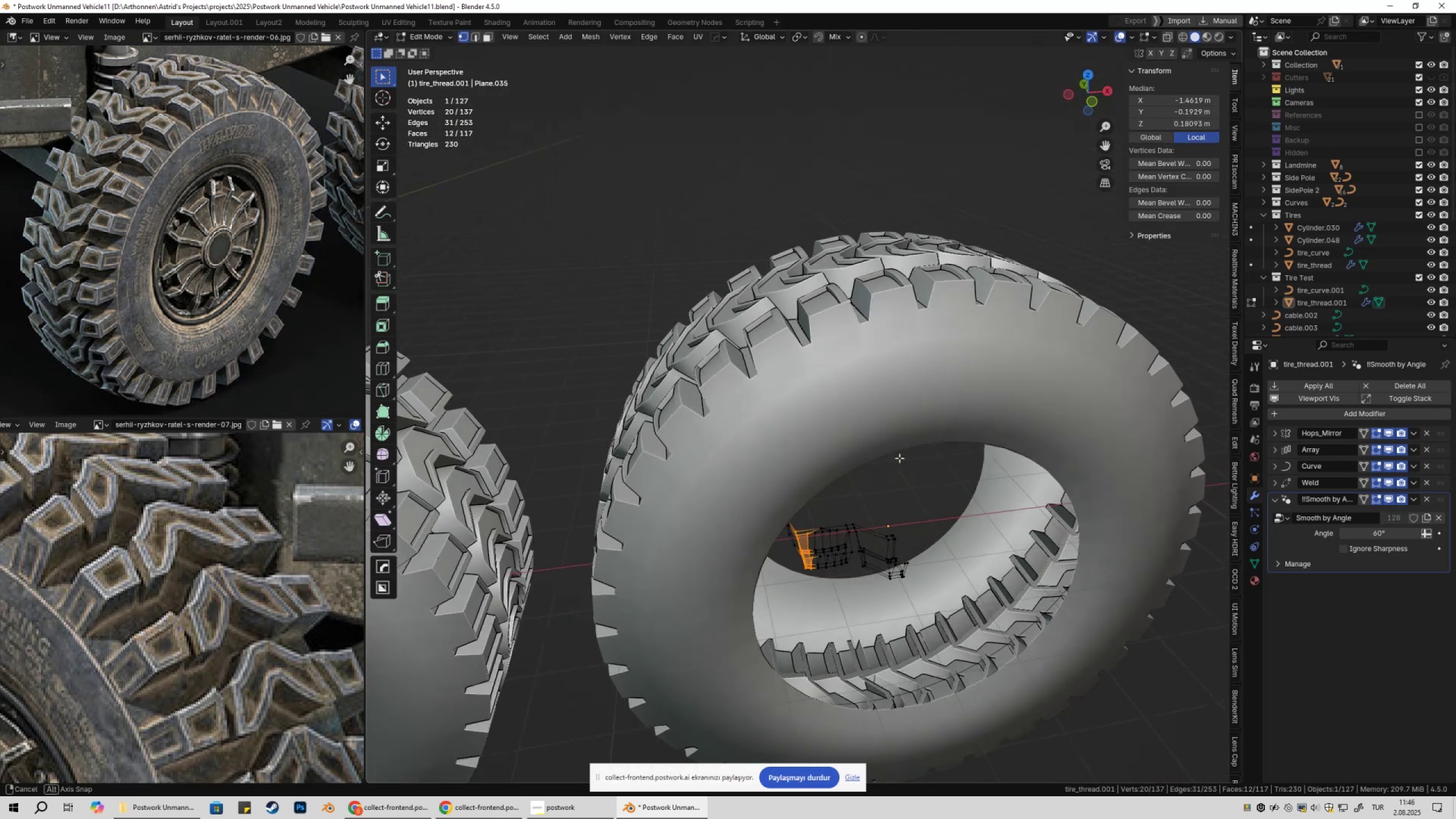 
key(Shift+ShiftLeft)
 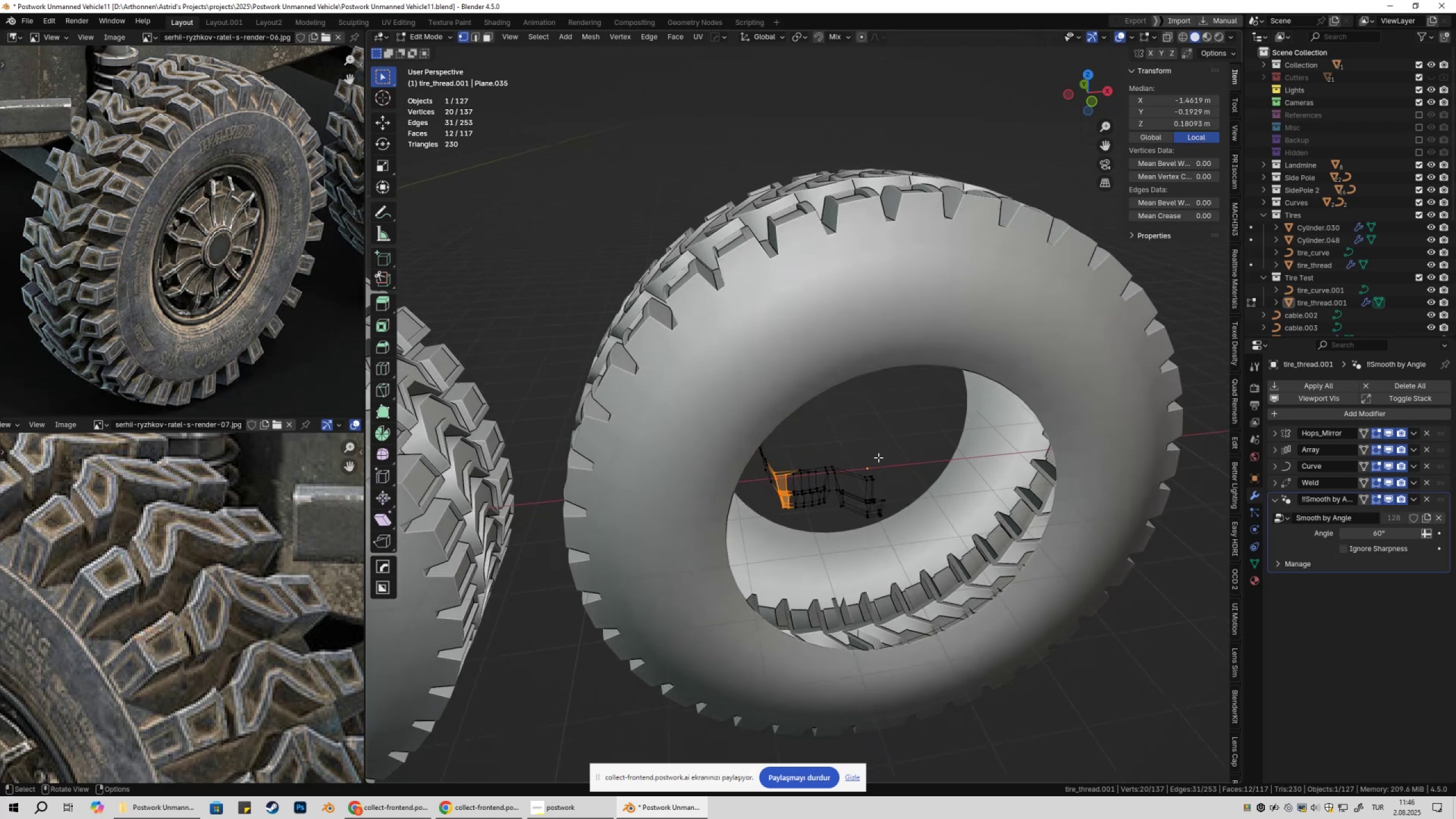 
key(Numpad1)
 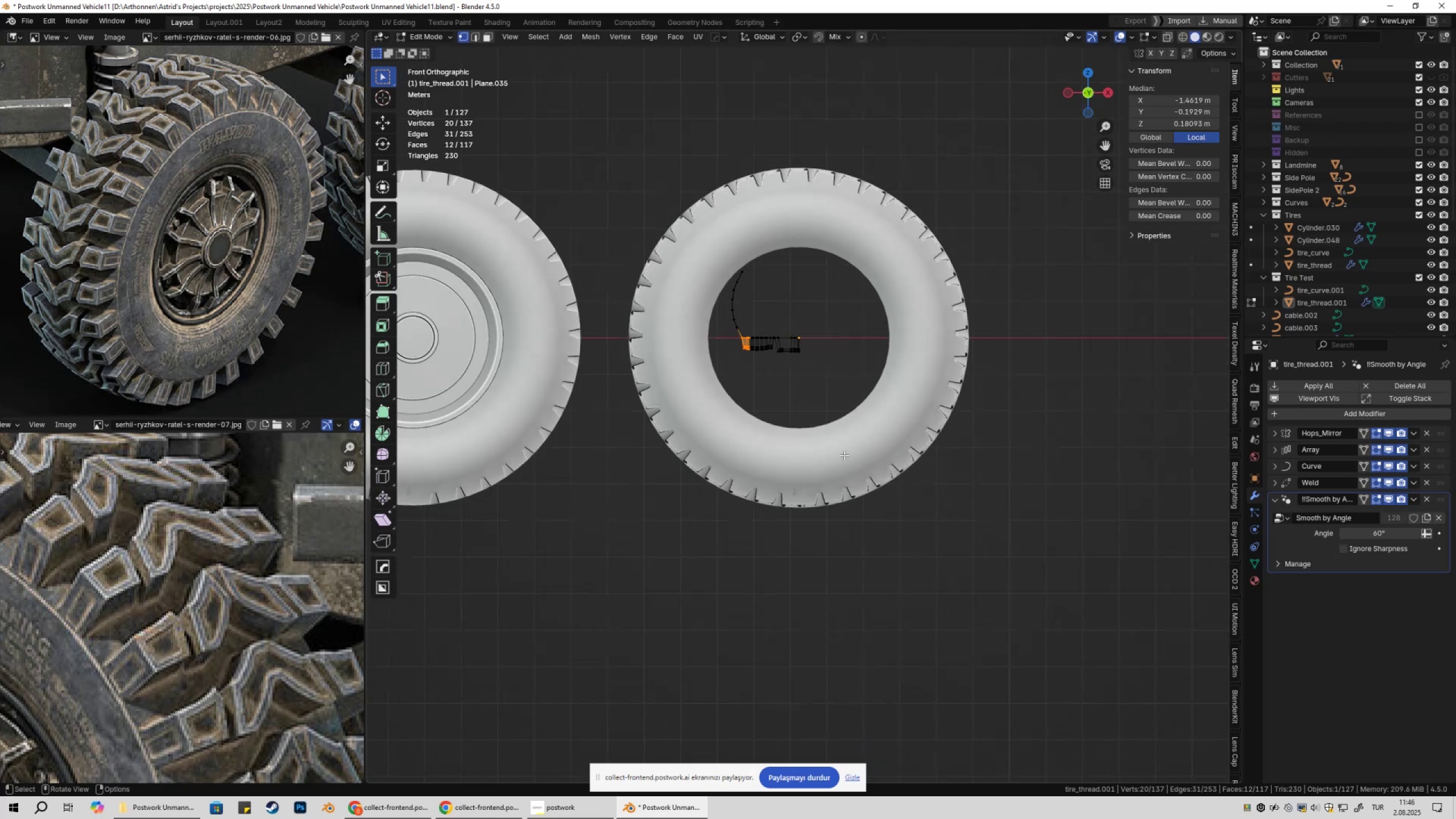 
key(Shift+ShiftLeft)
 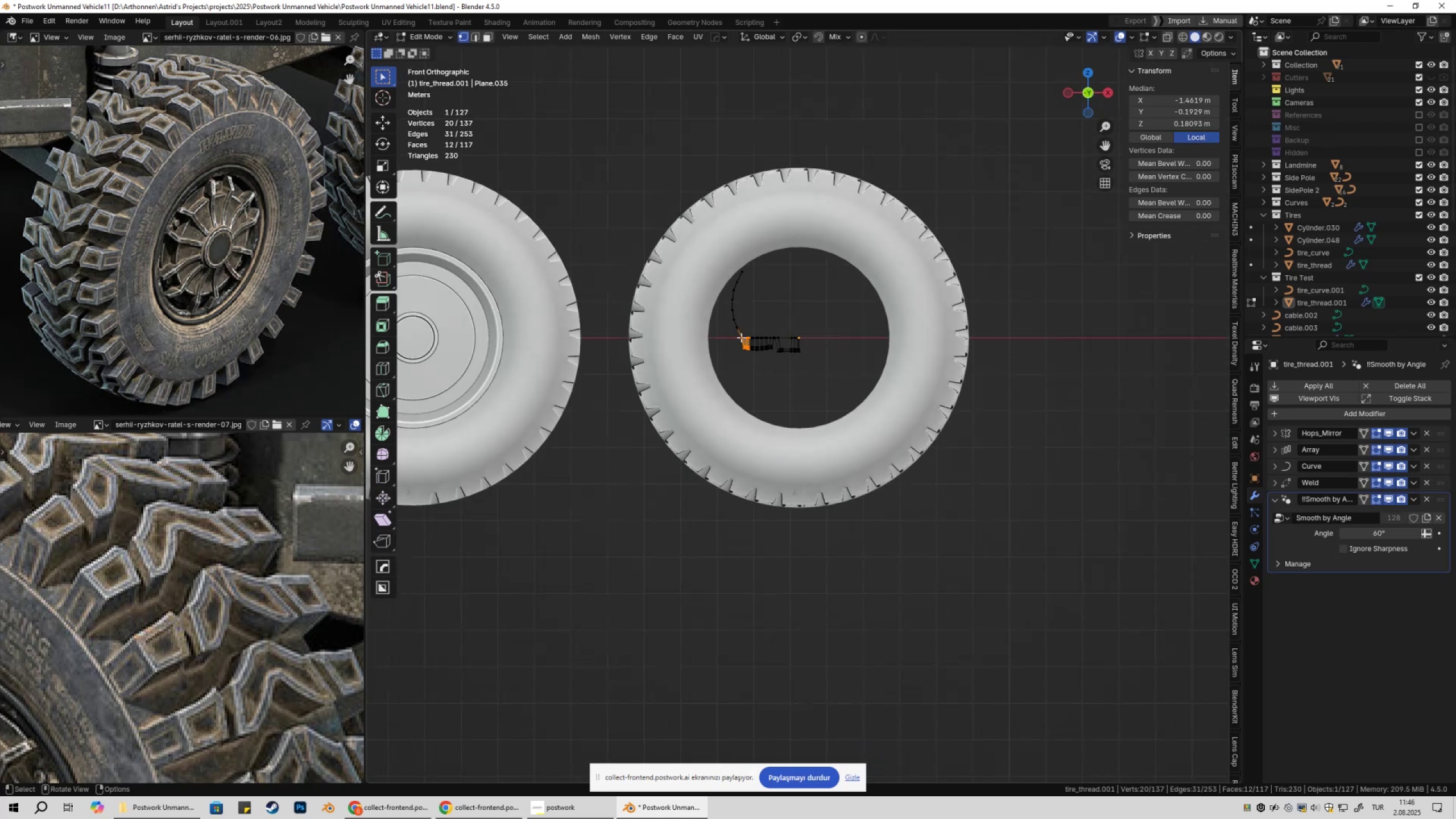 
key(Tab)
 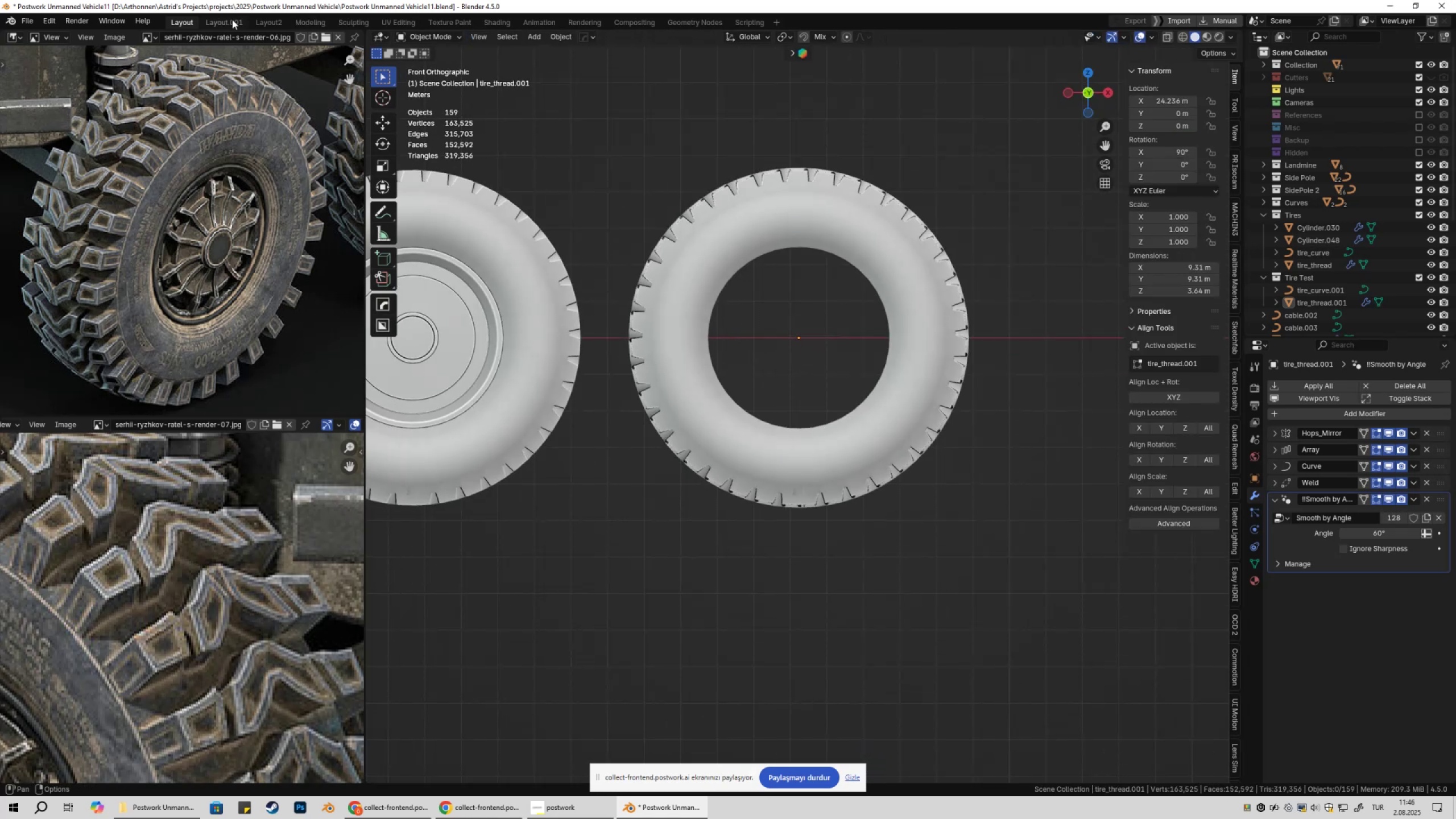 
left_click([231, 19])
 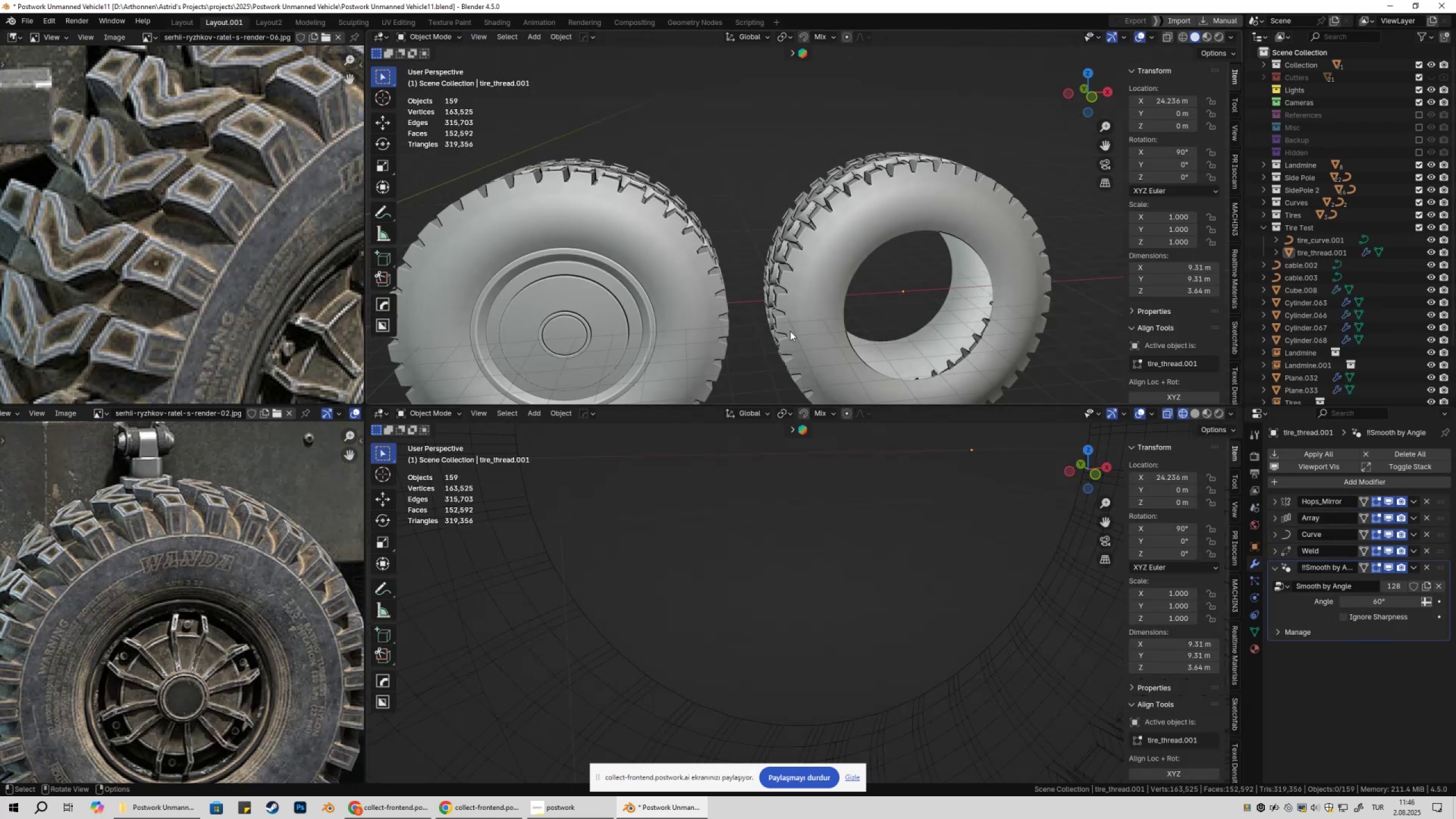 
key(Tab)
 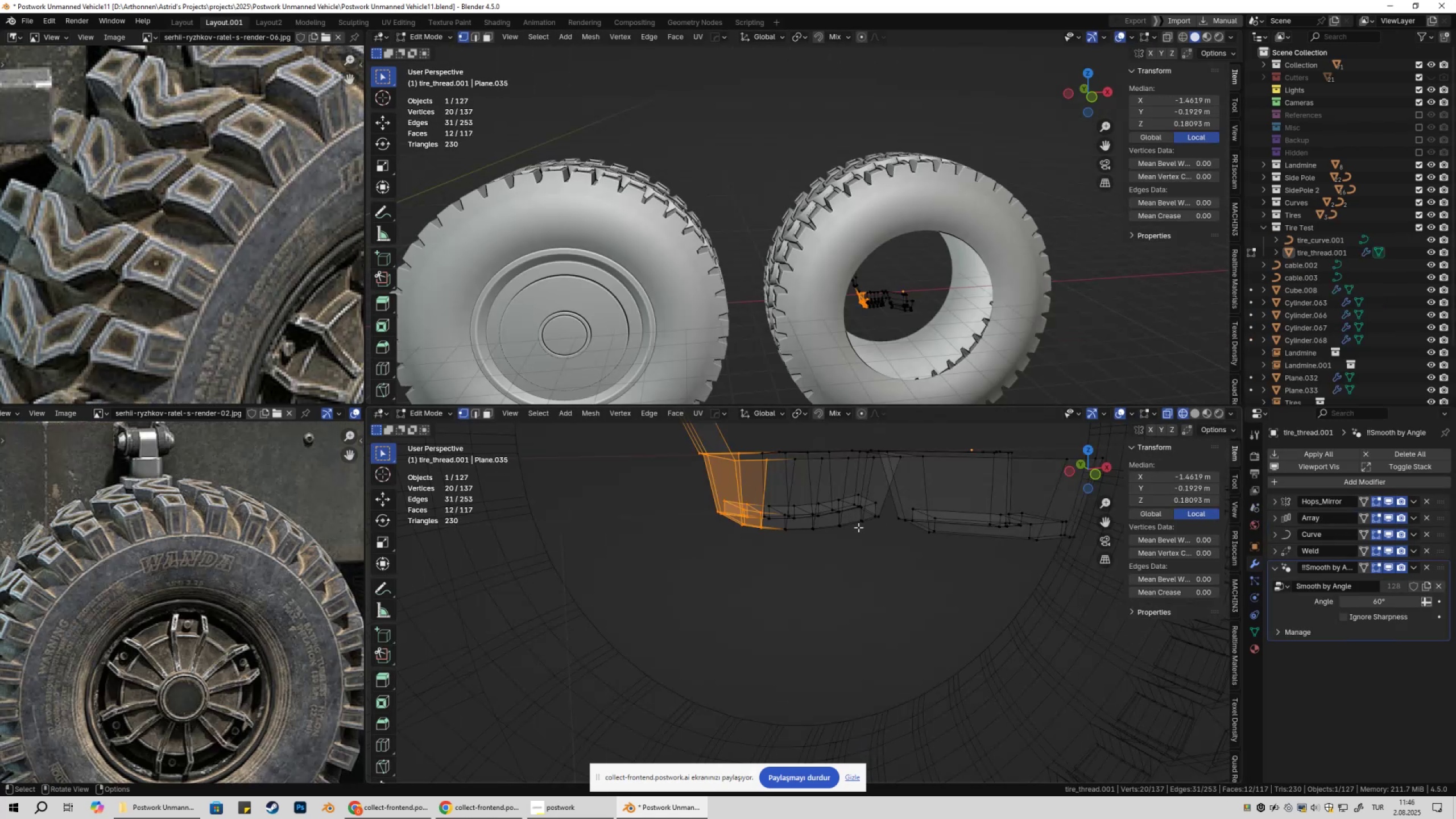 
key(Shift+ShiftLeft)
 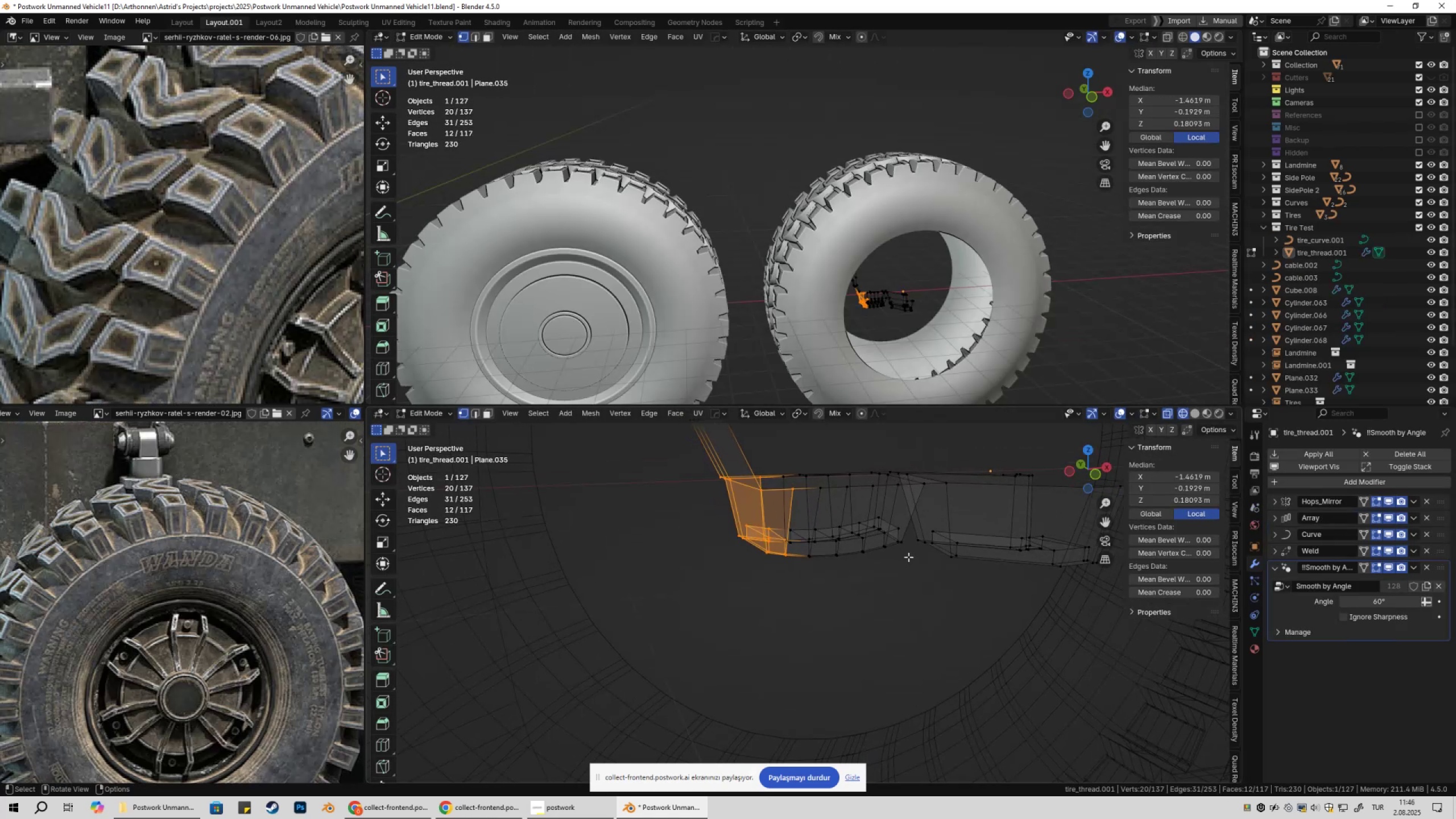 
key(Numpad1)
 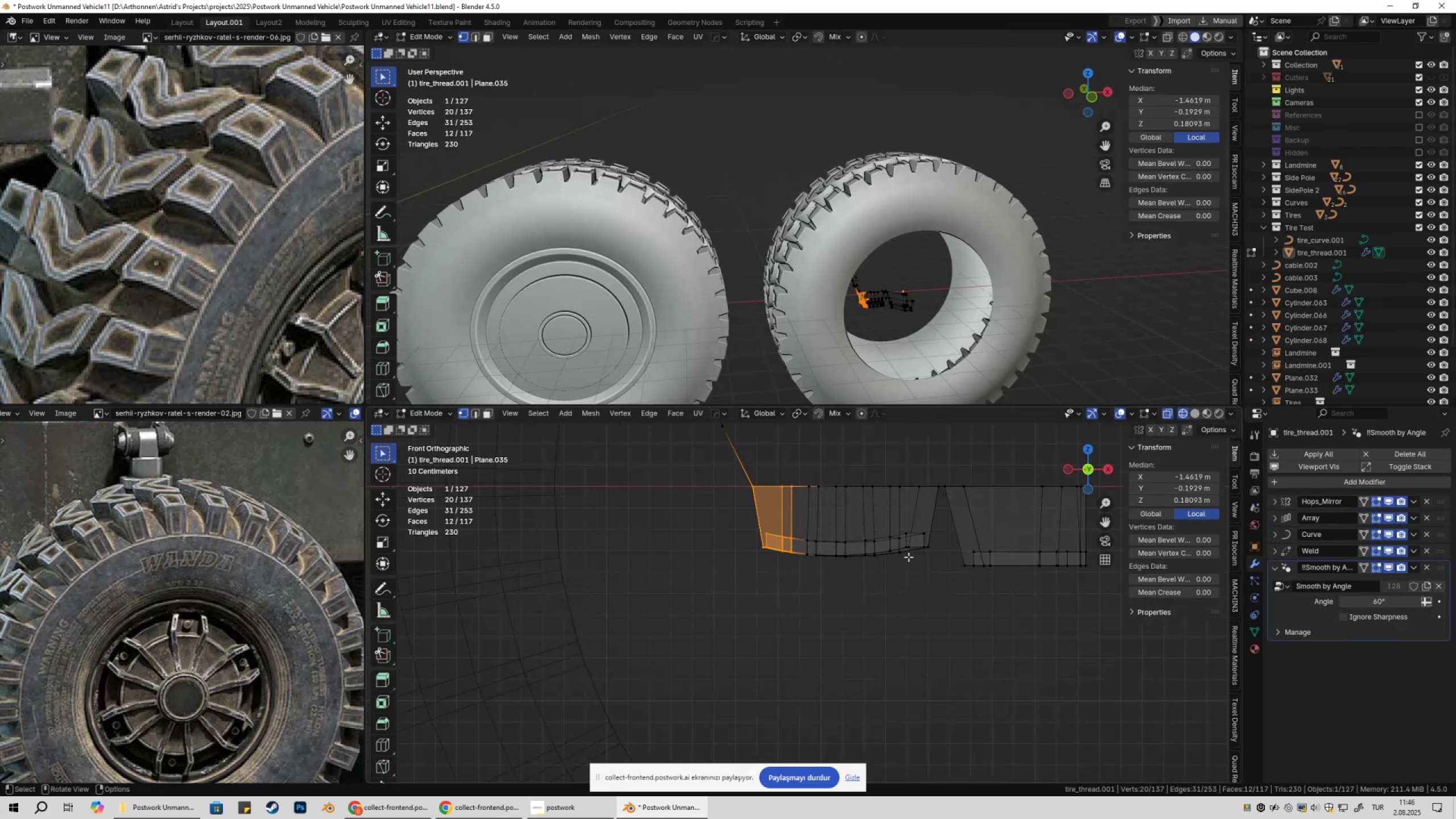 
hold_key(key=ShiftLeft, duration=0.53)
 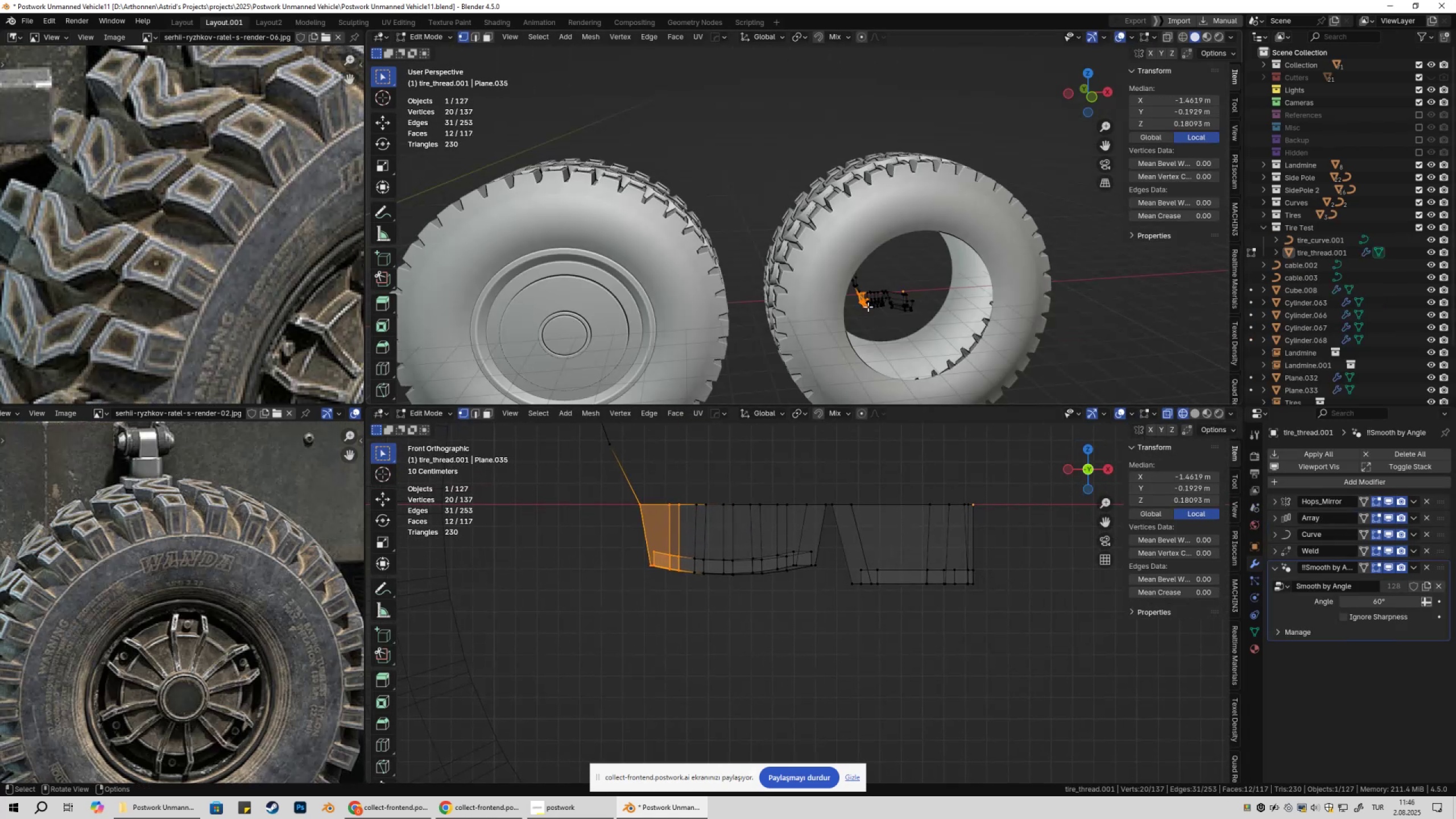 
hold_key(key=ShiftLeft, duration=0.45)
 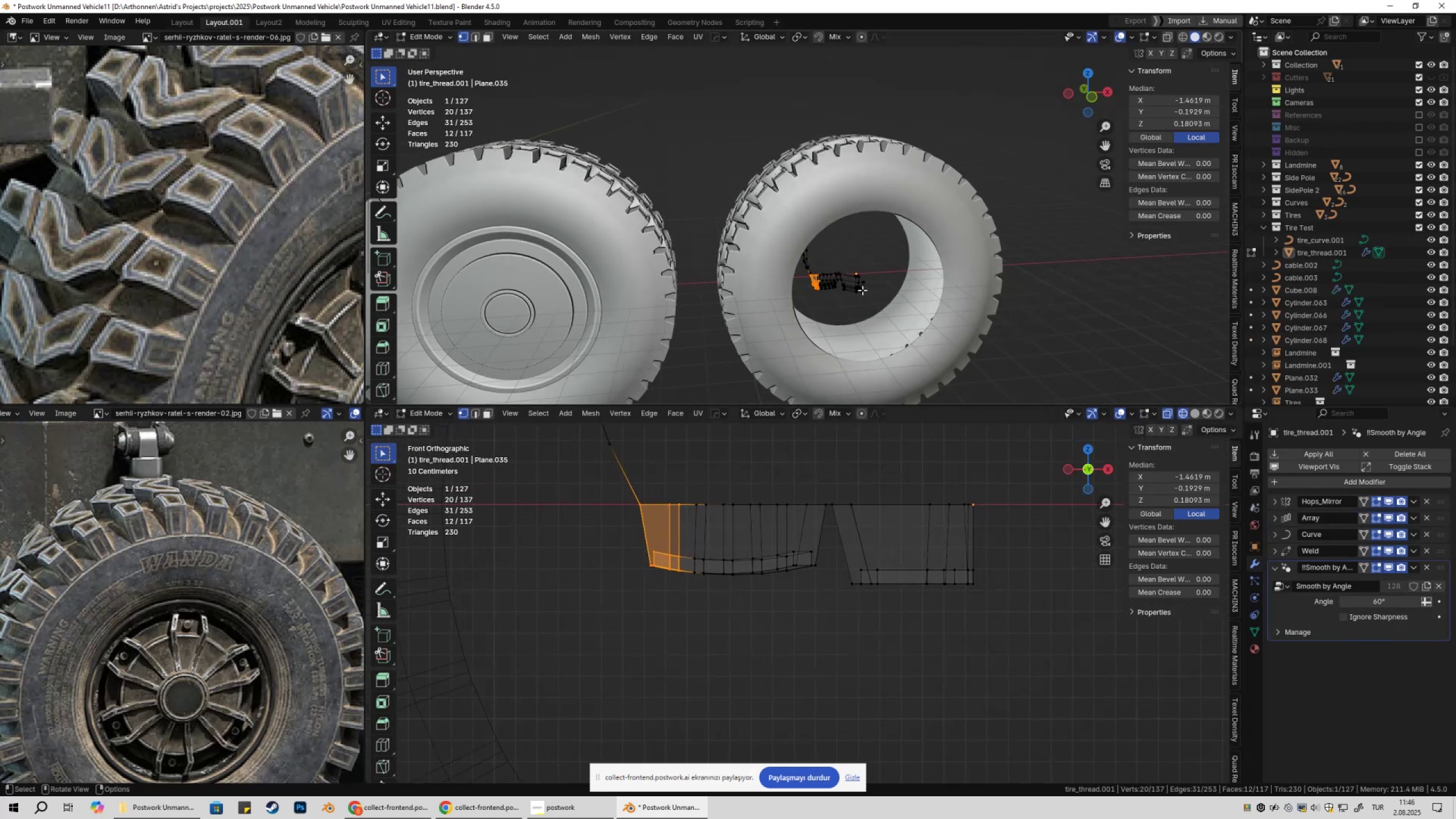 
scroll: coordinate [919, 266], scroll_direction: up, amount: 8.0
 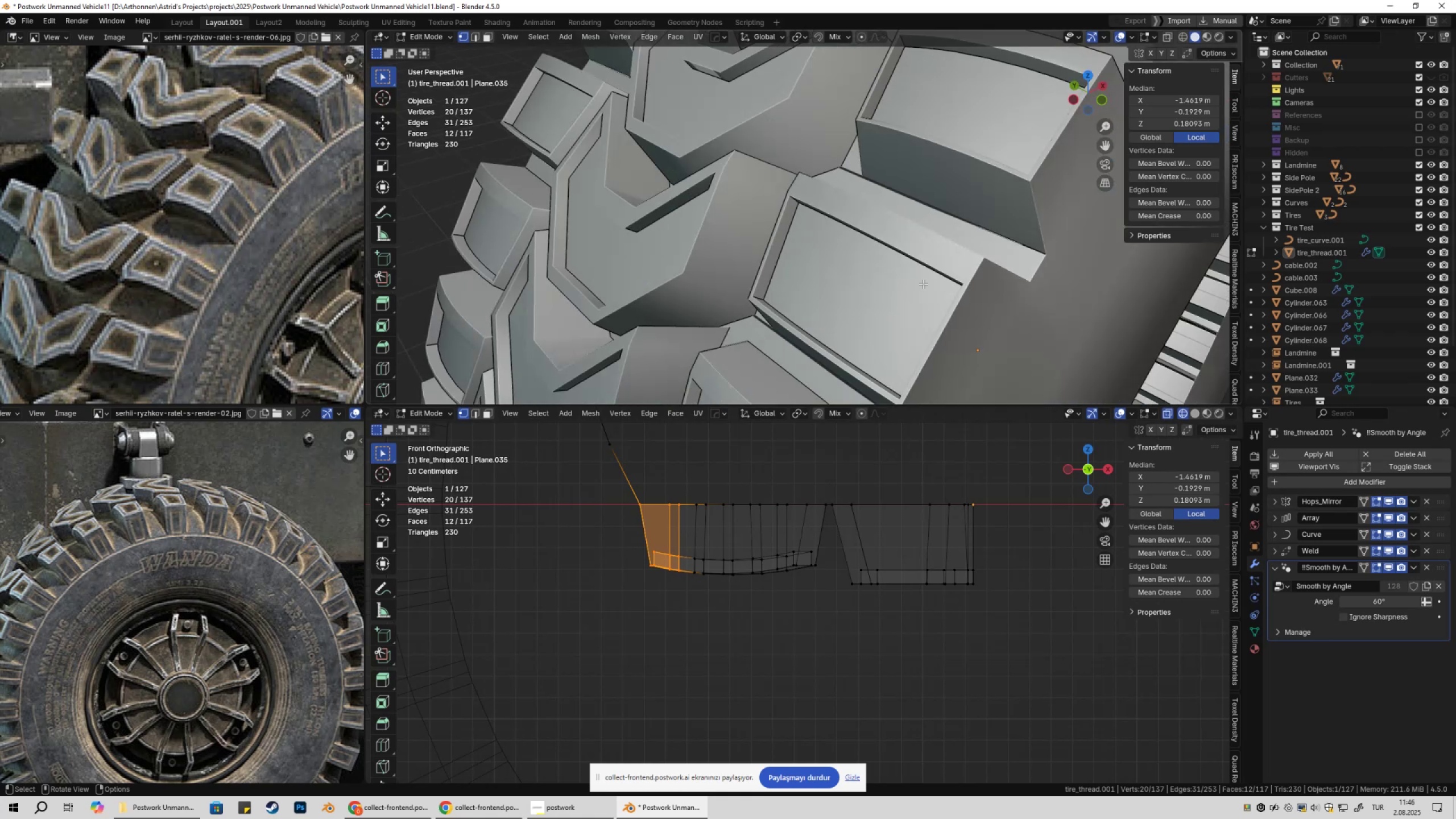 
hold_key(key=ShiftLeft, duration=0.42)
 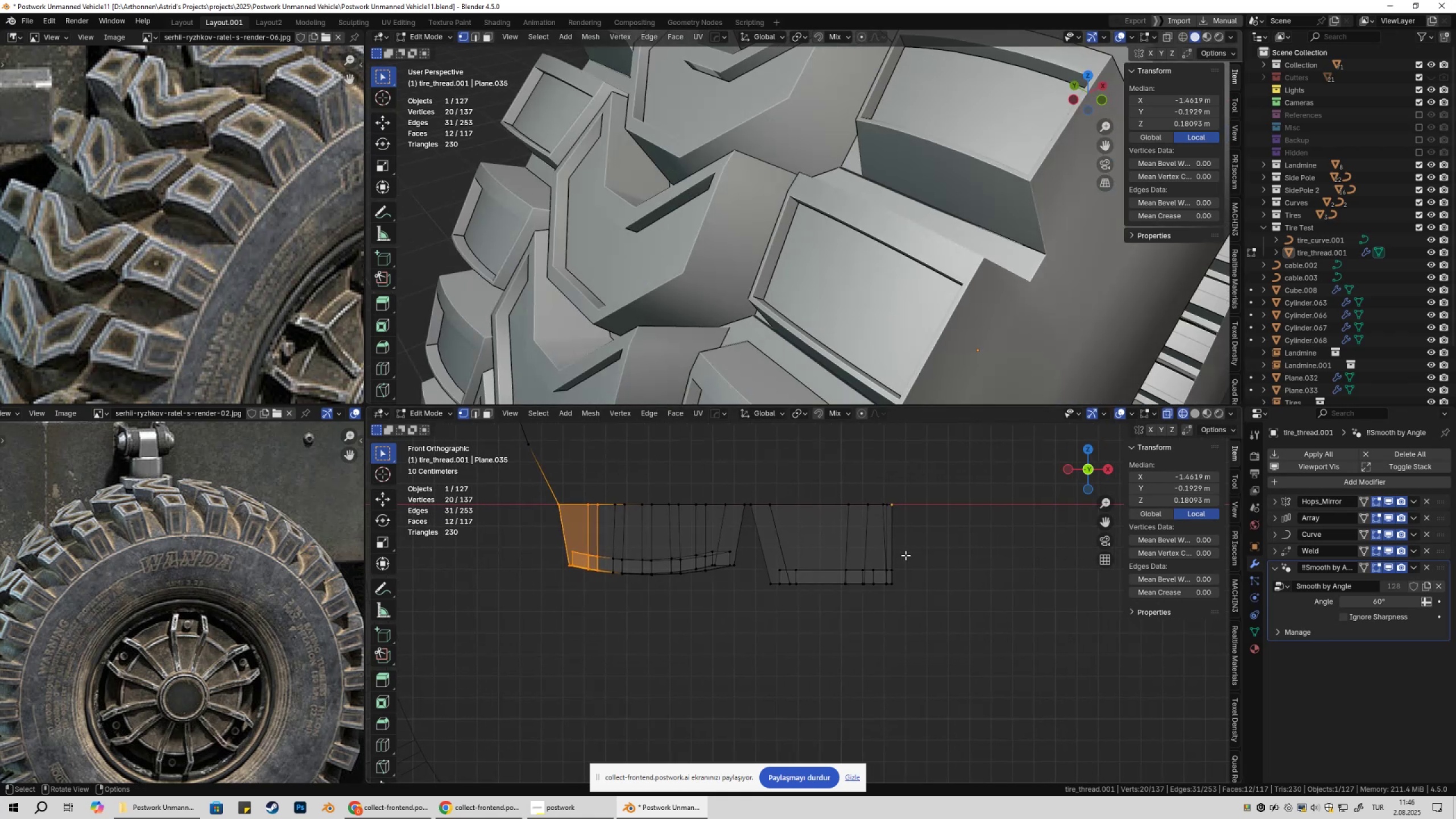 
scroll: coordinate [911, 562], scroll_direction: up, amount: 2.0
 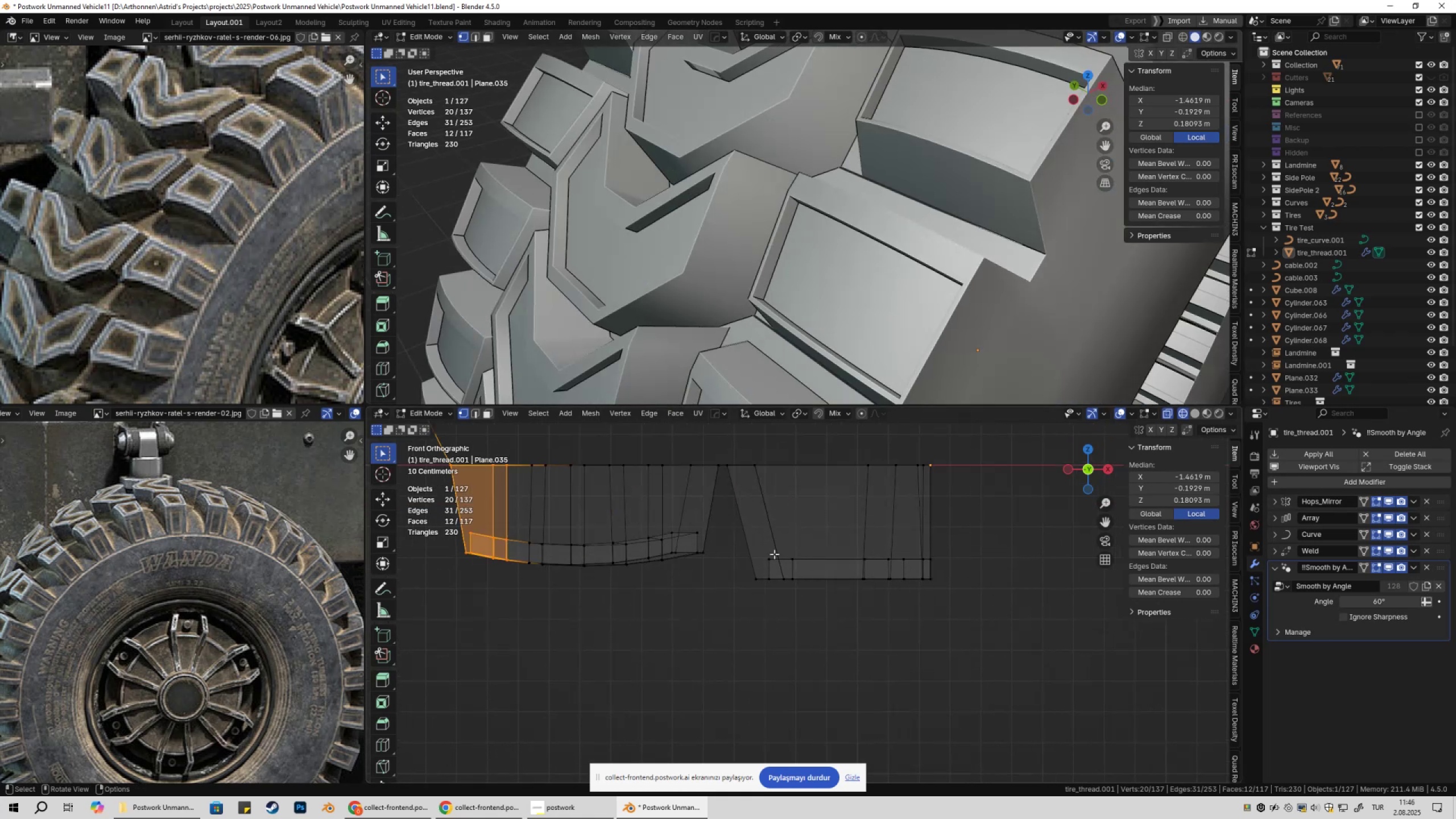 
left_click_drag(start_coordinate=[754, 544], to_coordinate=[979, 575])
 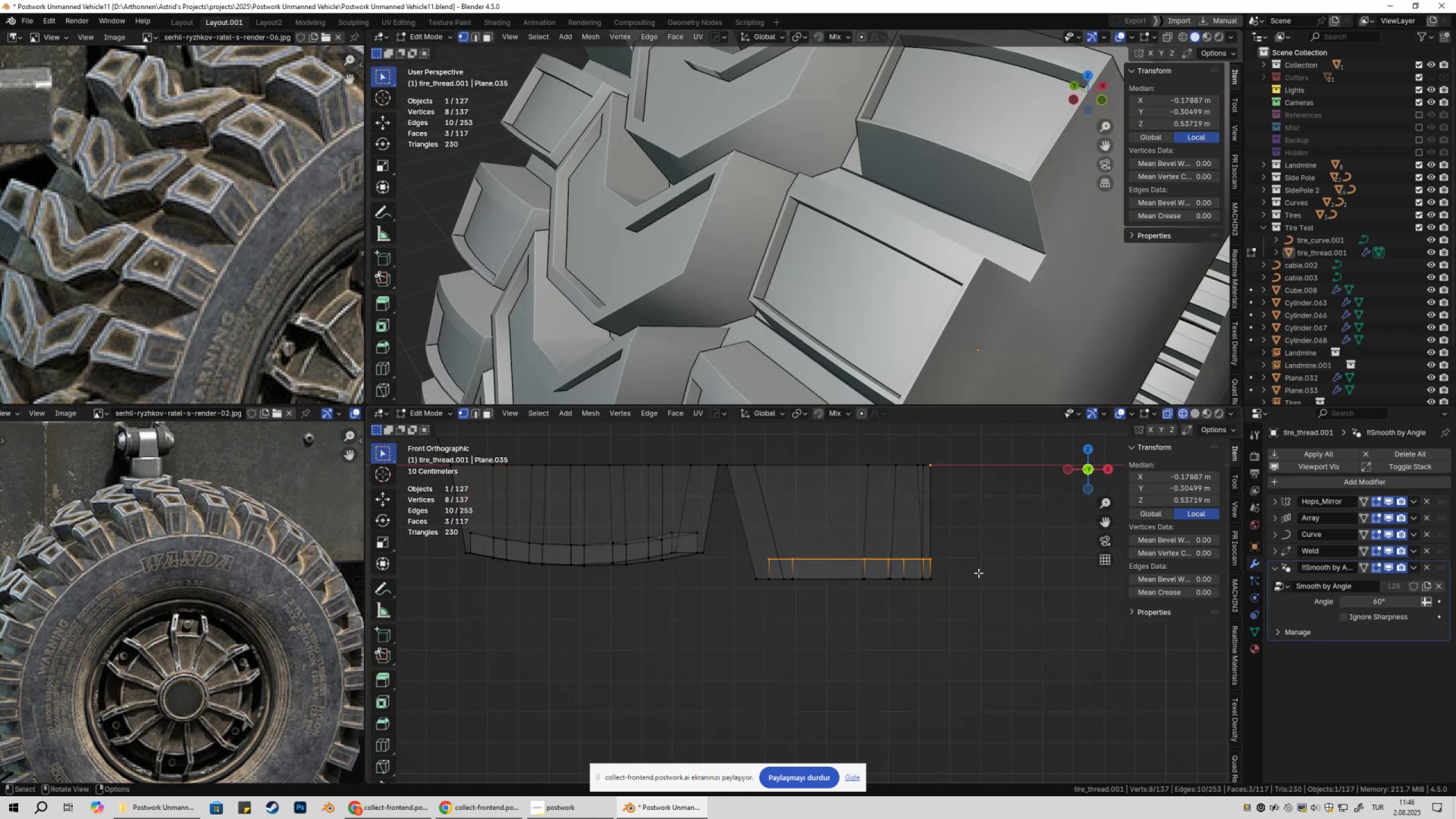 
type(g)
key(Escape)
type(g)
key(Escape)
type(g)
key(Escape)
type(g)
key(Escape)
type(g)
key(Escape)
type(gy)
key(Escape)
 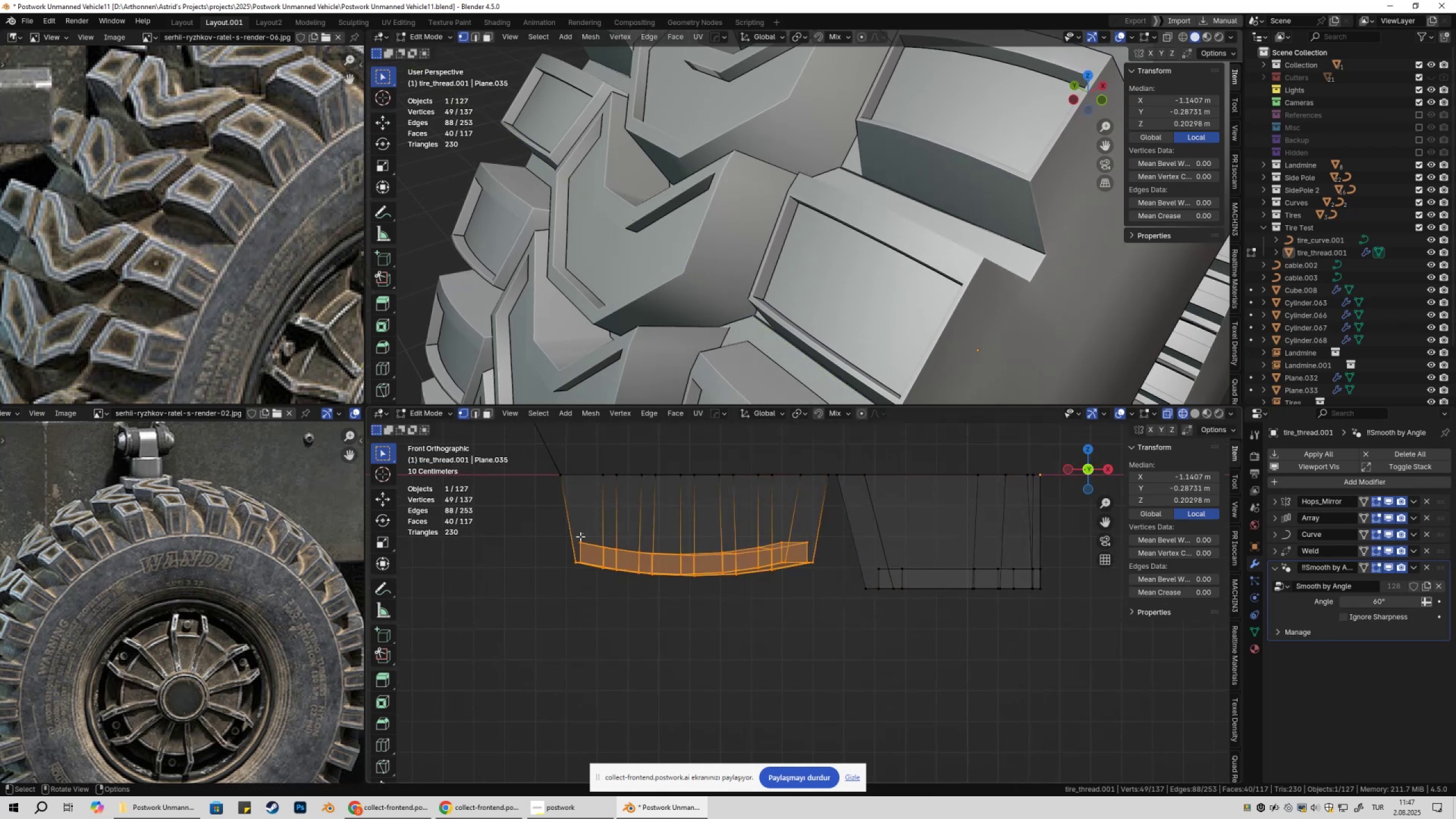 
left_click_drag(start_coordinate=[913, 445], to_coordinate=[973, 652])
 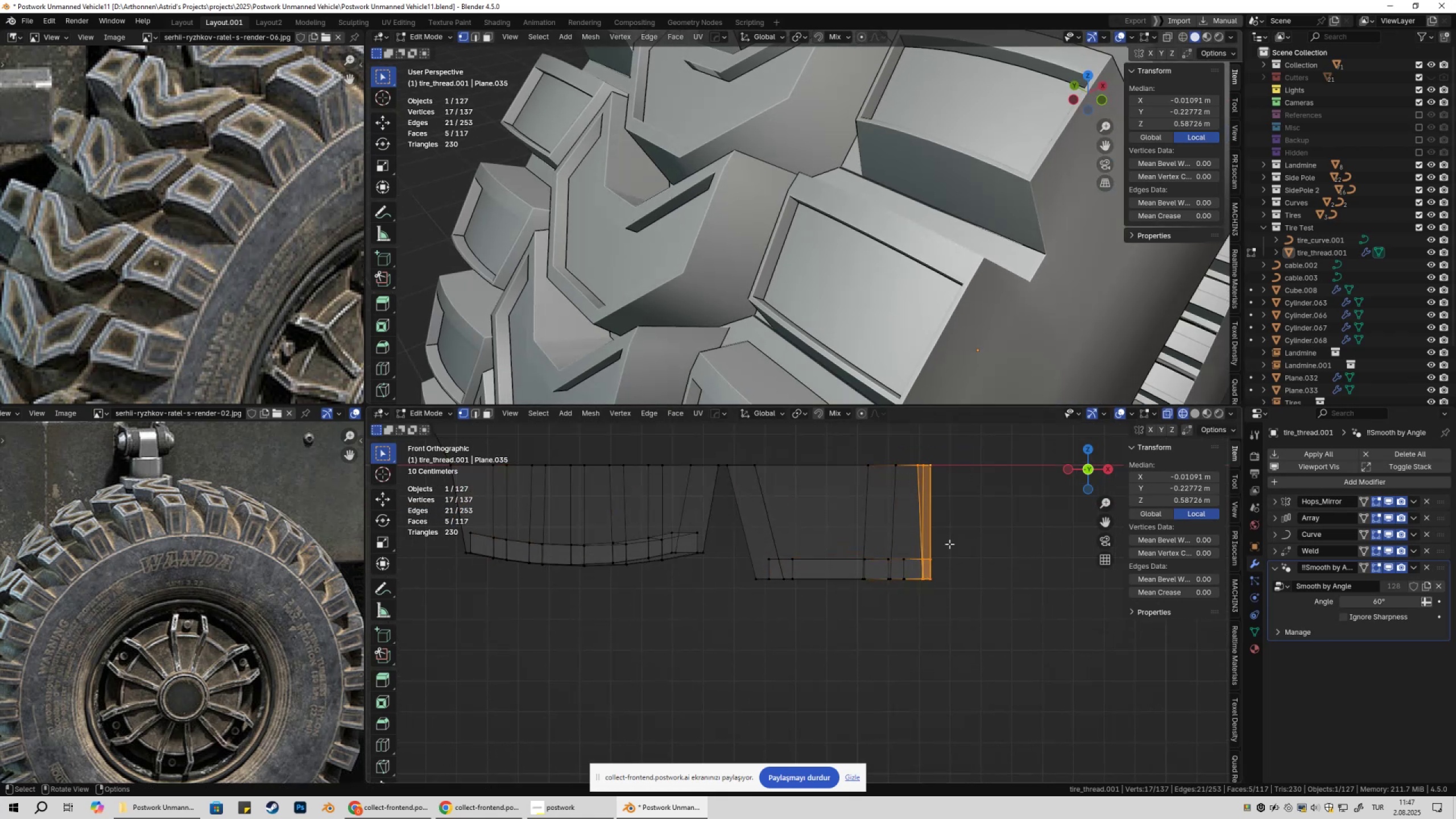 
left_click_drag(start_coordinate=[838, 448], to_coordinate=[875, 607])
 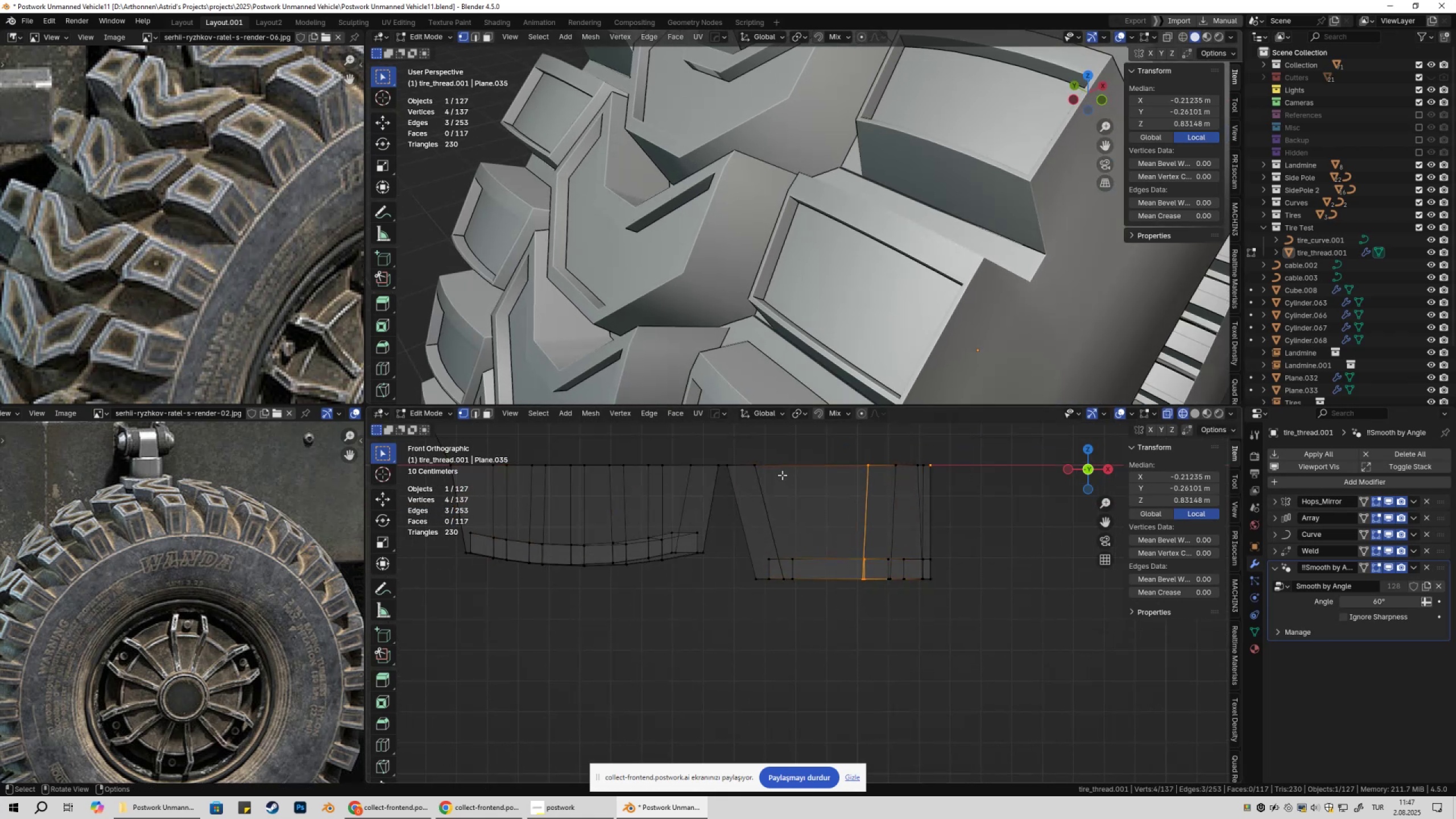 
left_click_drag(start_coordinate=[746, 446], to_coordinate=[827, 616])
 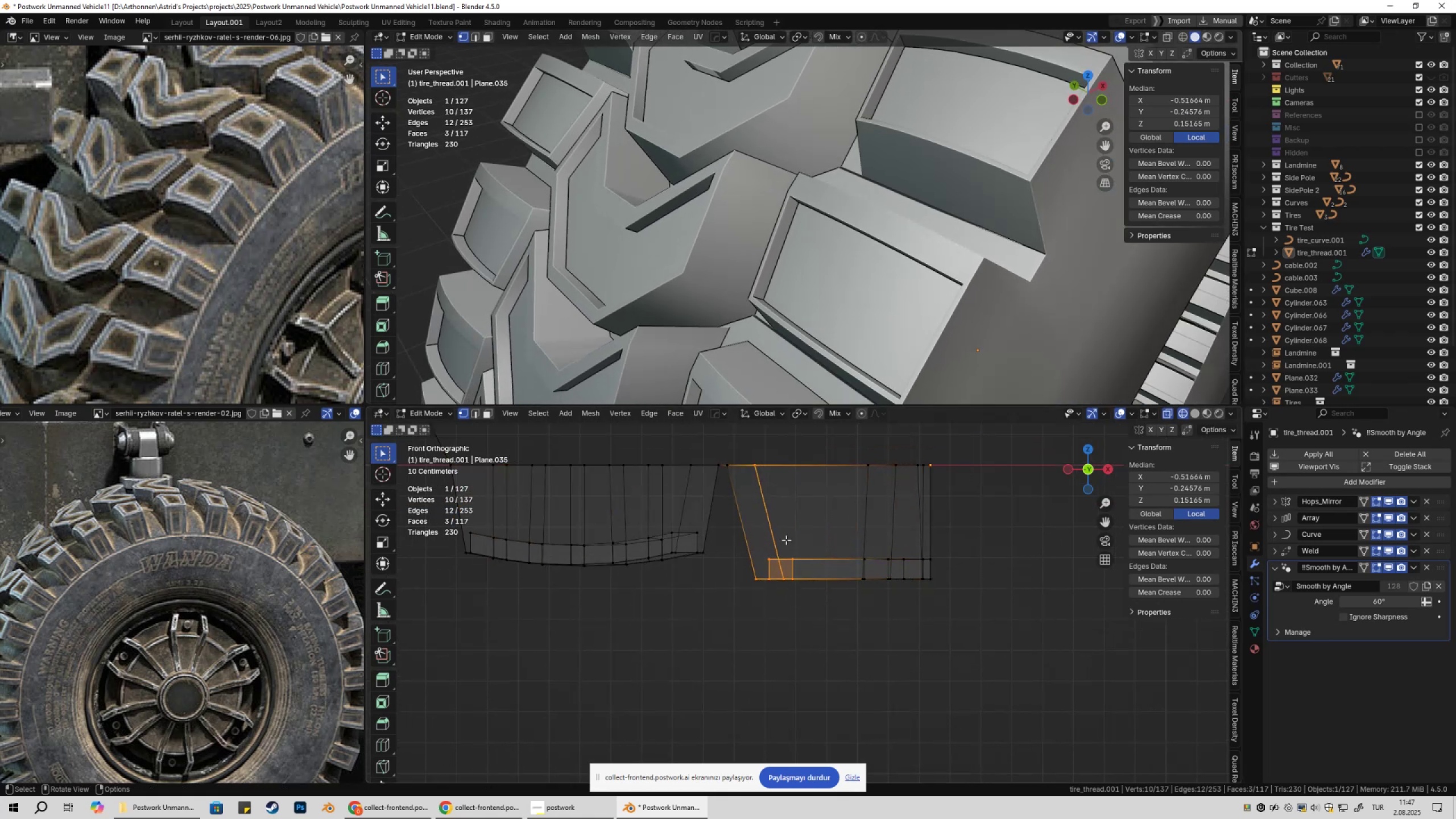 
left_click_drag(start_coordinate=[718, 452], to_coordinate=[759, 611])
 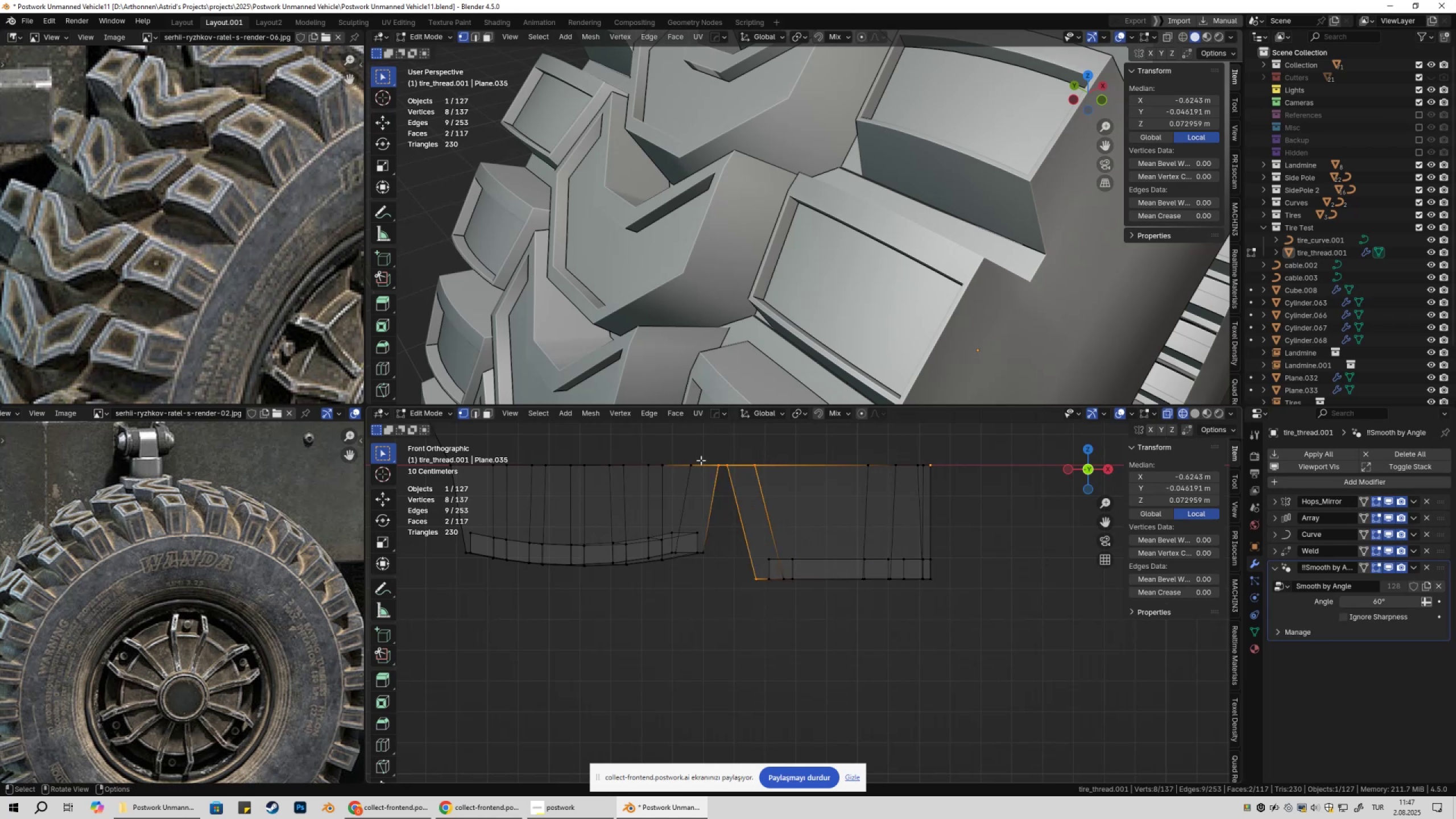 
left_click_drag(start_coordinate=[680, 444], to_coordinate=[724, 589])
 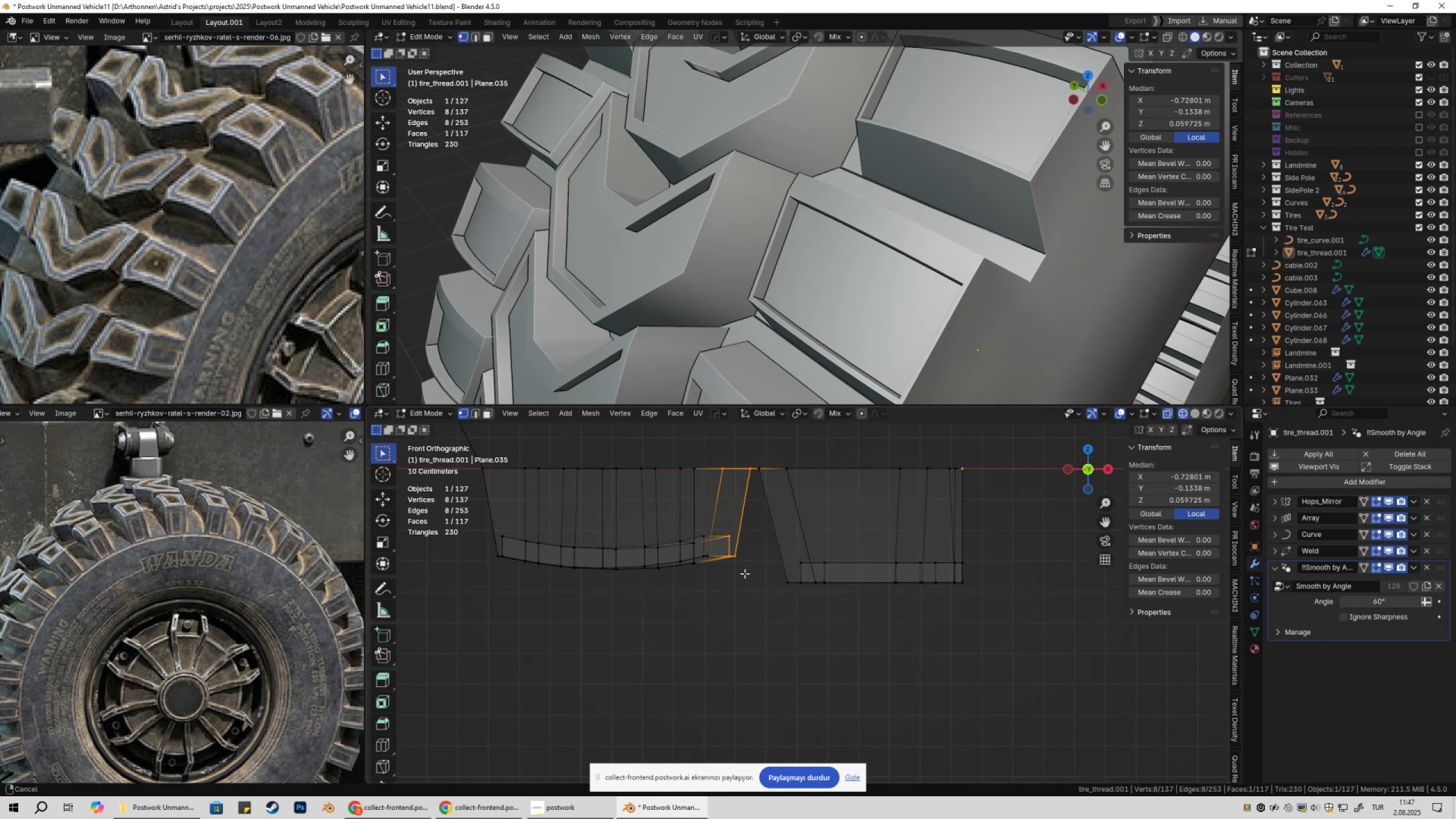 
left_click_drag(start_coordinate=[552, 524], to_coordinate=[826, 605])
 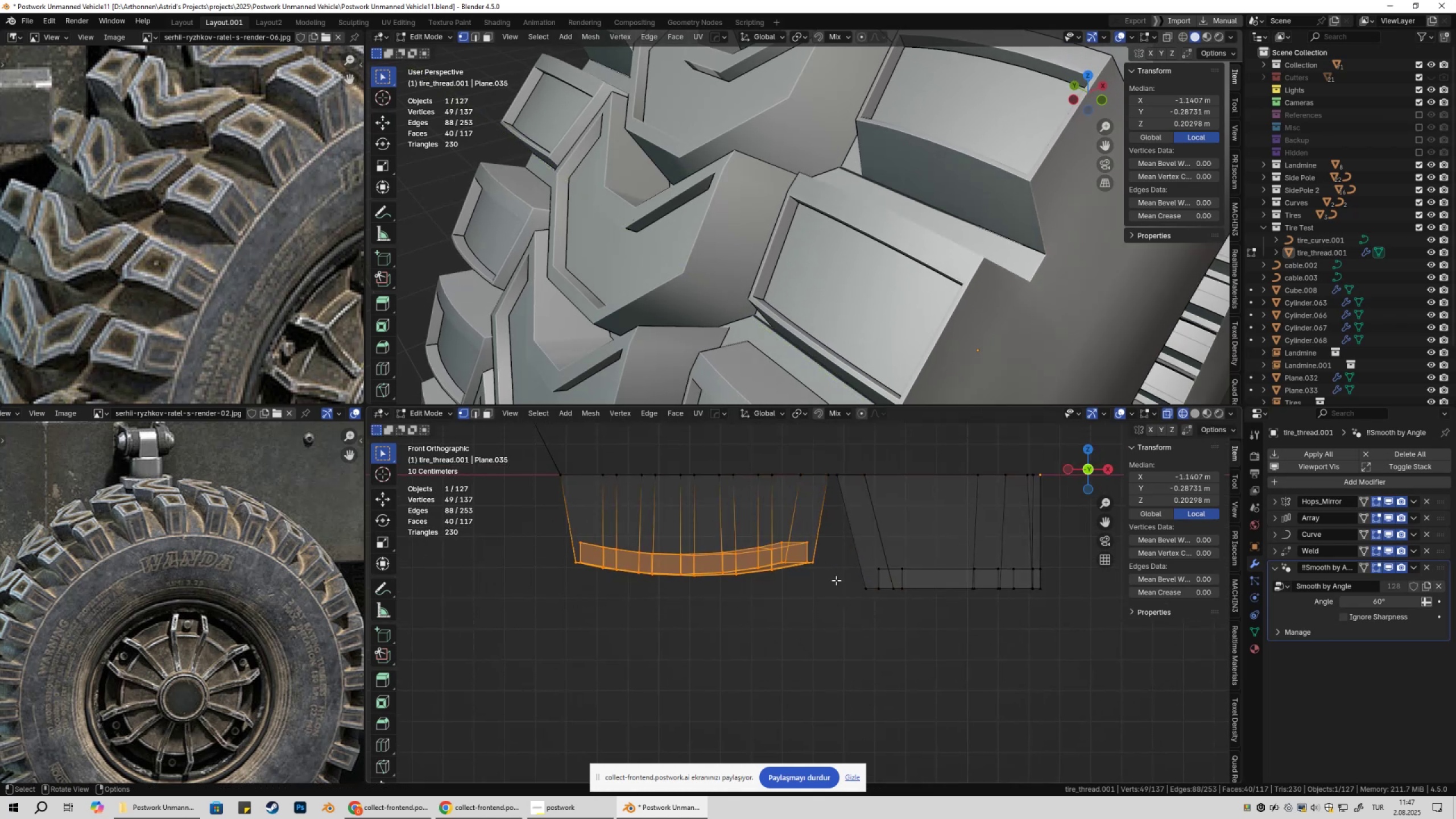 
left_click_drag(start_coordinate=[576, 535], to_coordinate=[613, 553])
 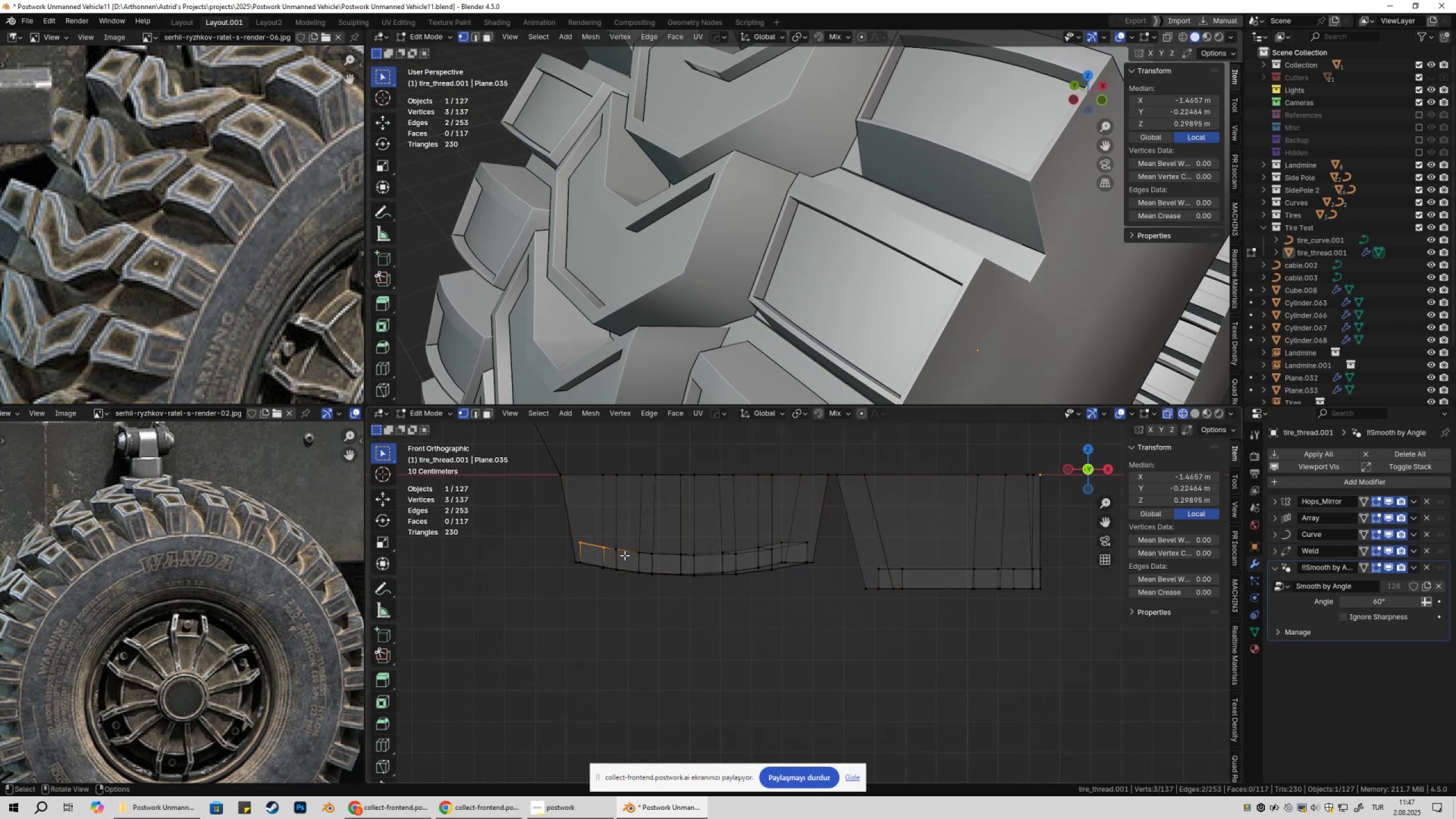 
hold_key(key=ShiftLeft, duration=1.54)
left_click_drag(start_coordinate=[599, 543], to_coordinate=[743, 564])
 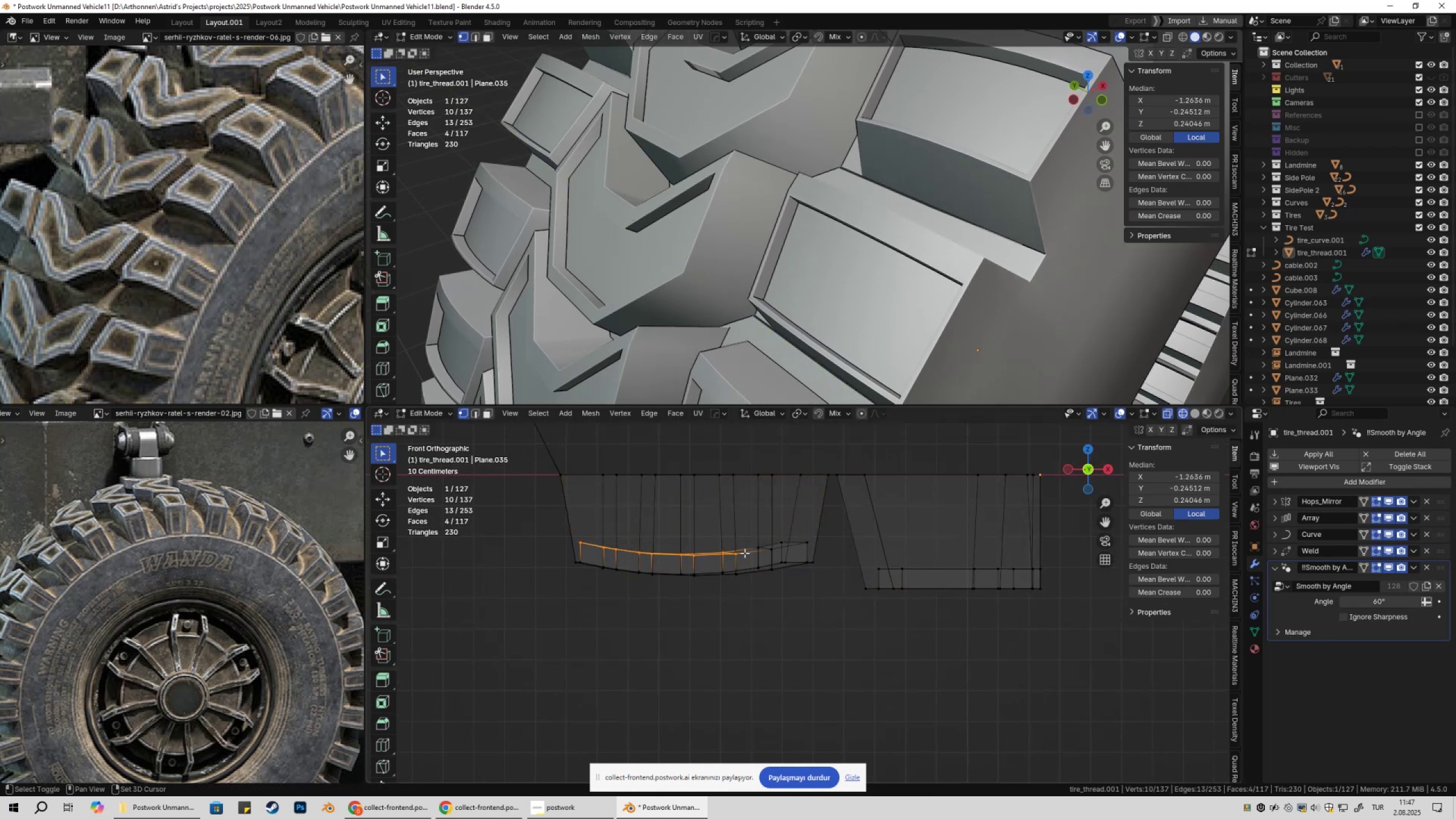 
left_click_drag(start_coordinate=[713, 537], to_coordinate=[775, 559])
 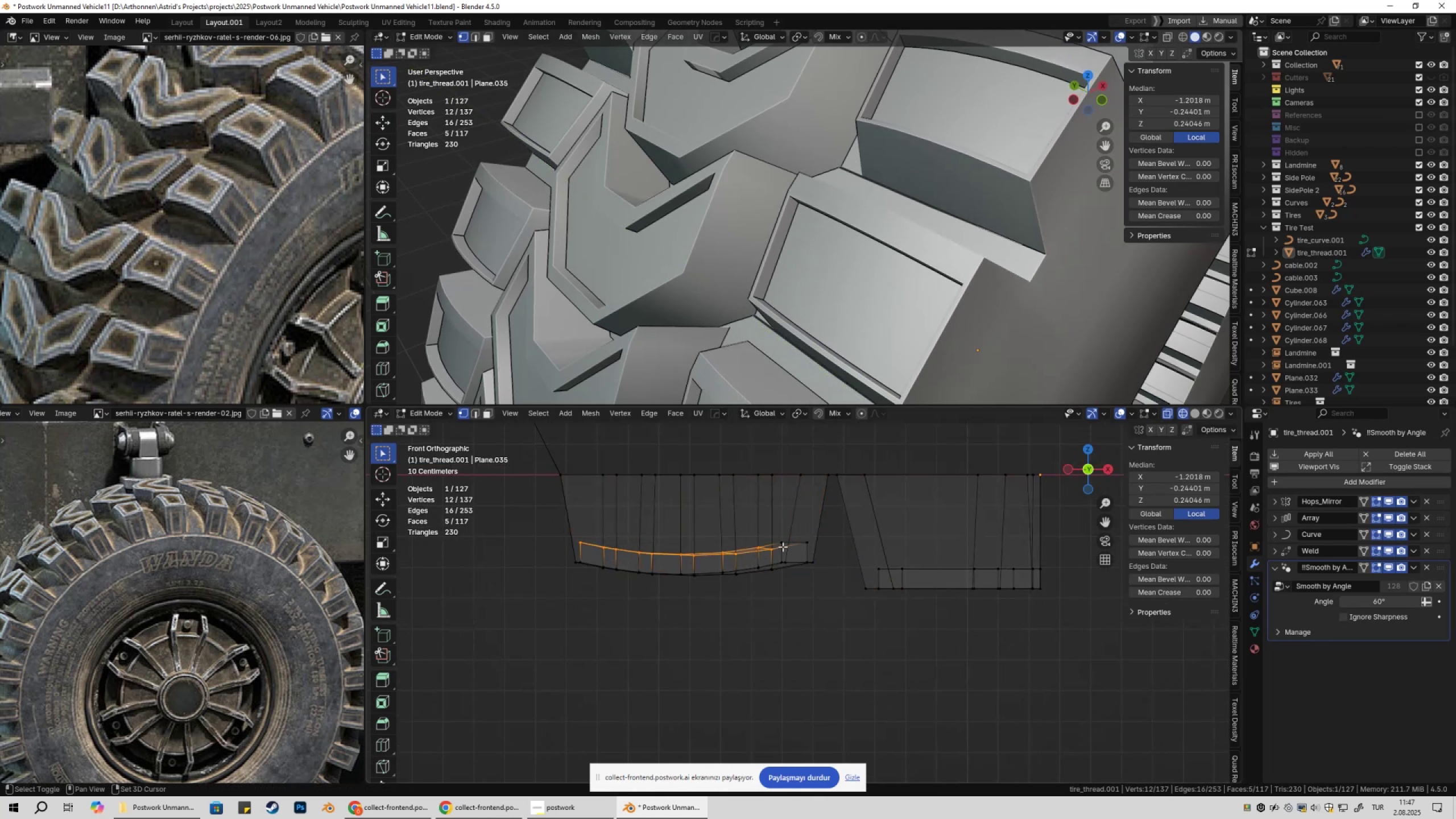 
hold_key(key=ShiftLeft, duration=0.53)
left_click_drag(start_coordinate=[754, 531], to_coordinate=[810, 548])
 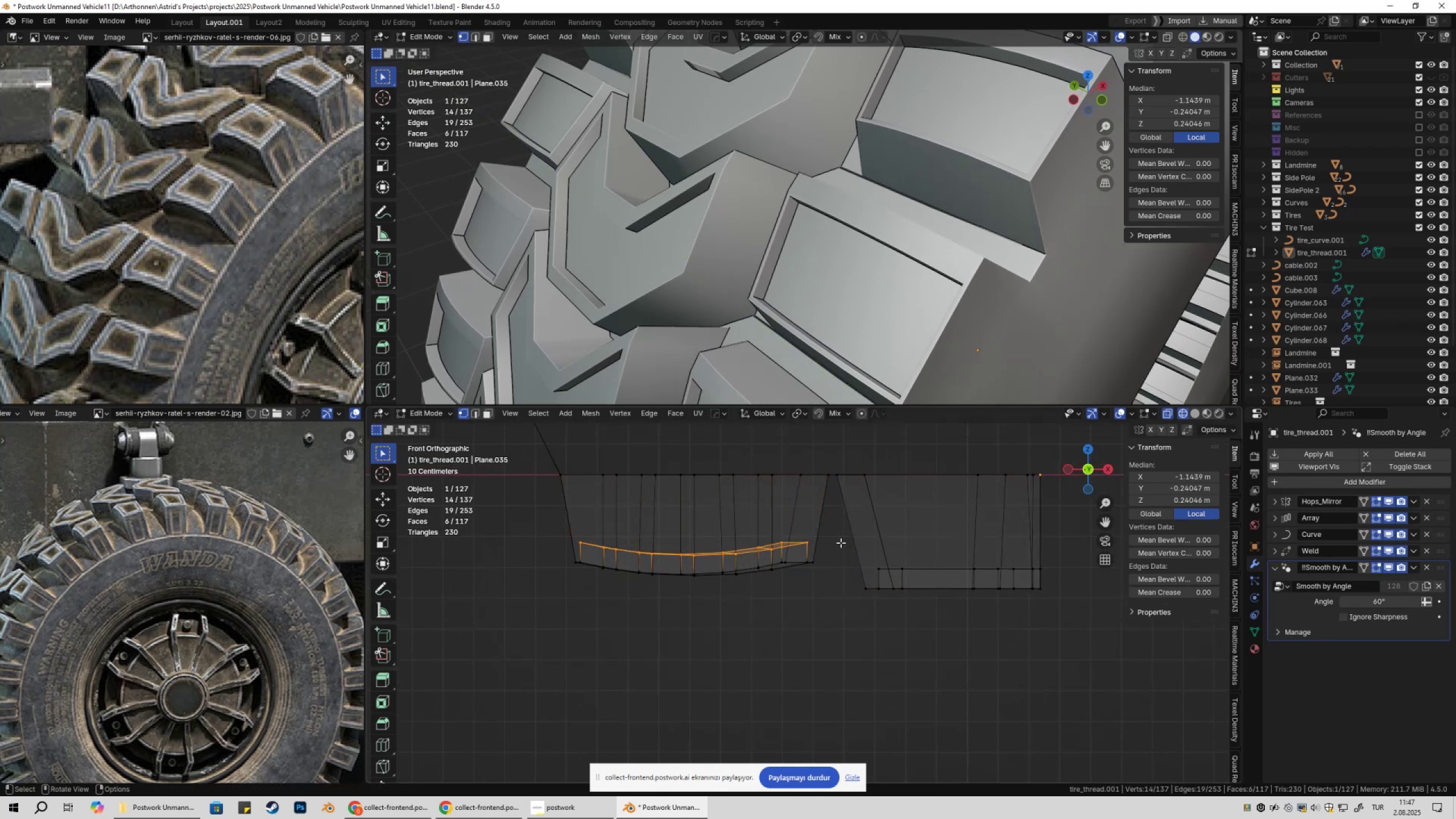 
type(gz)
key(Escape)
 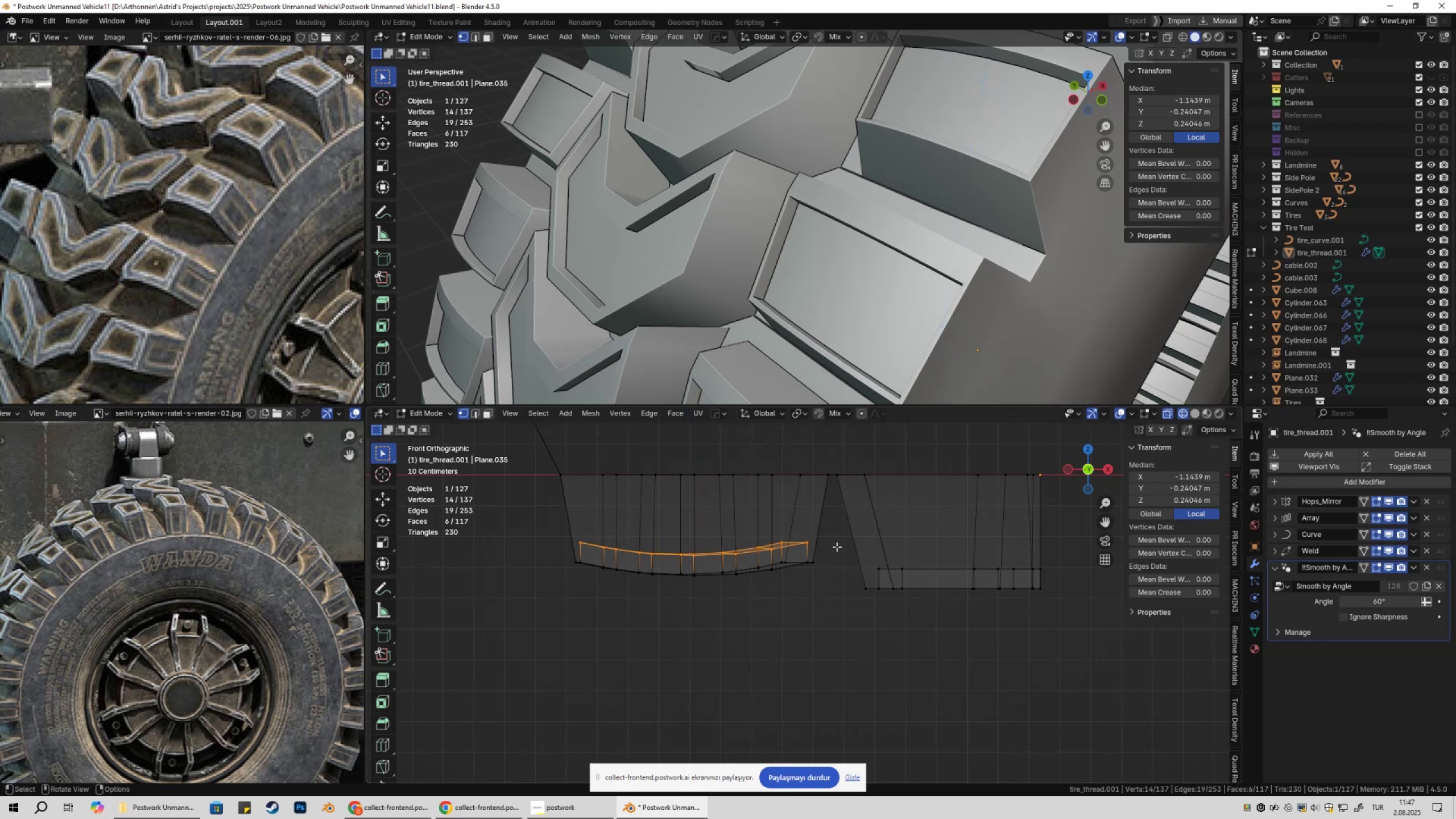 
hold_key(key=ShiftLeft, duration=0.41)
 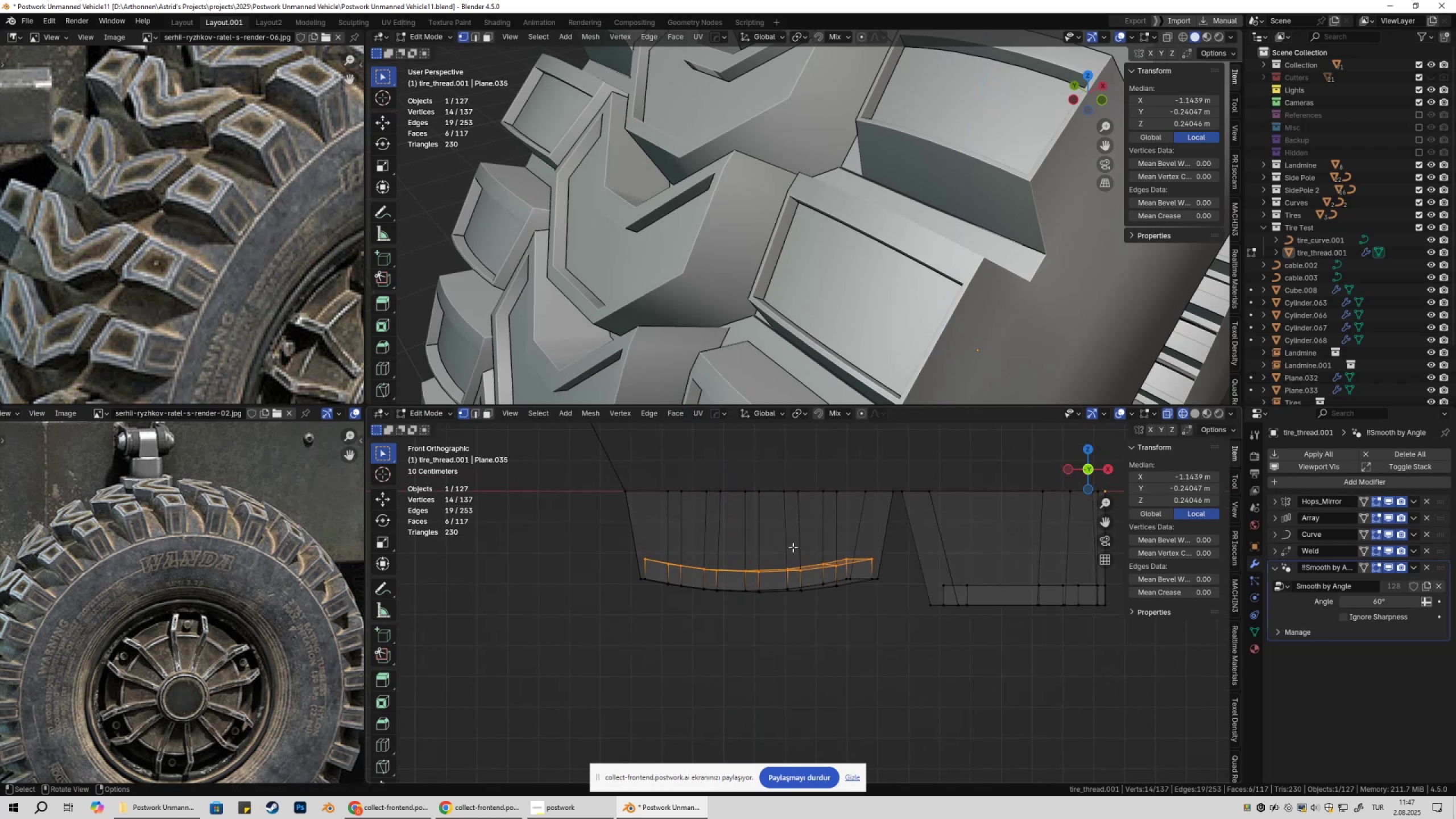 
scroll: coordinate [823, 547], scroll_direction: down, amount: 3.0
 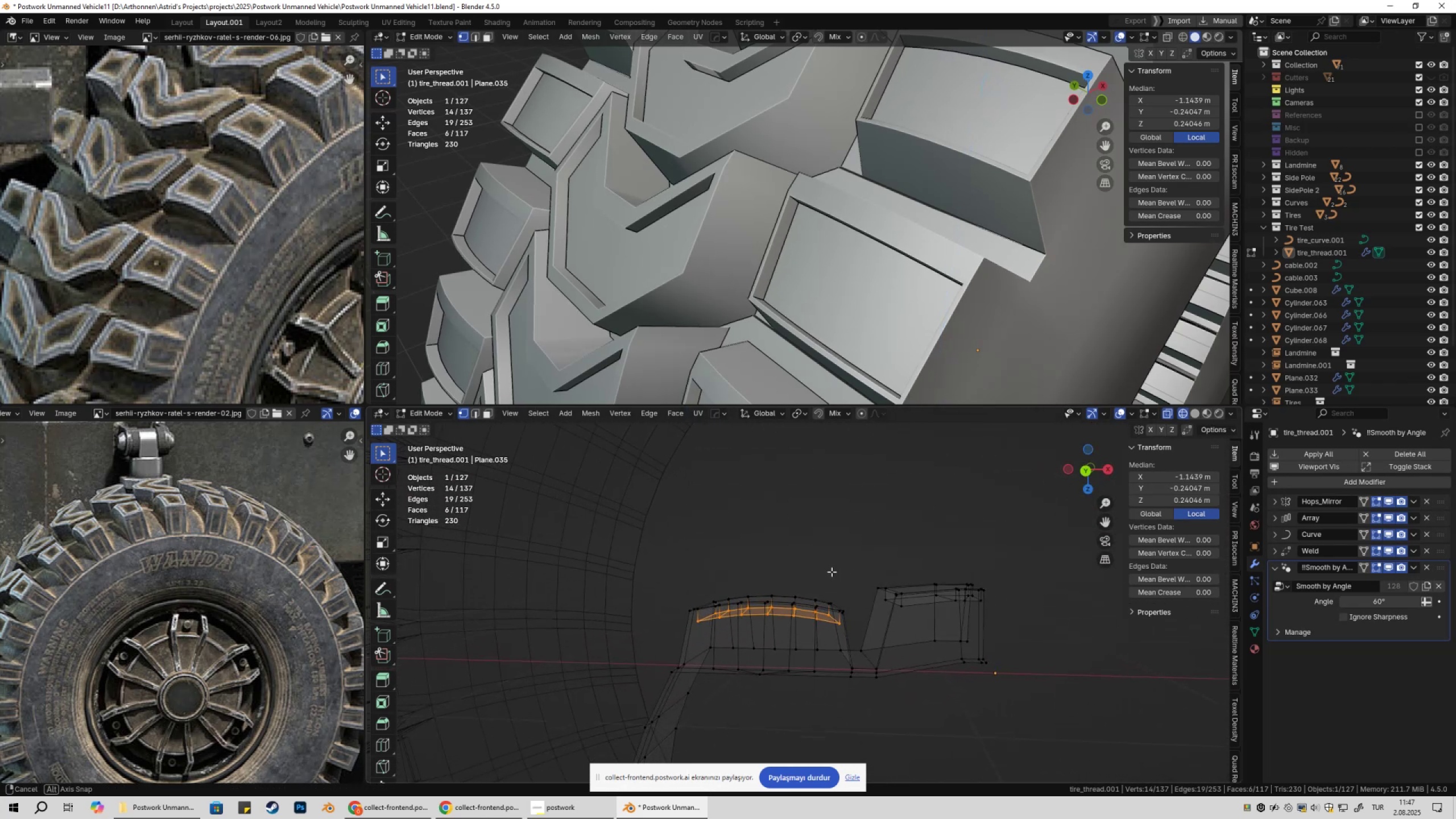 
wait(8.88)
 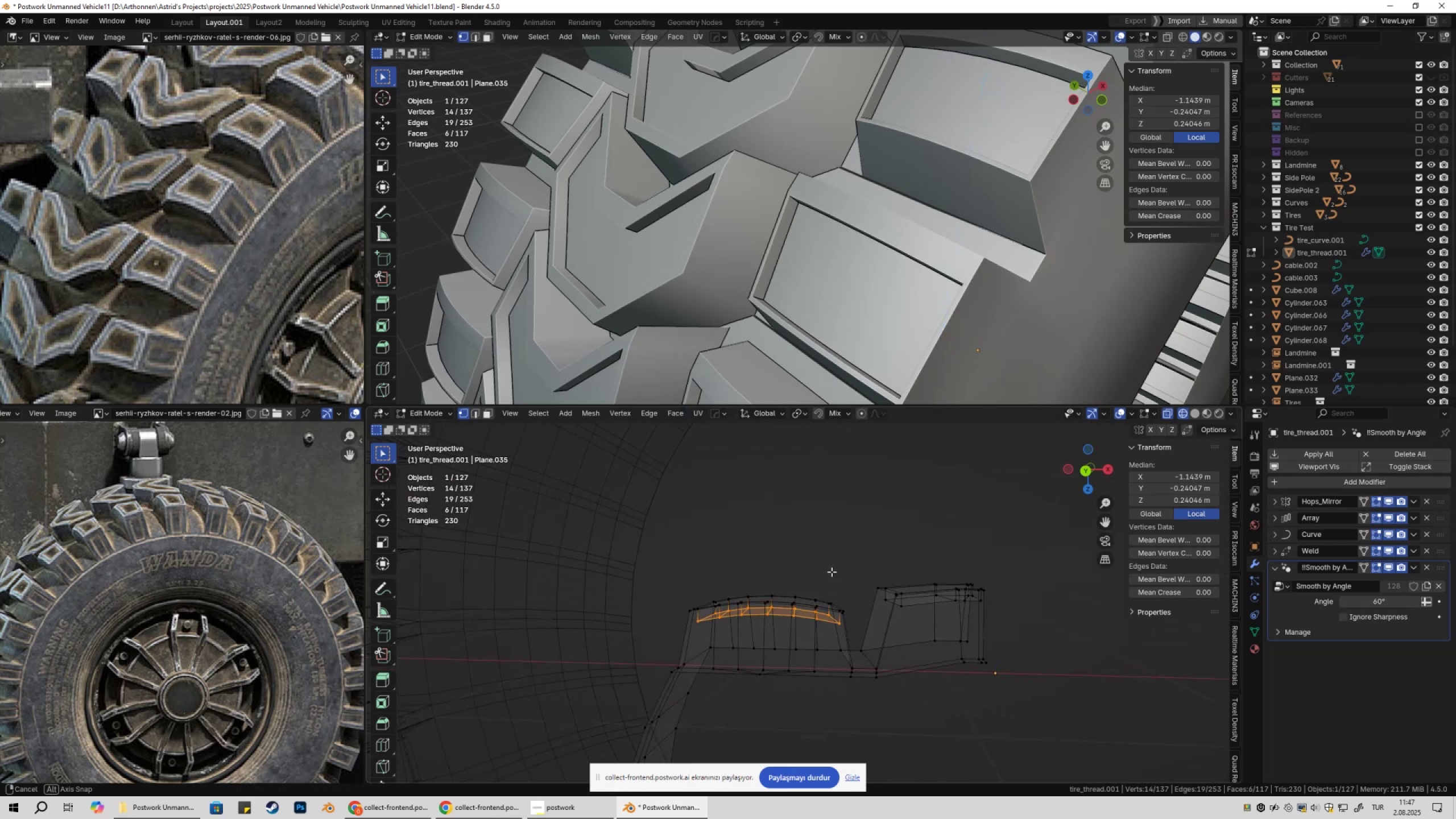 
mouse_move([1182, 414])
 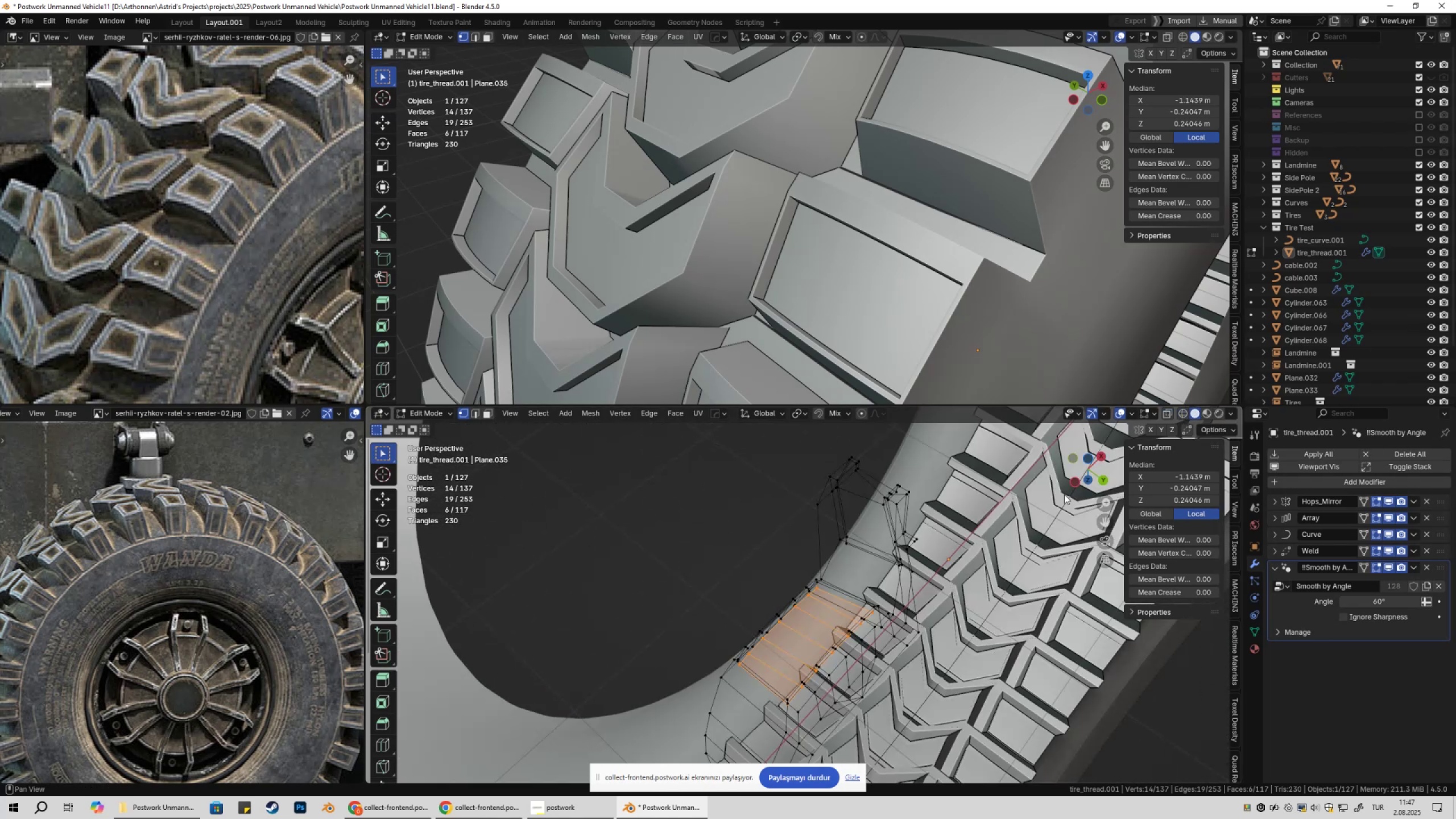 
key(Shift+ShiftLeft)
 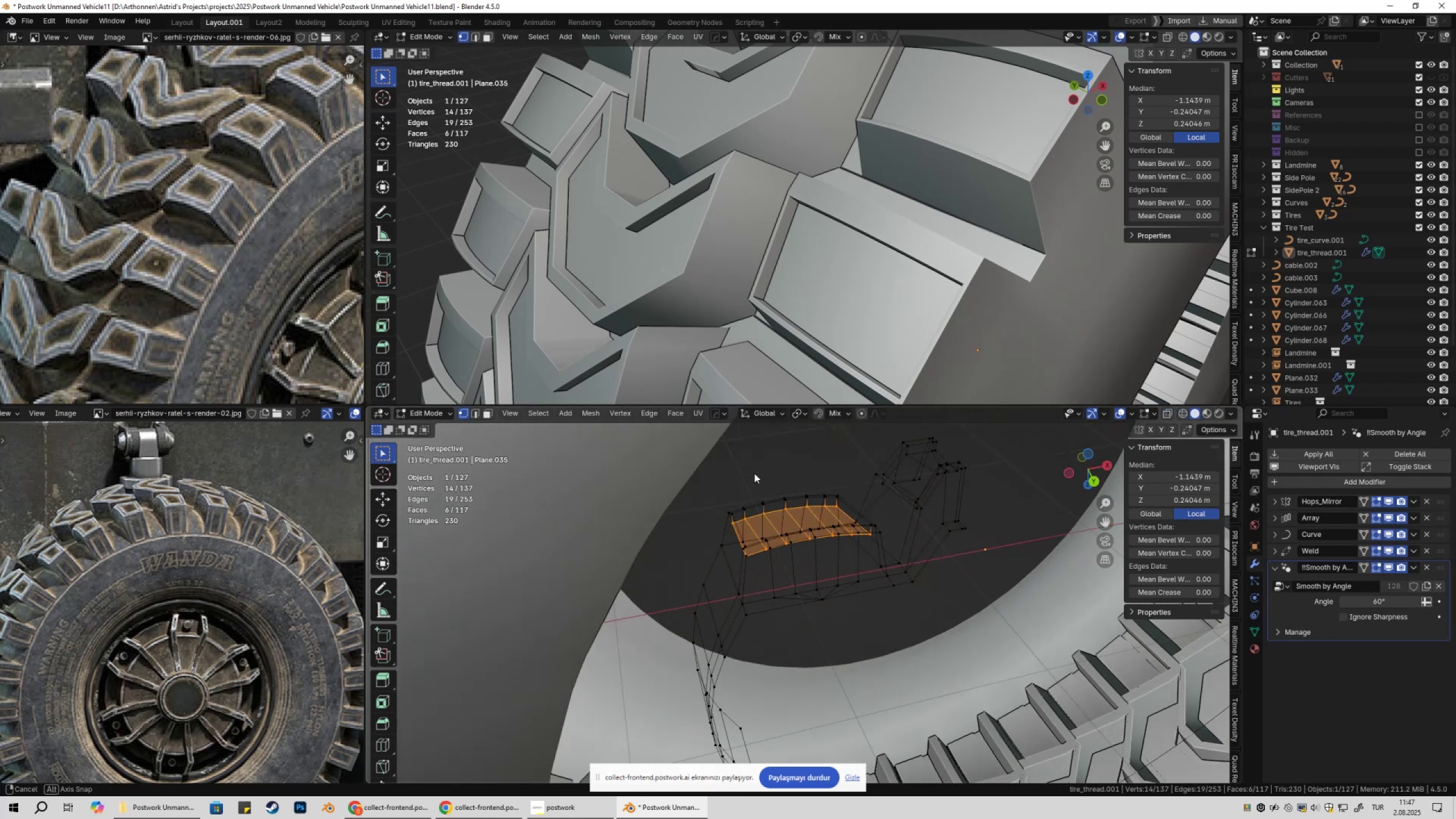 
scroll: coordinate [851, 544], scroll_direction: up, amount: 5.0
 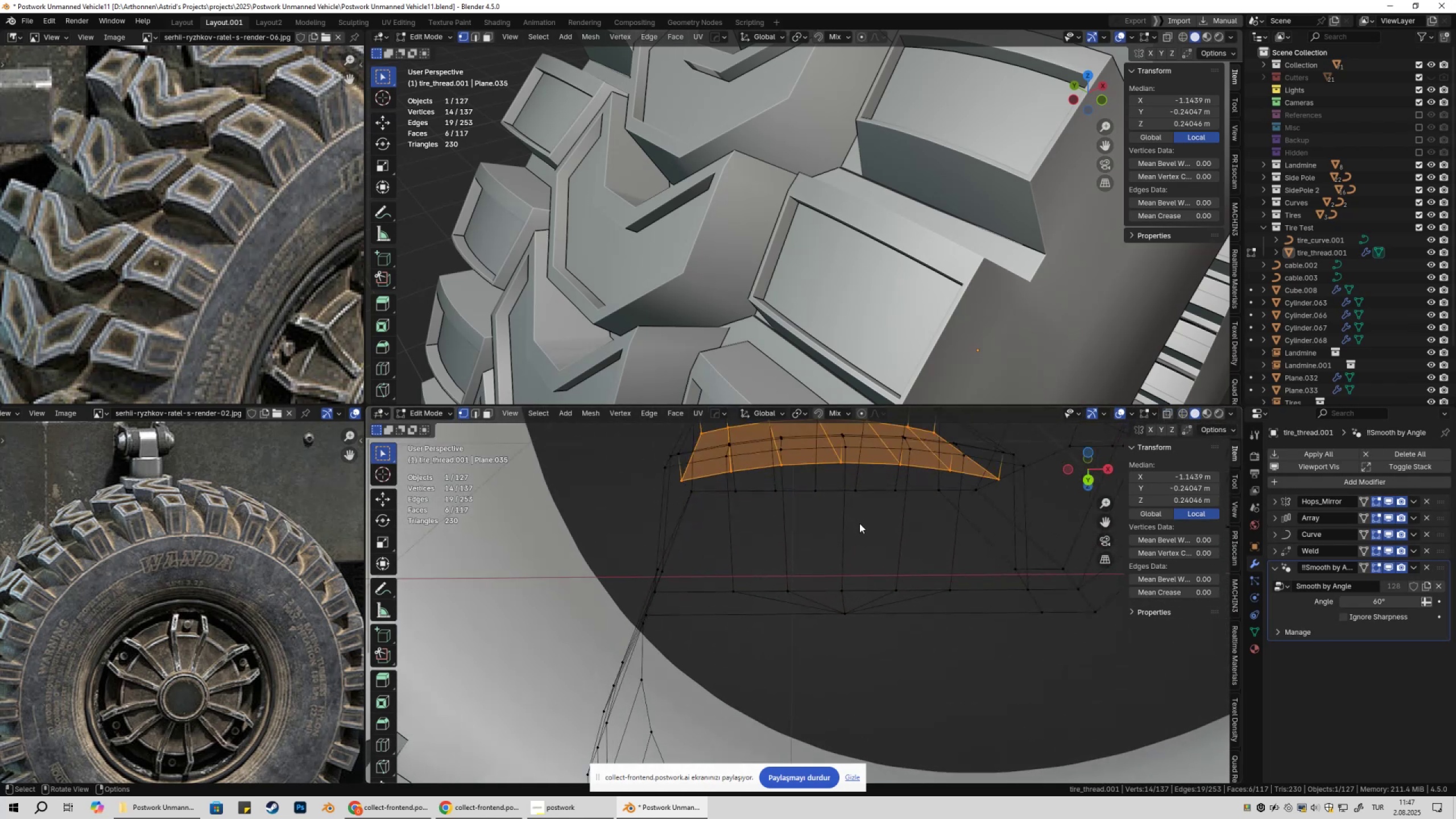 
key(Shift+ShiftLeft)
 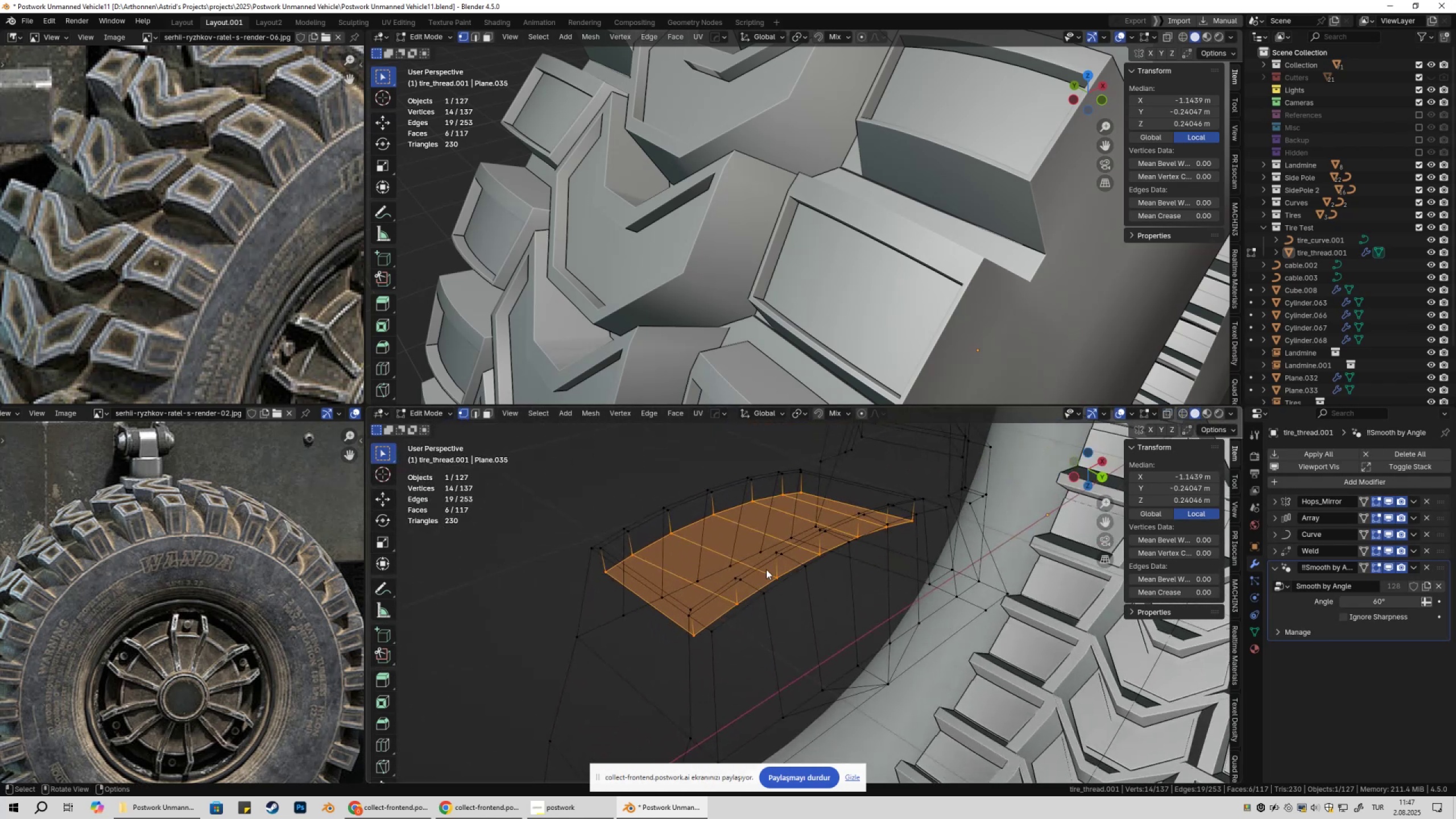 
hold_key(key=AltLeft, duration=0.57)
left_click([752, 561])
 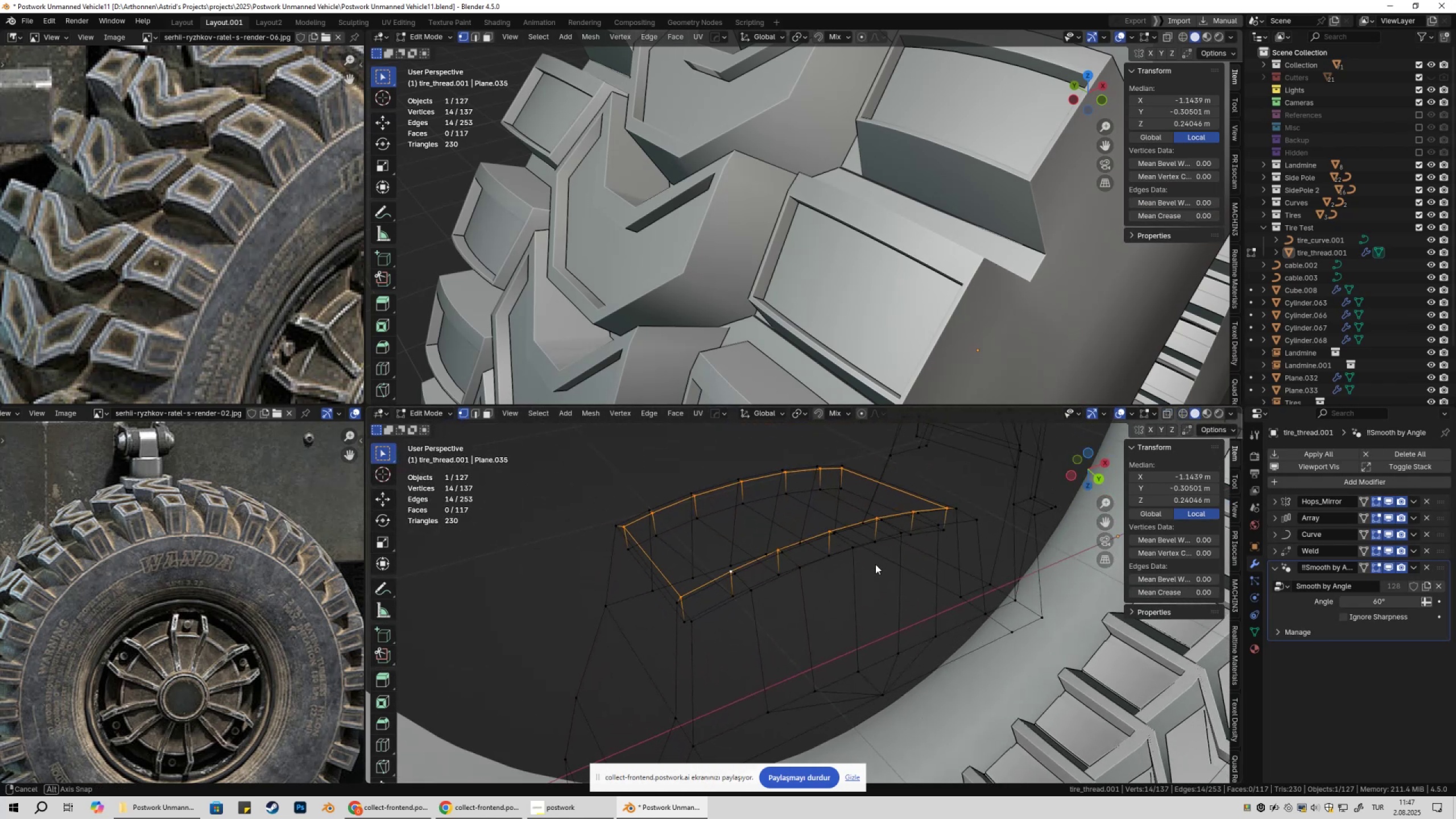 
key(S)
 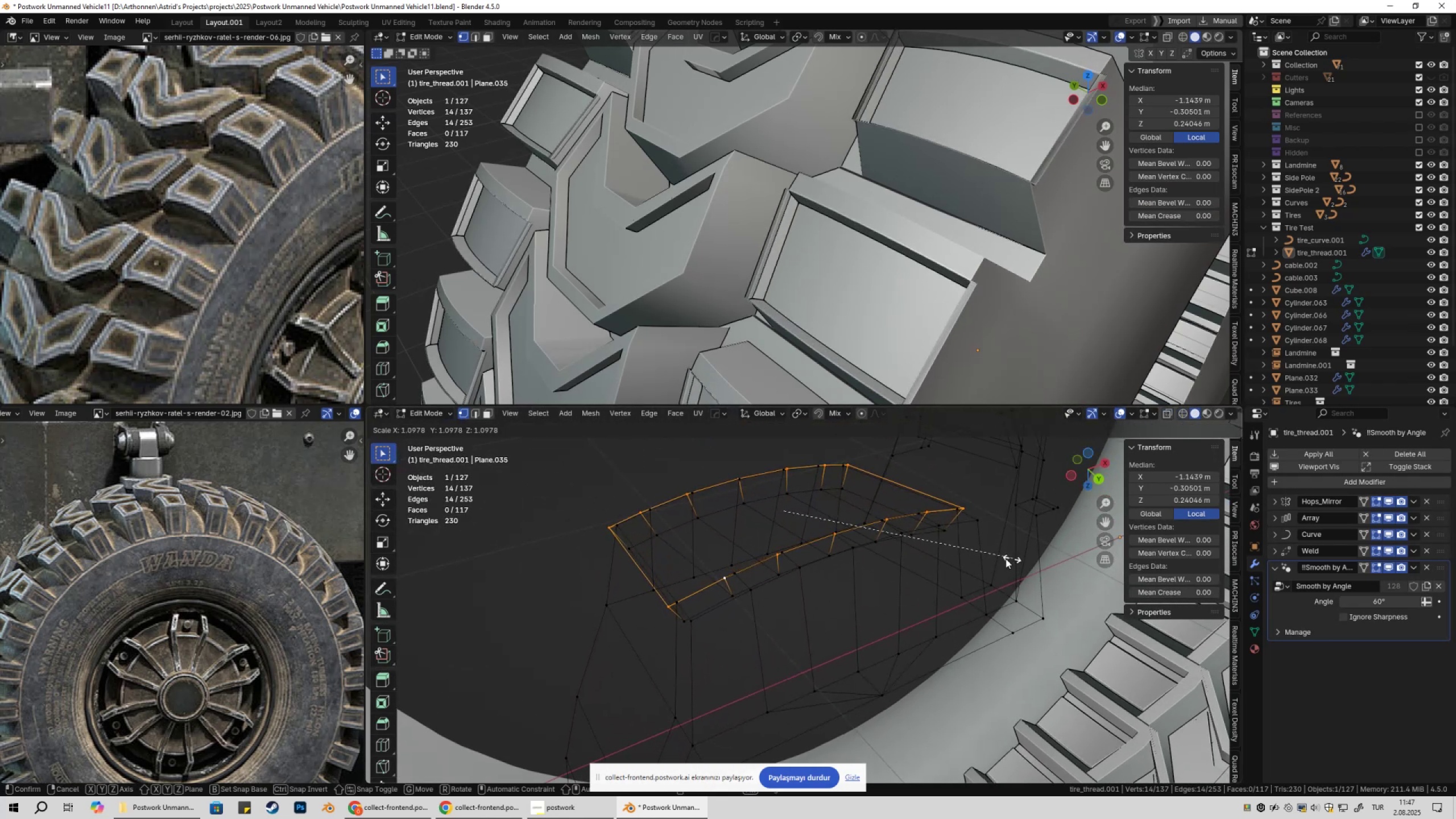 
key(Escape)
 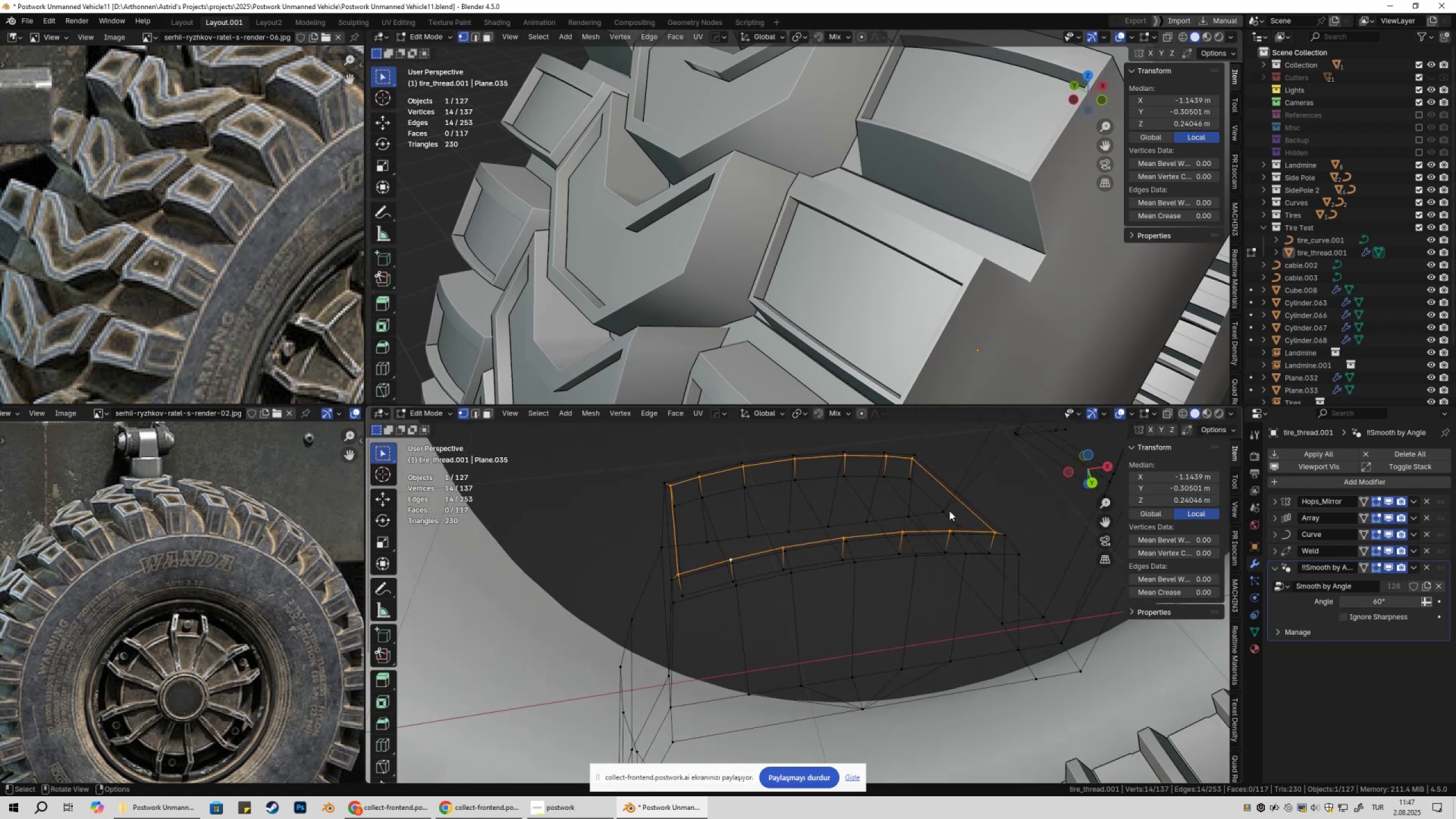 
left_click([956, 491])
 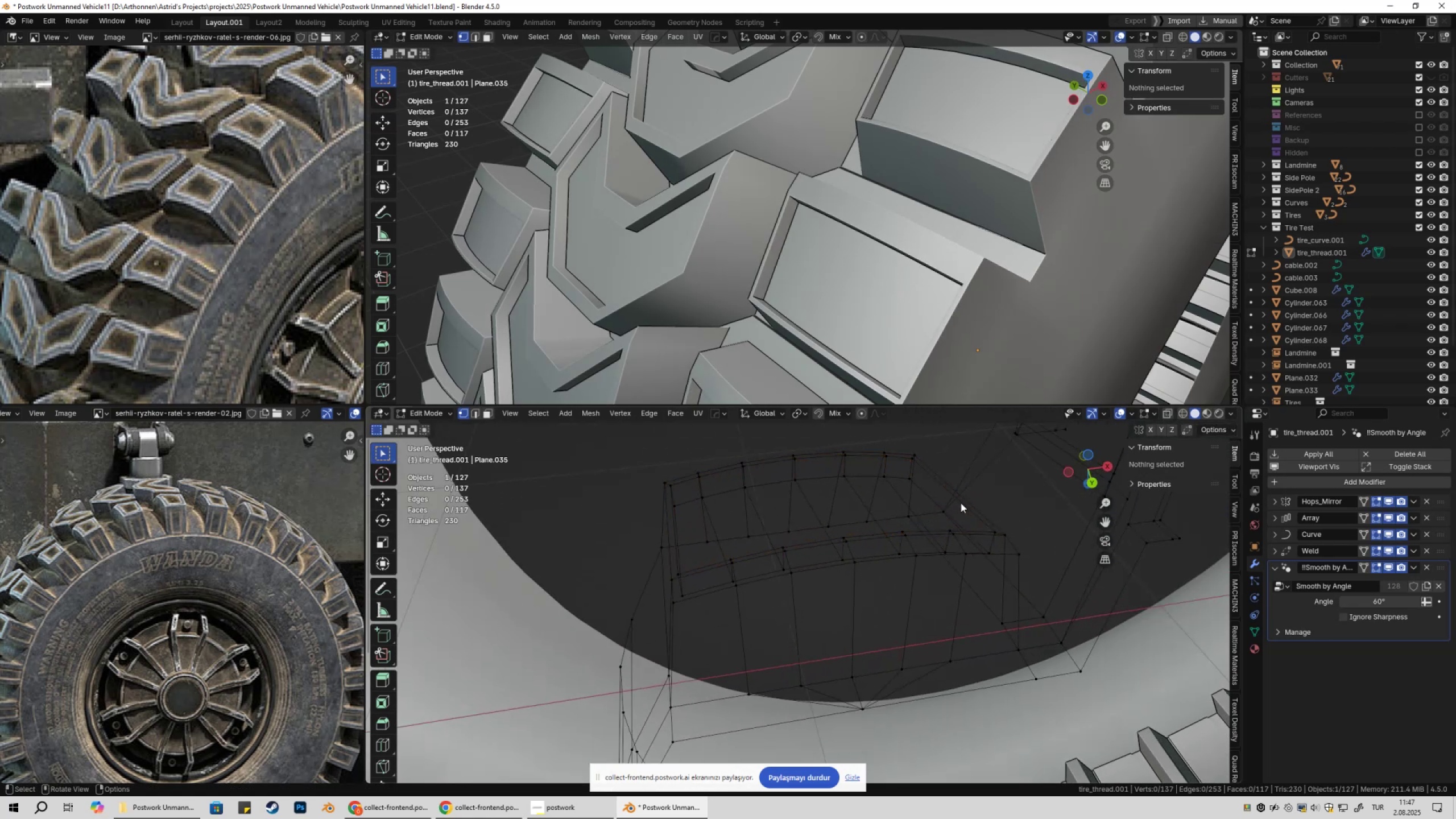 
left_click([961, 503])
 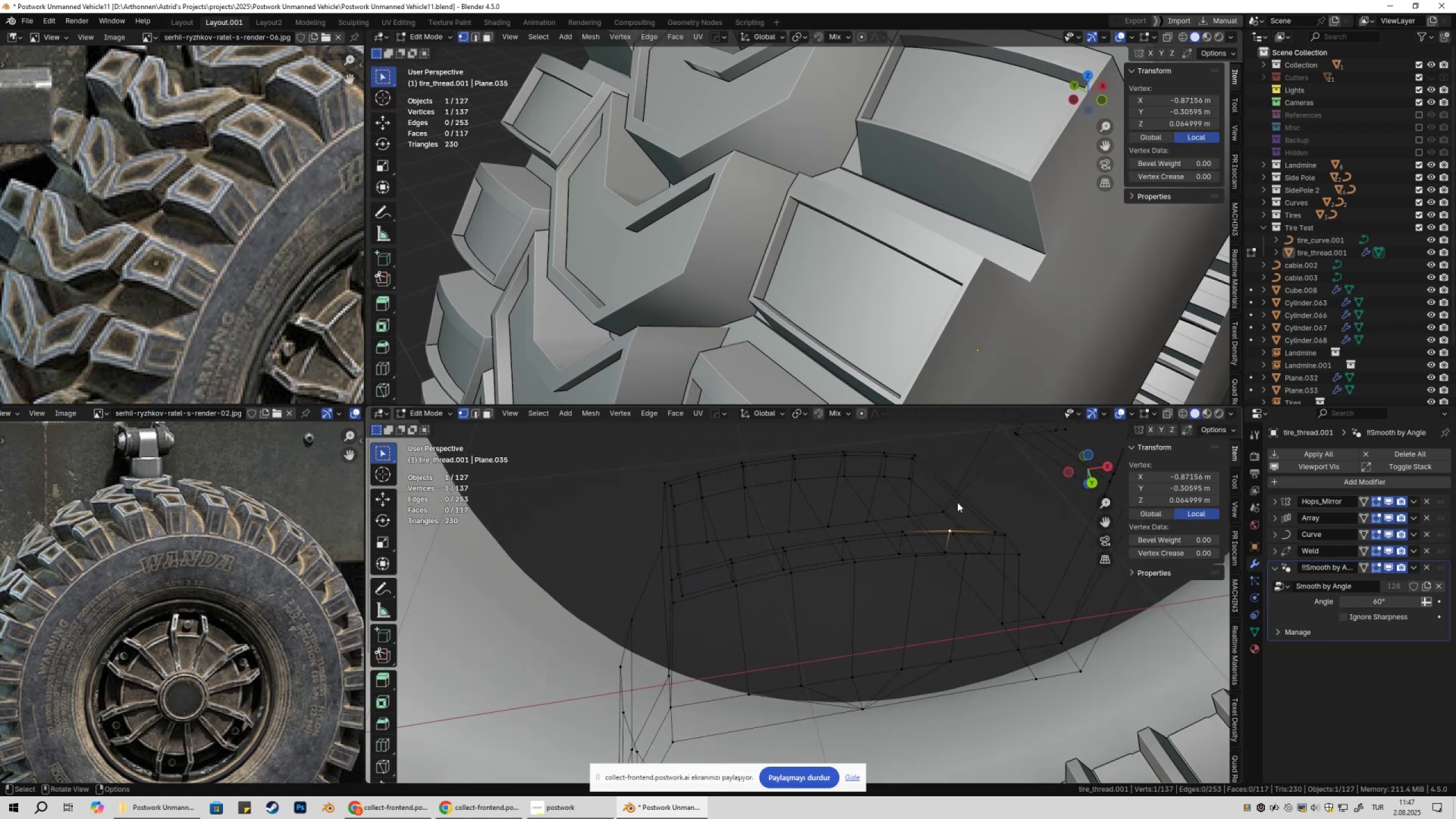 
type(11gyx)
key(Escape)
 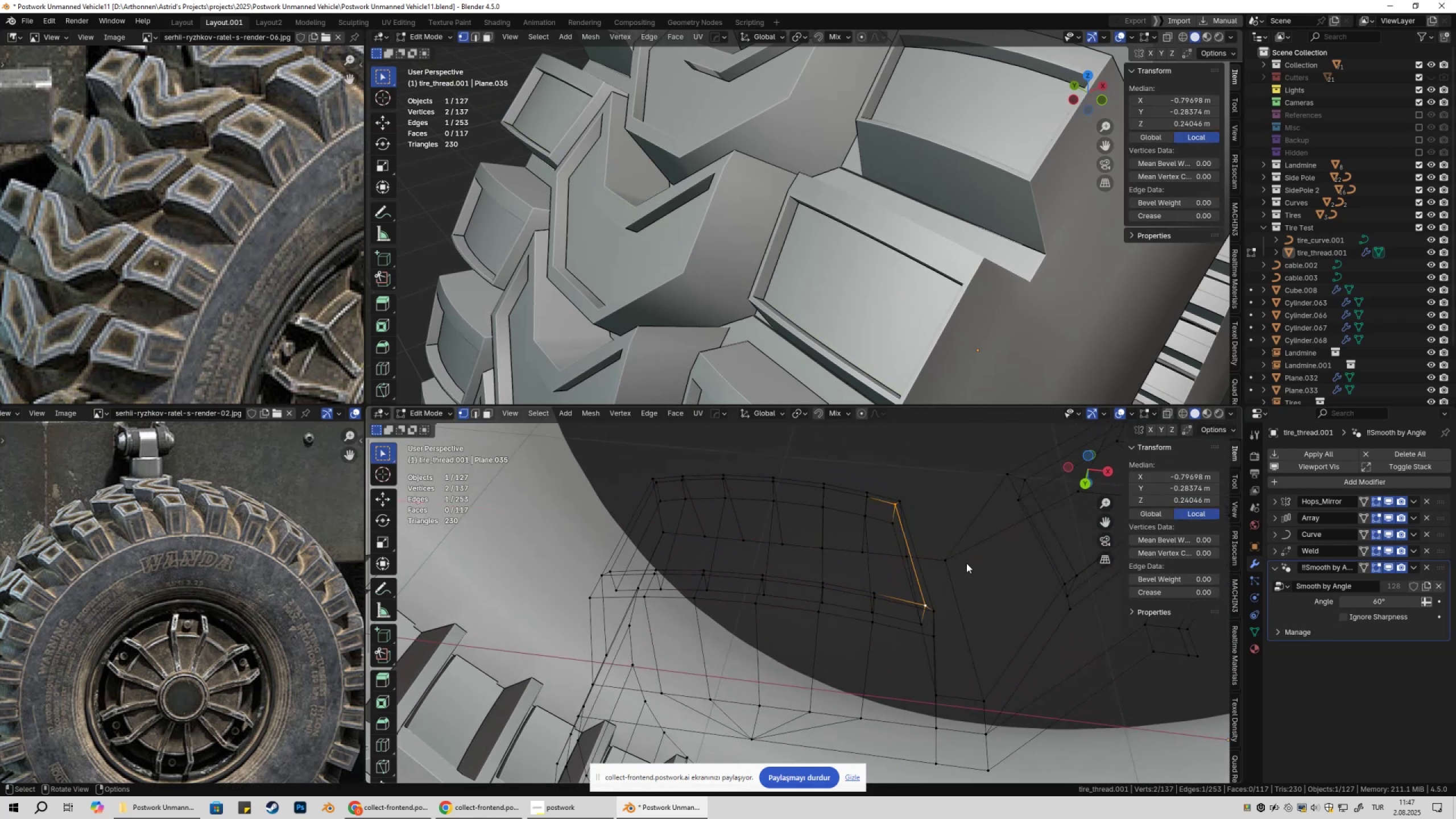 
hold_key(key=ShiftLeft, duration=0.34)
left_click([893, 521])
 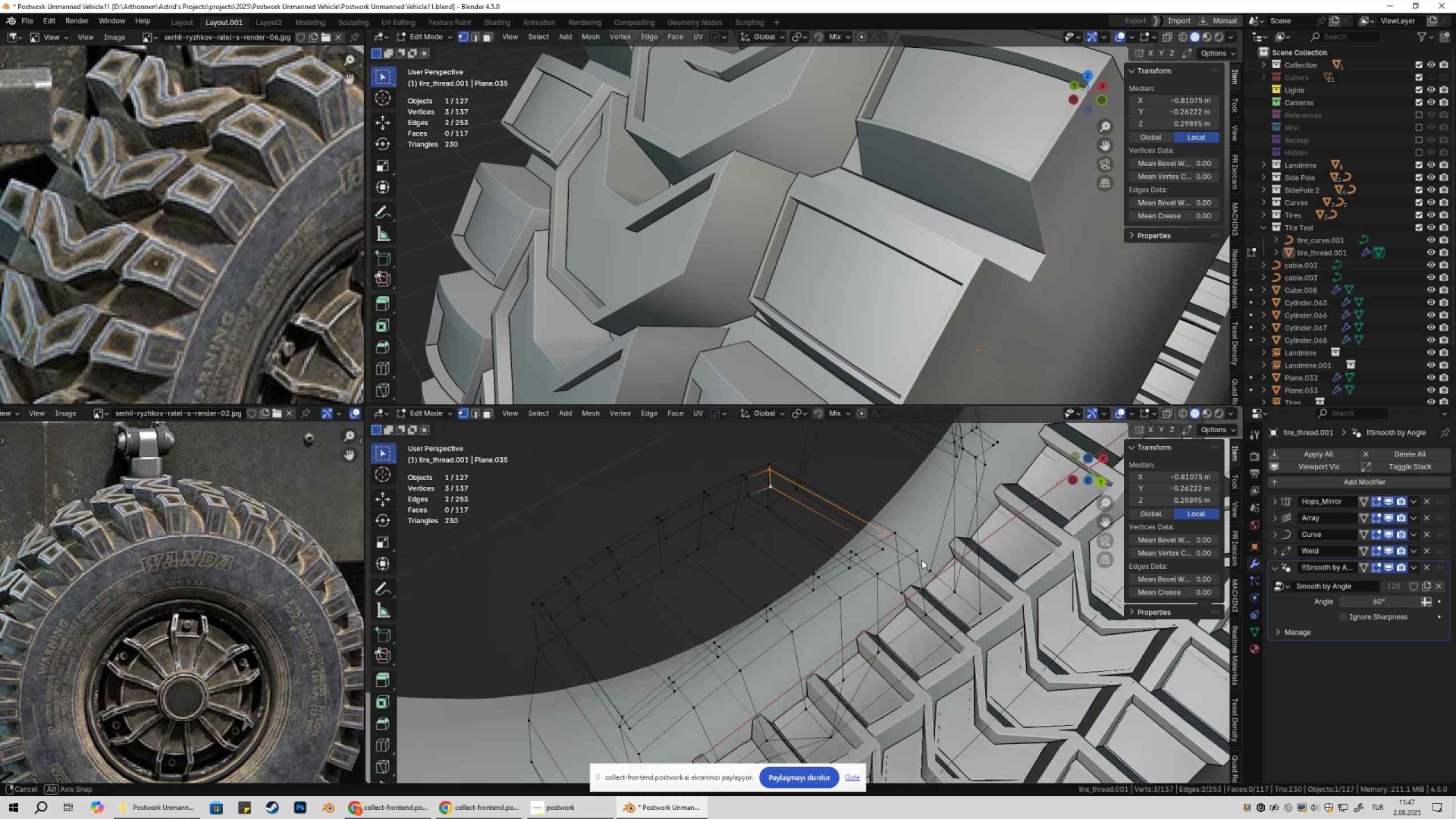 
key(Shift+ShiftLeft)
 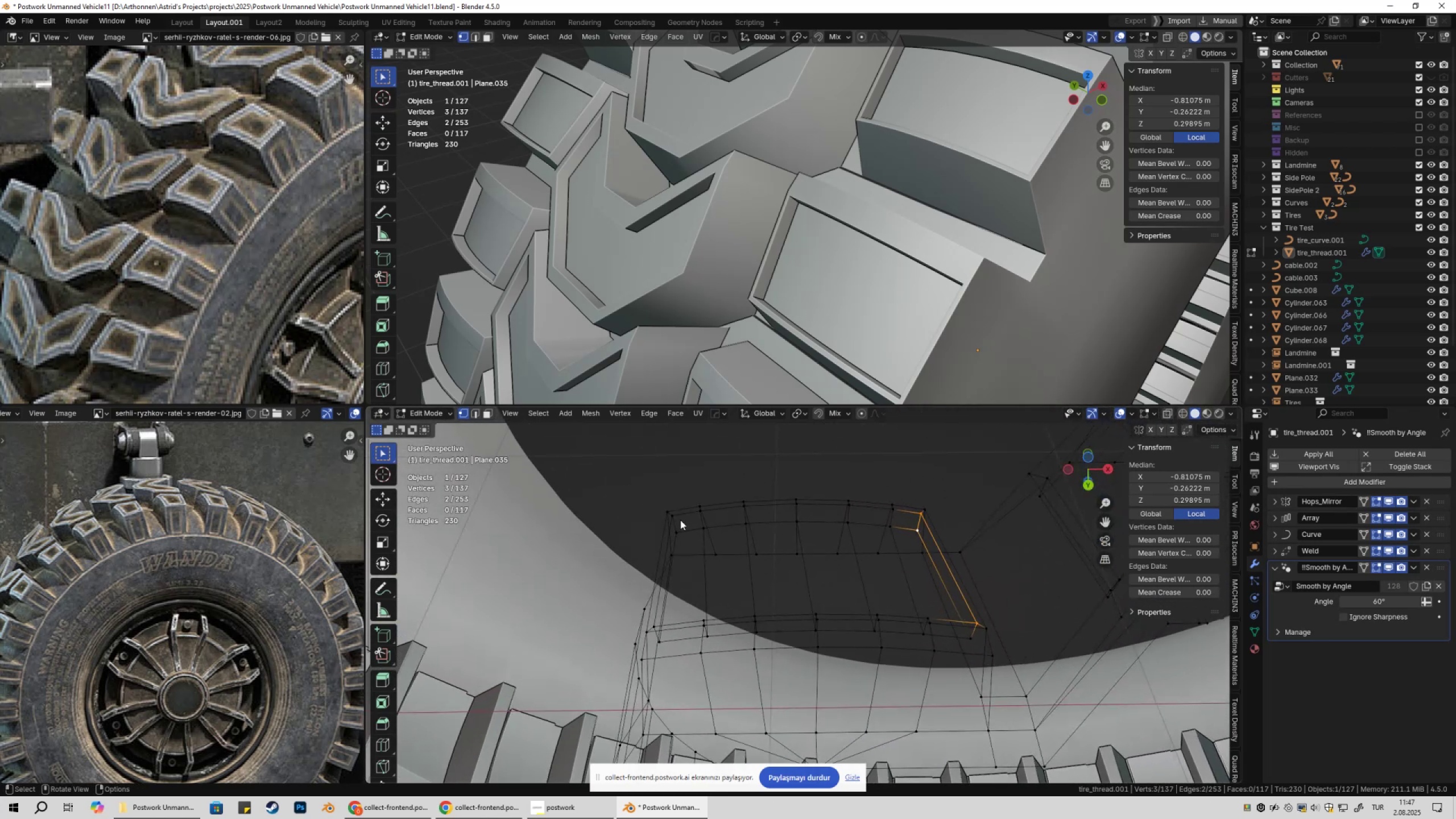 
left_click([676, 517])
 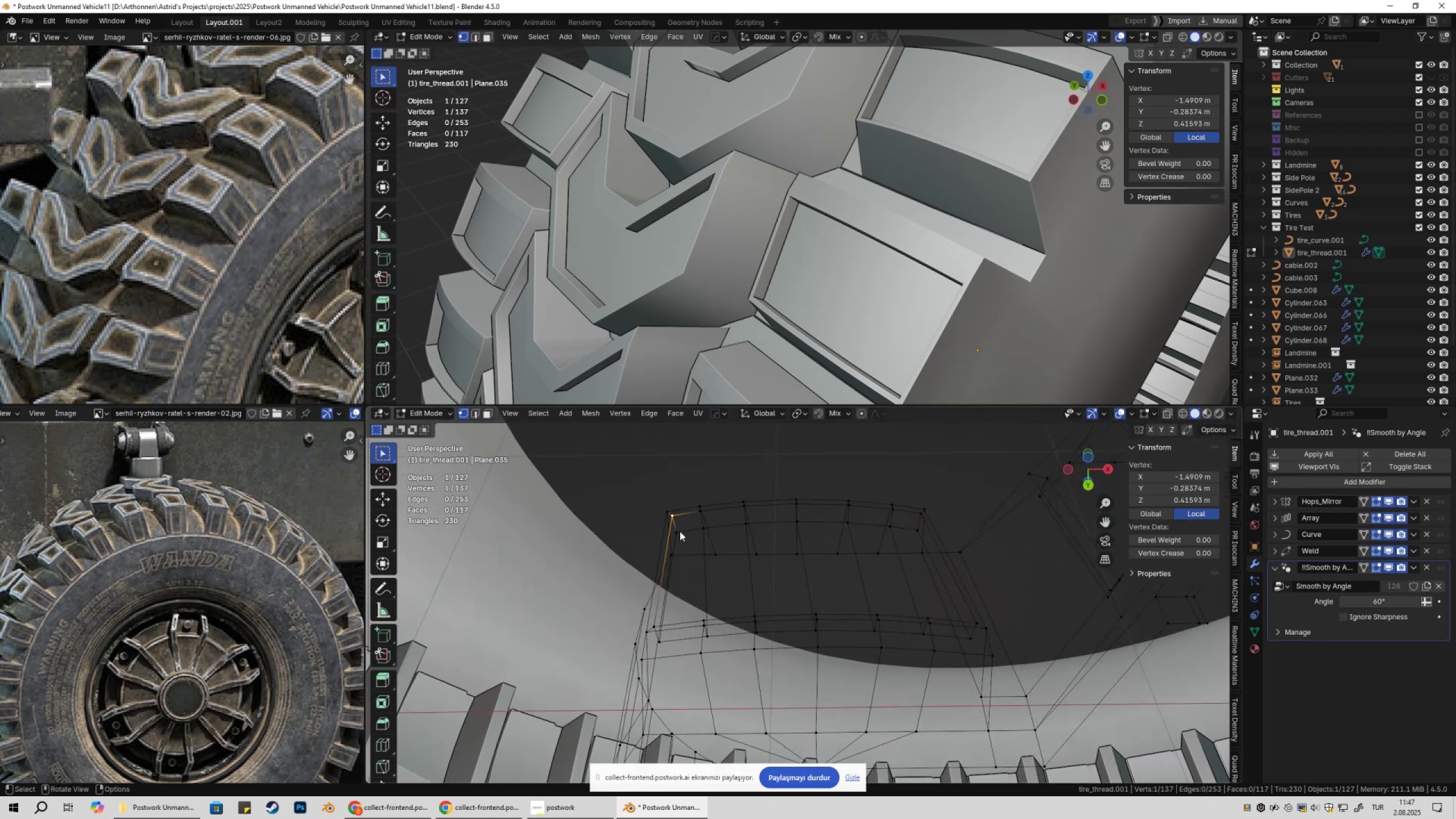 
hold_key(key=ShiftLeft, duration=1.52)
double_click([682, 535])
 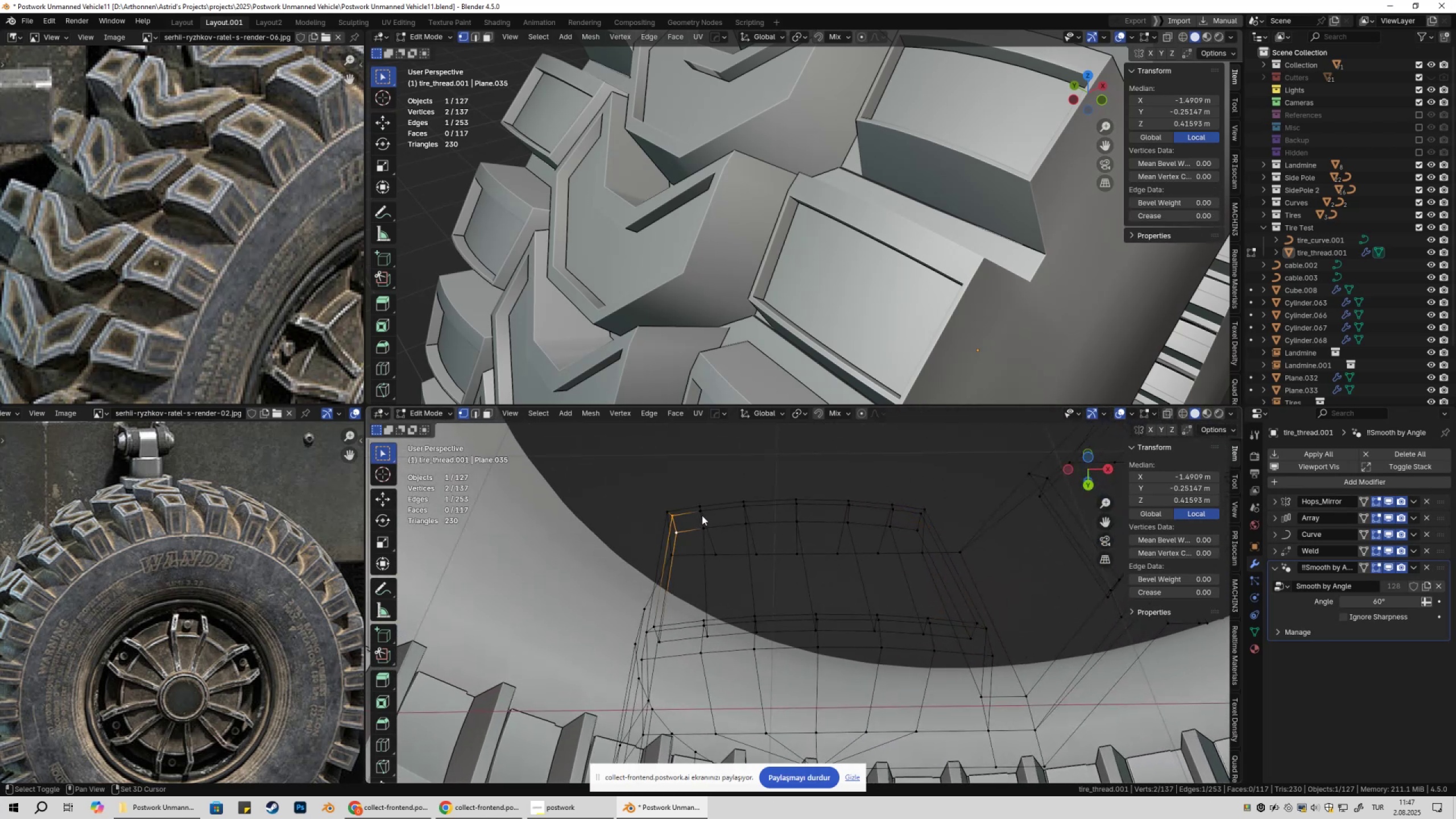 
triple_click([701, 515])
 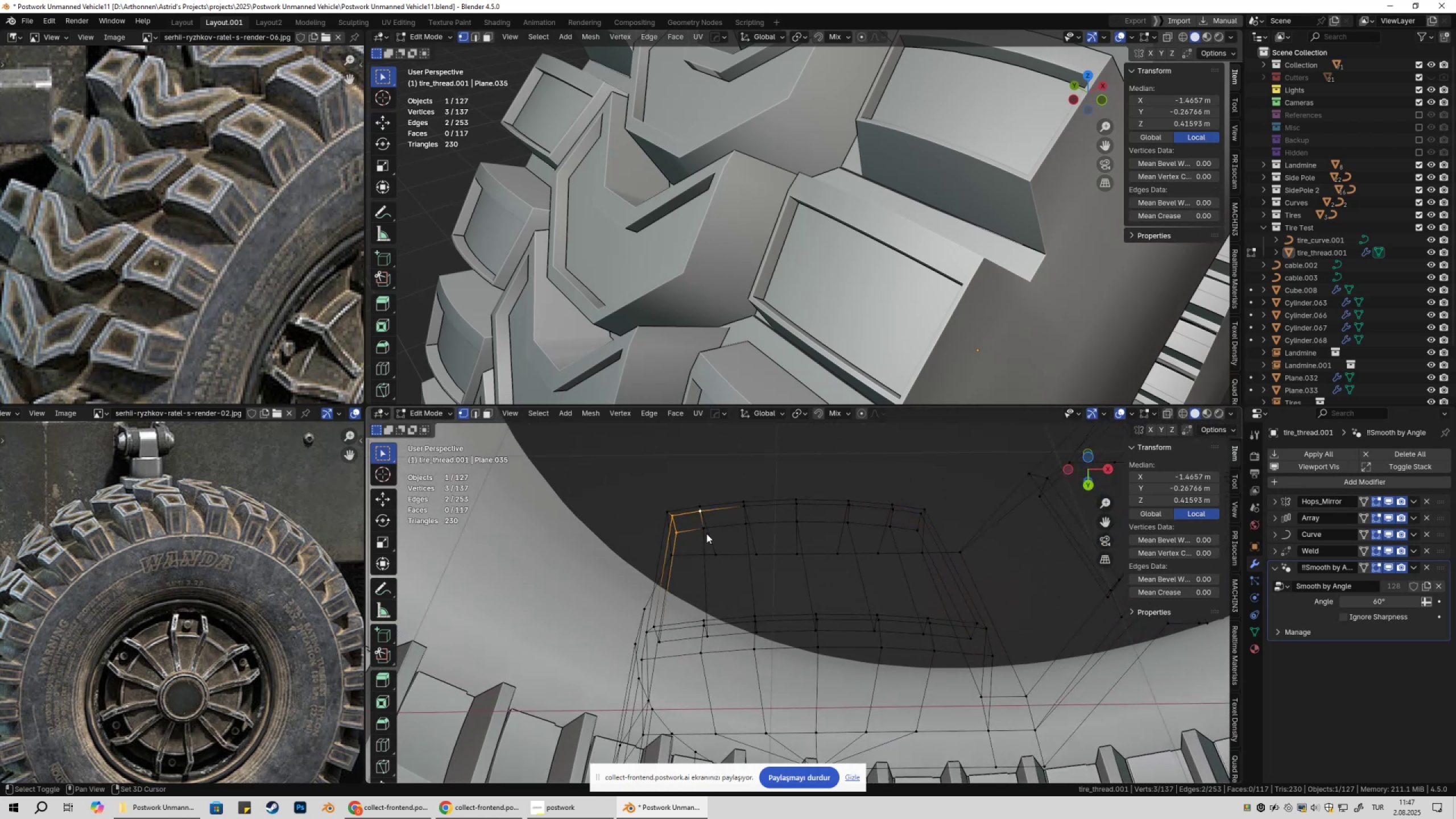 
triple_click([706, 533])
 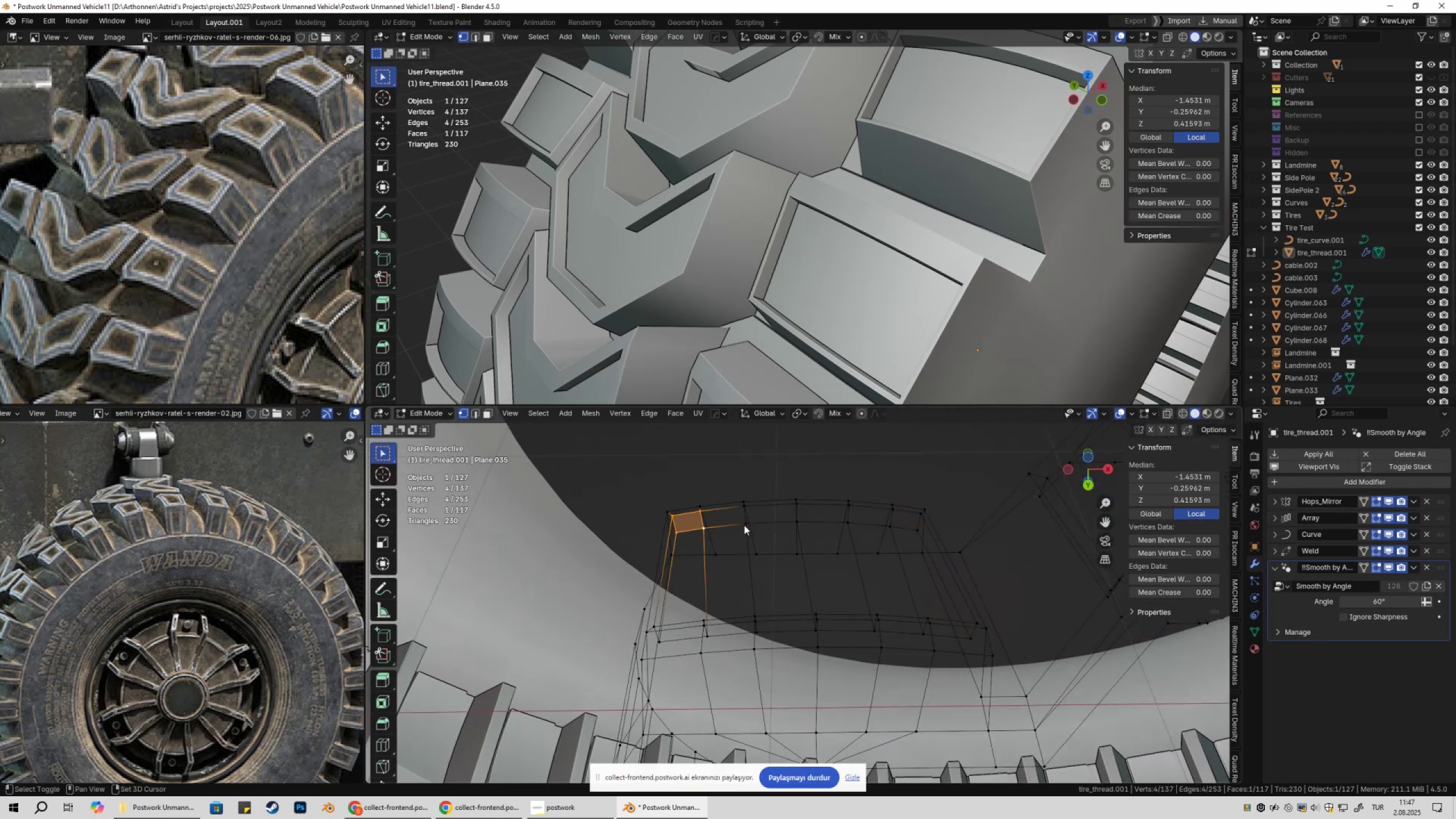 
hold_key(key=ShiftLeft, duration=1.52)
double_click([744, 510])
 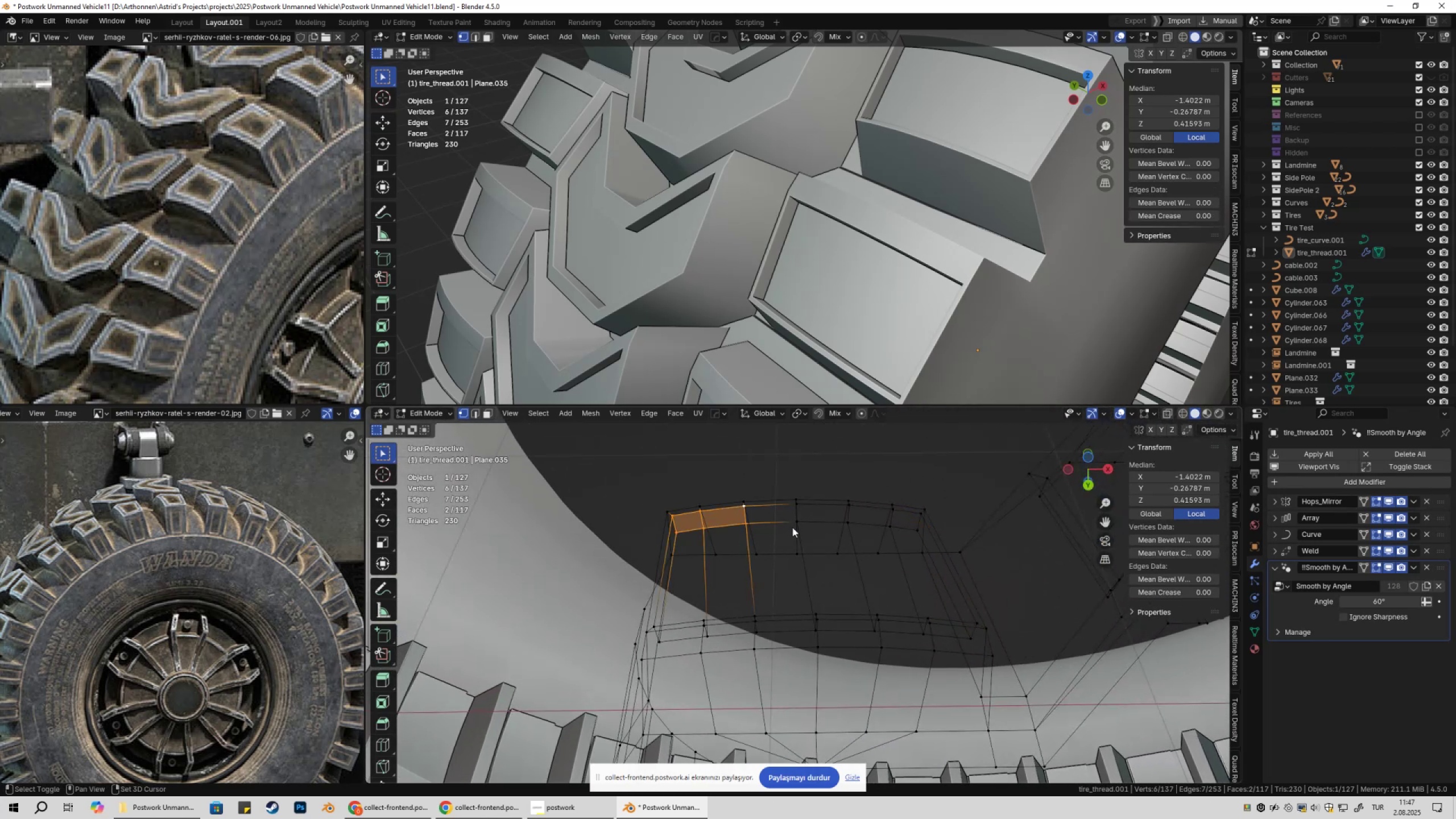 
triple_click([792, 527])
 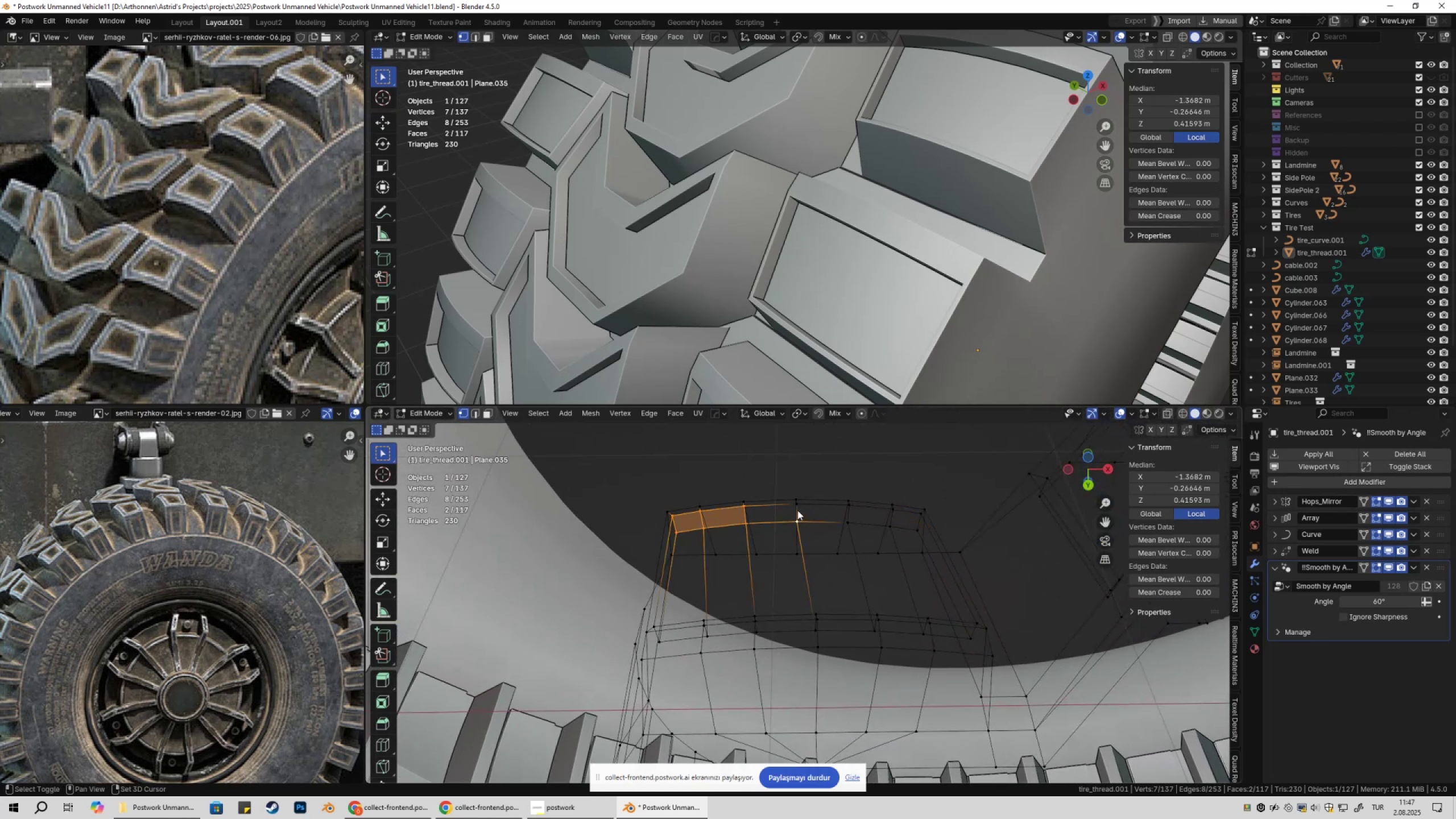 
triple_click([797, 510])
 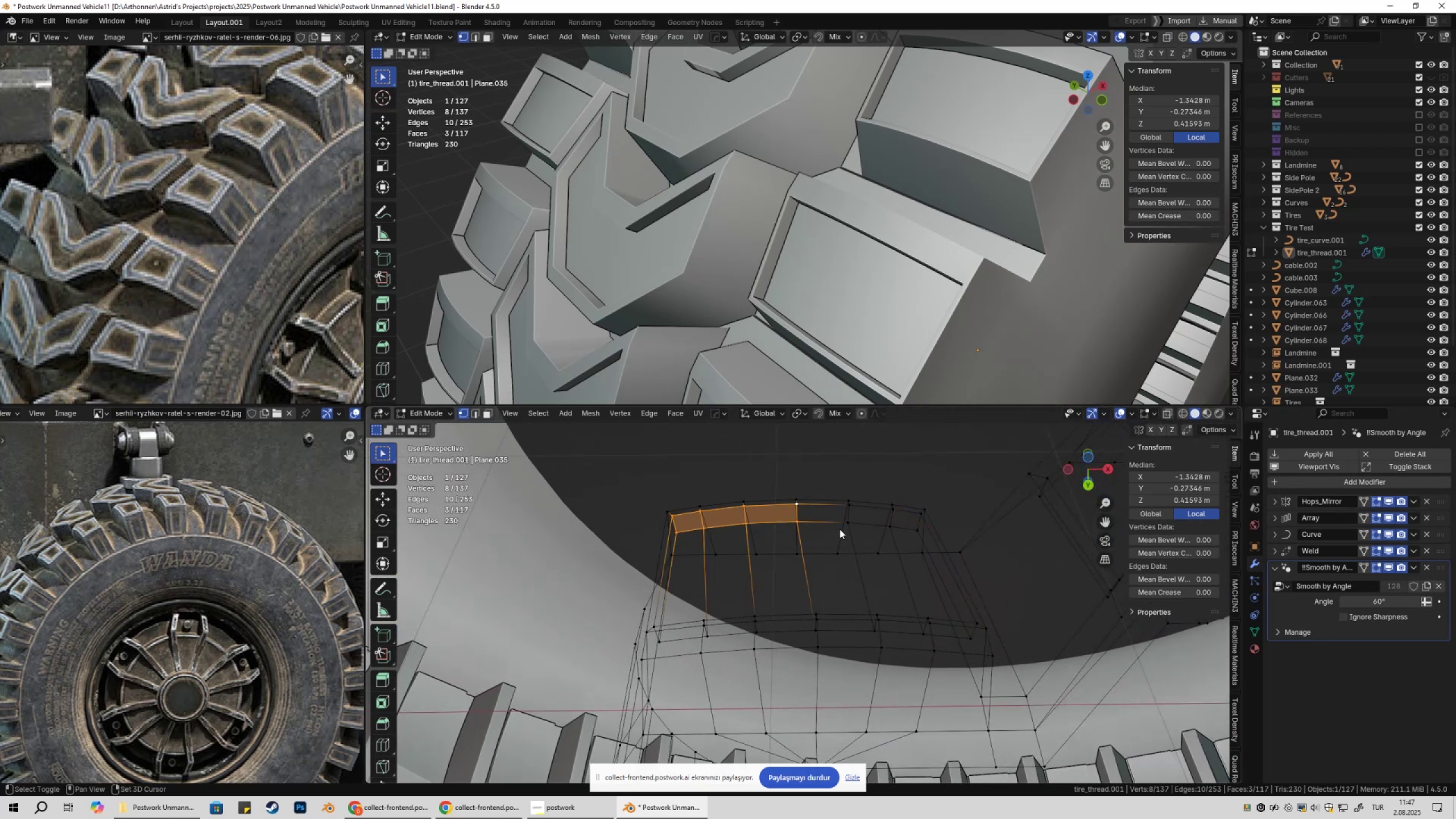 
triple_click([839, 529])
 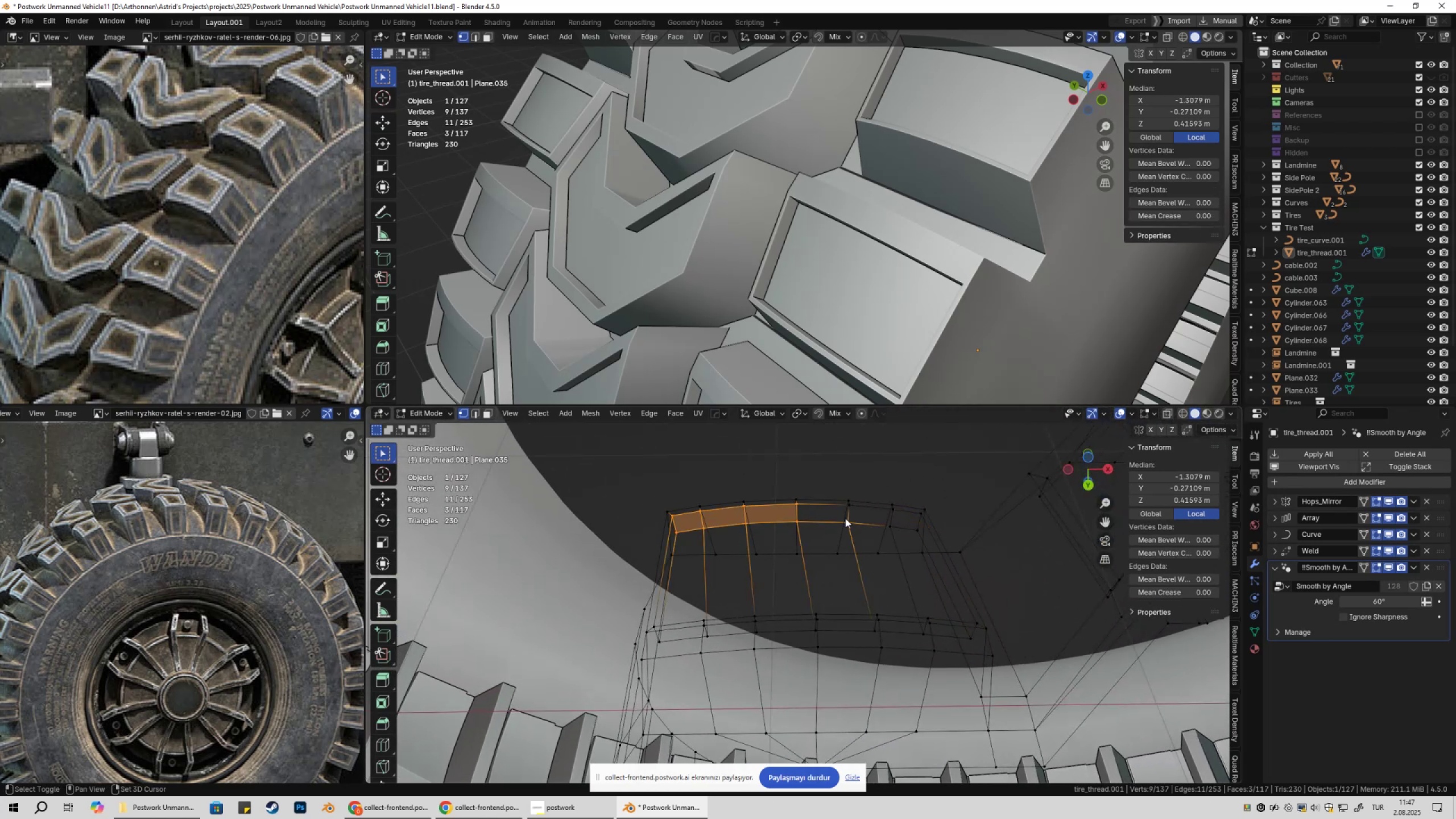 
hold_key(key=ShiftLeft, duration=1.52)
triple_click([888, 516])
 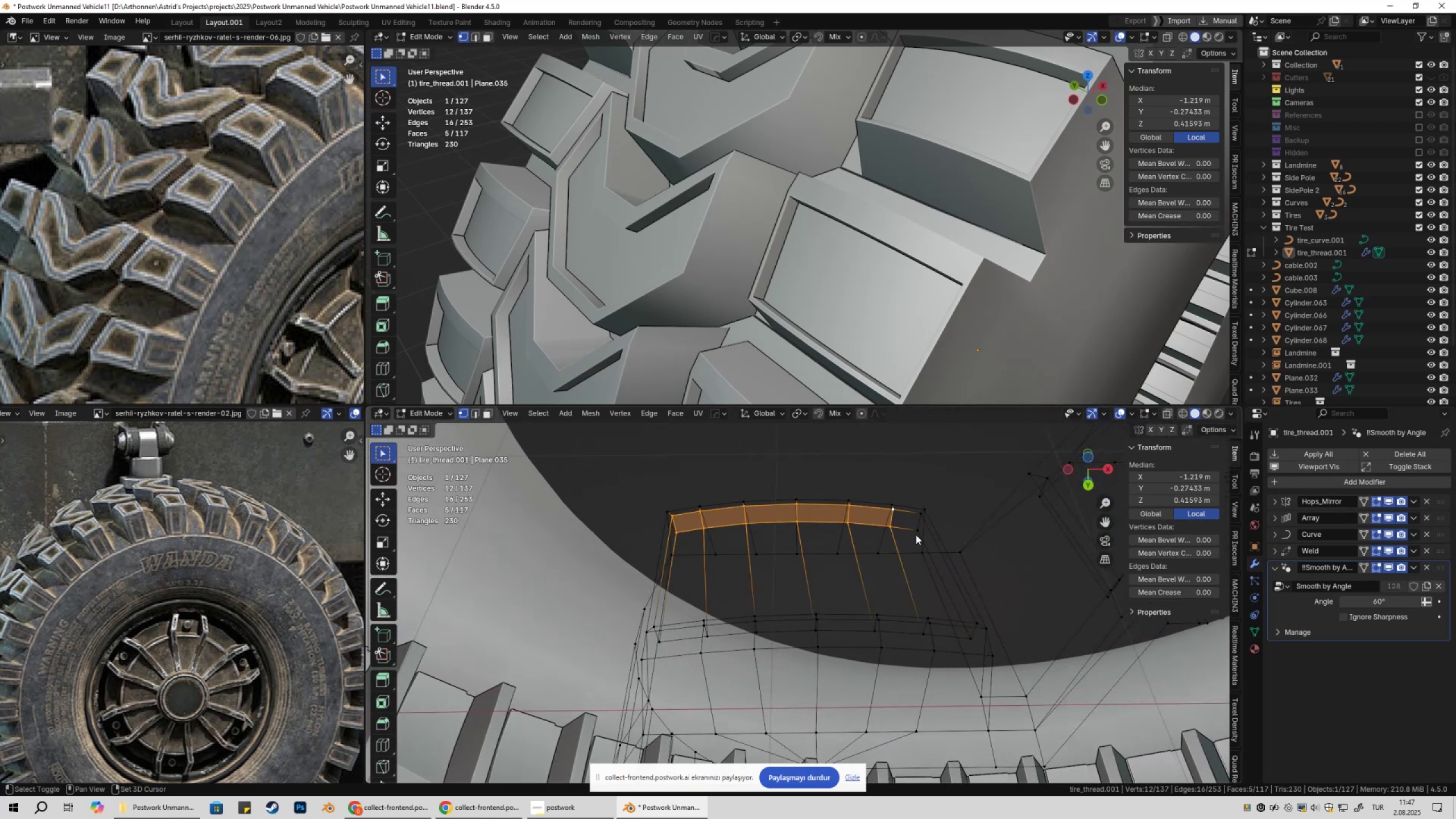 
triple_click([916, 535])
 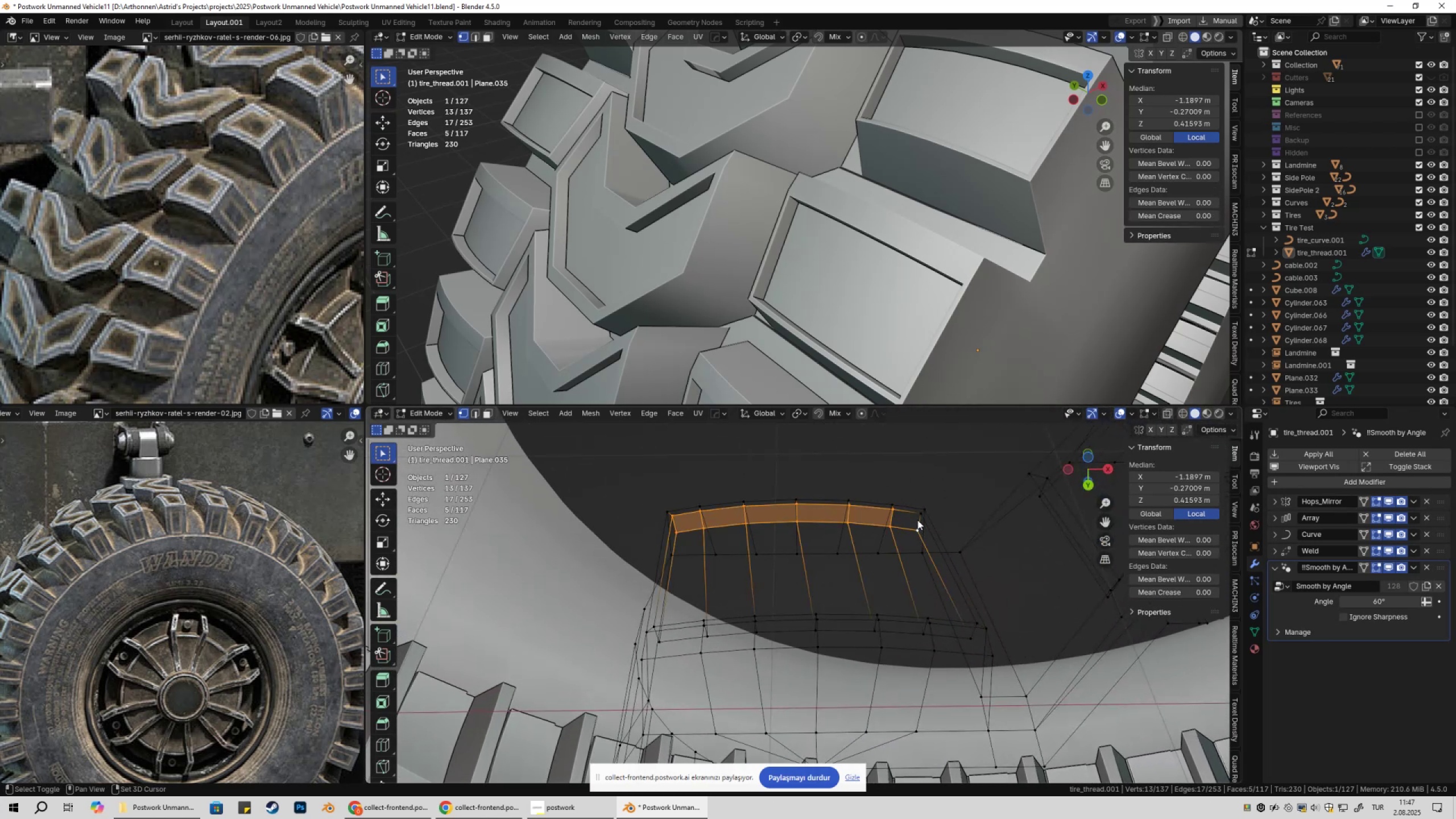 
key(Shift+ShiftLeft)
 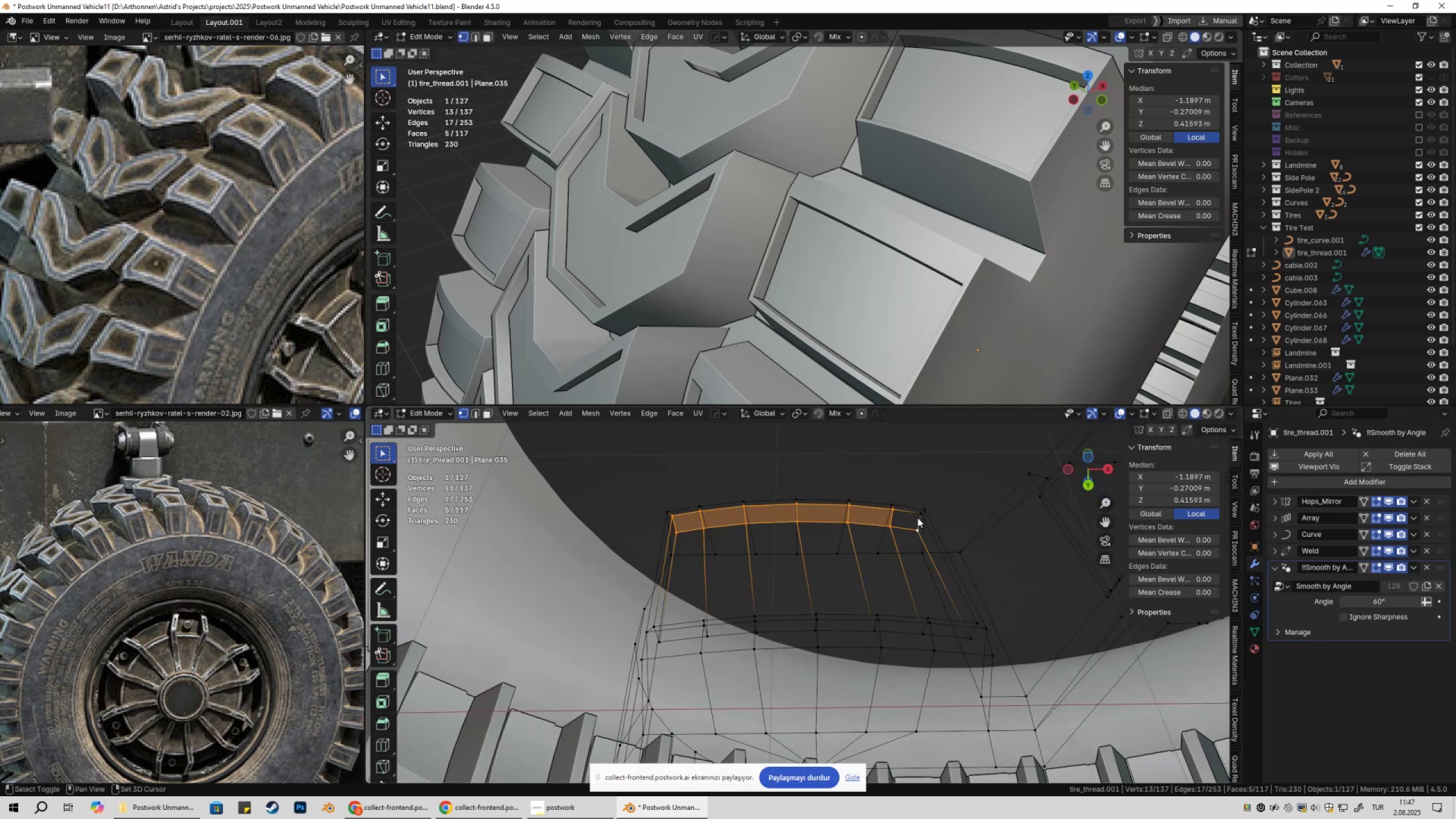 
key(Shift+ShiftLeft)
 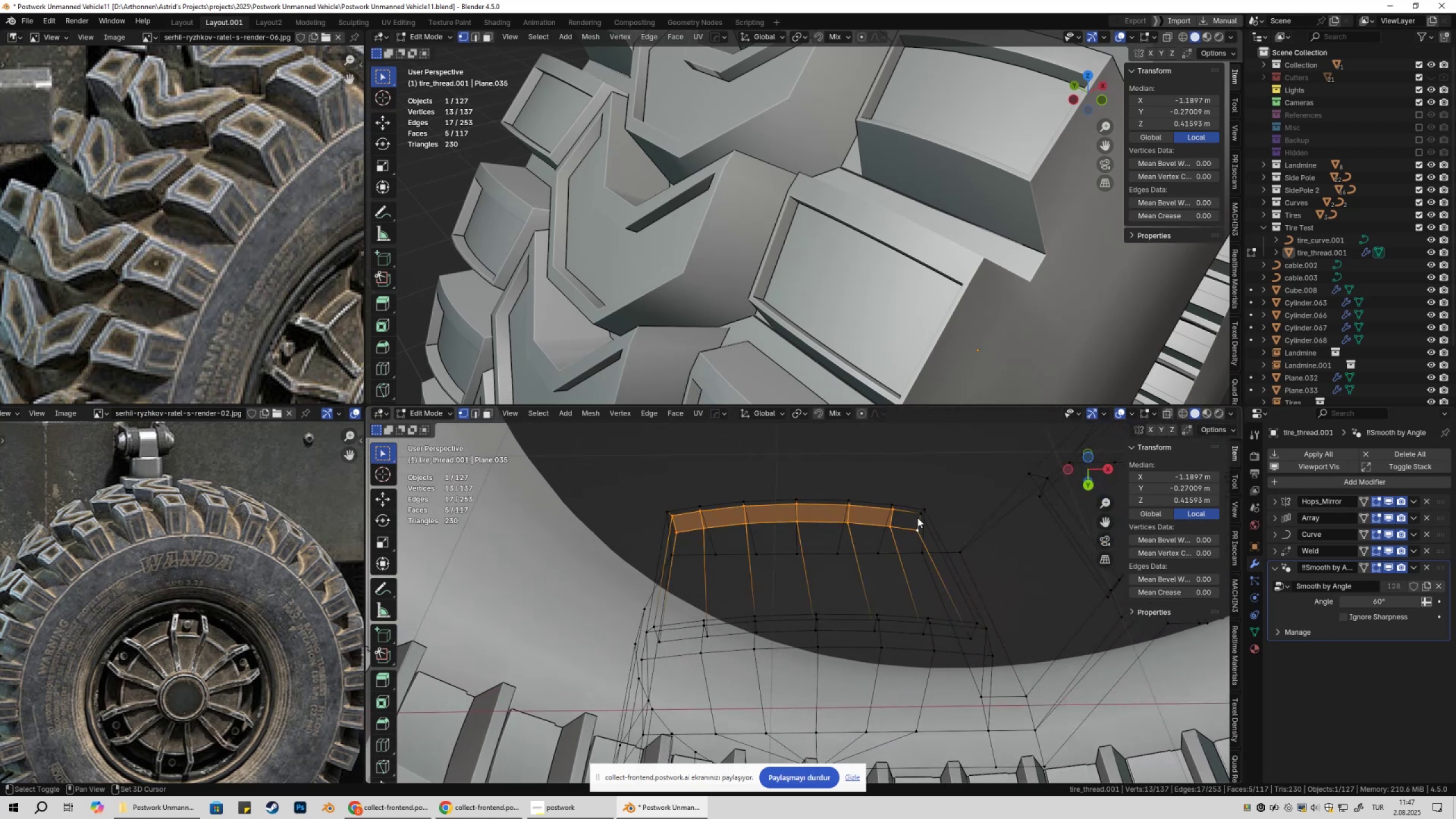 
key(Shift+ShiftLeft)
 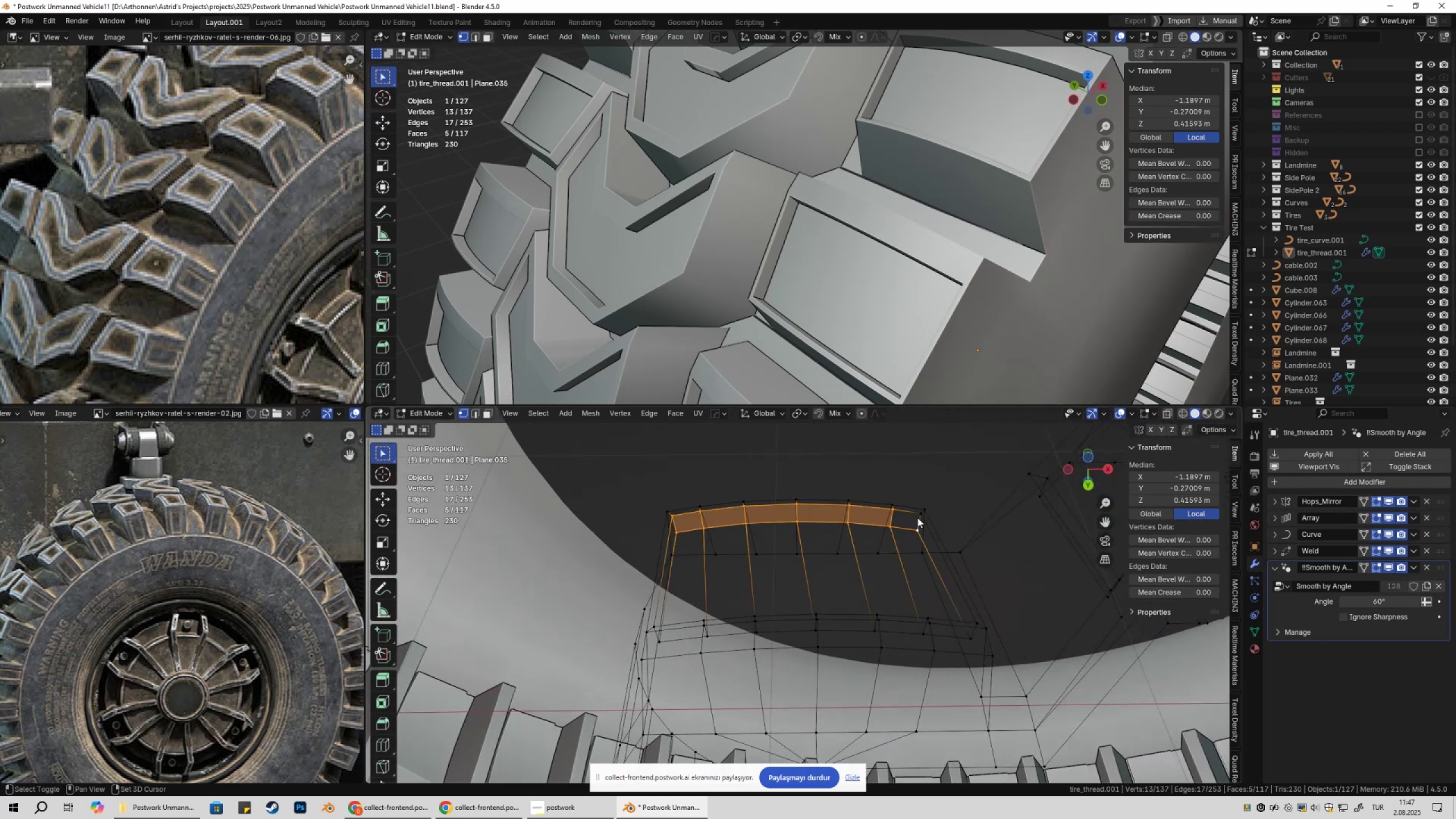 
triple_click([917, 518])
 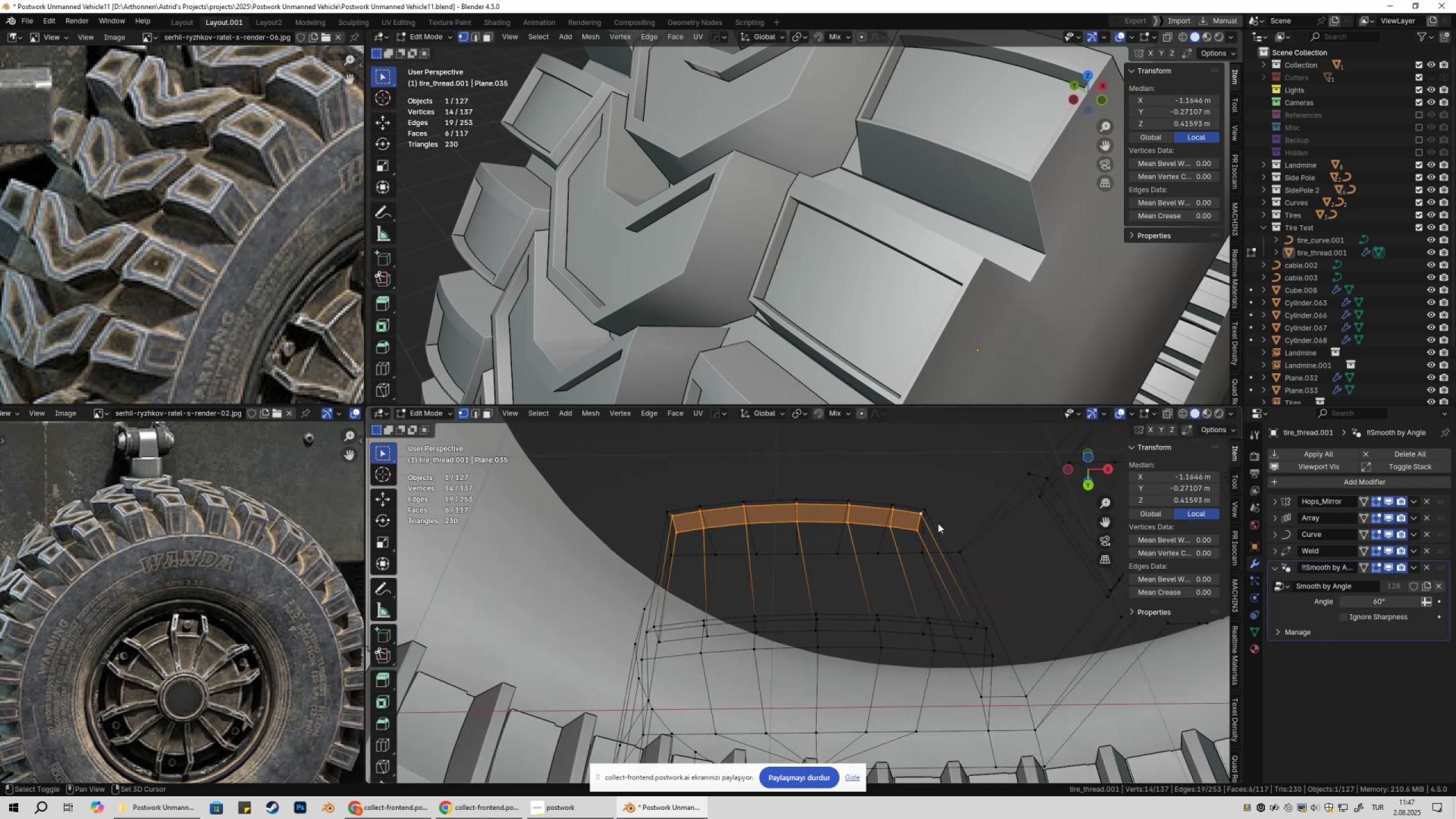 
type(gg)
key(Escape)
type(gy)
 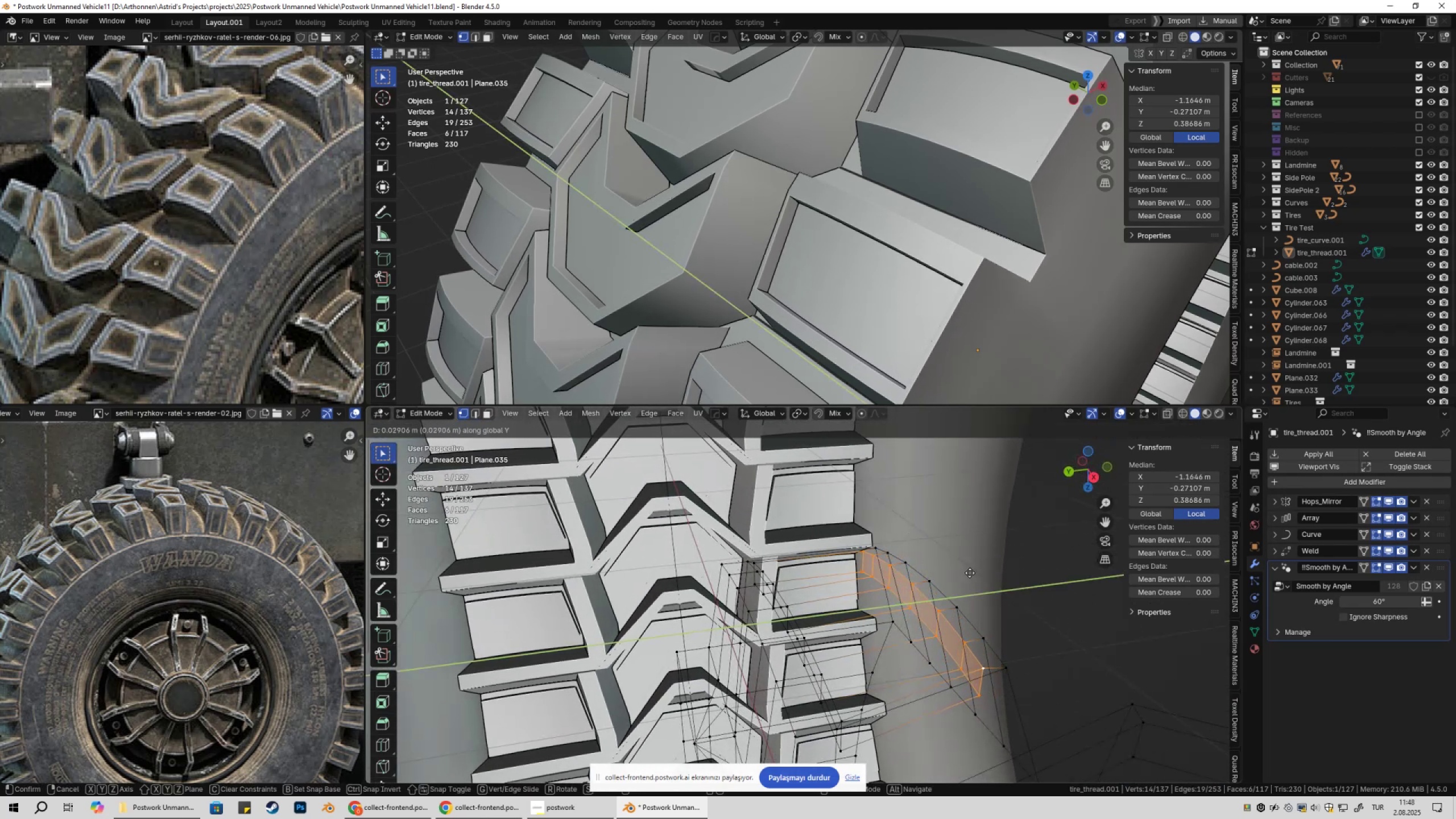 
key(Escape)
 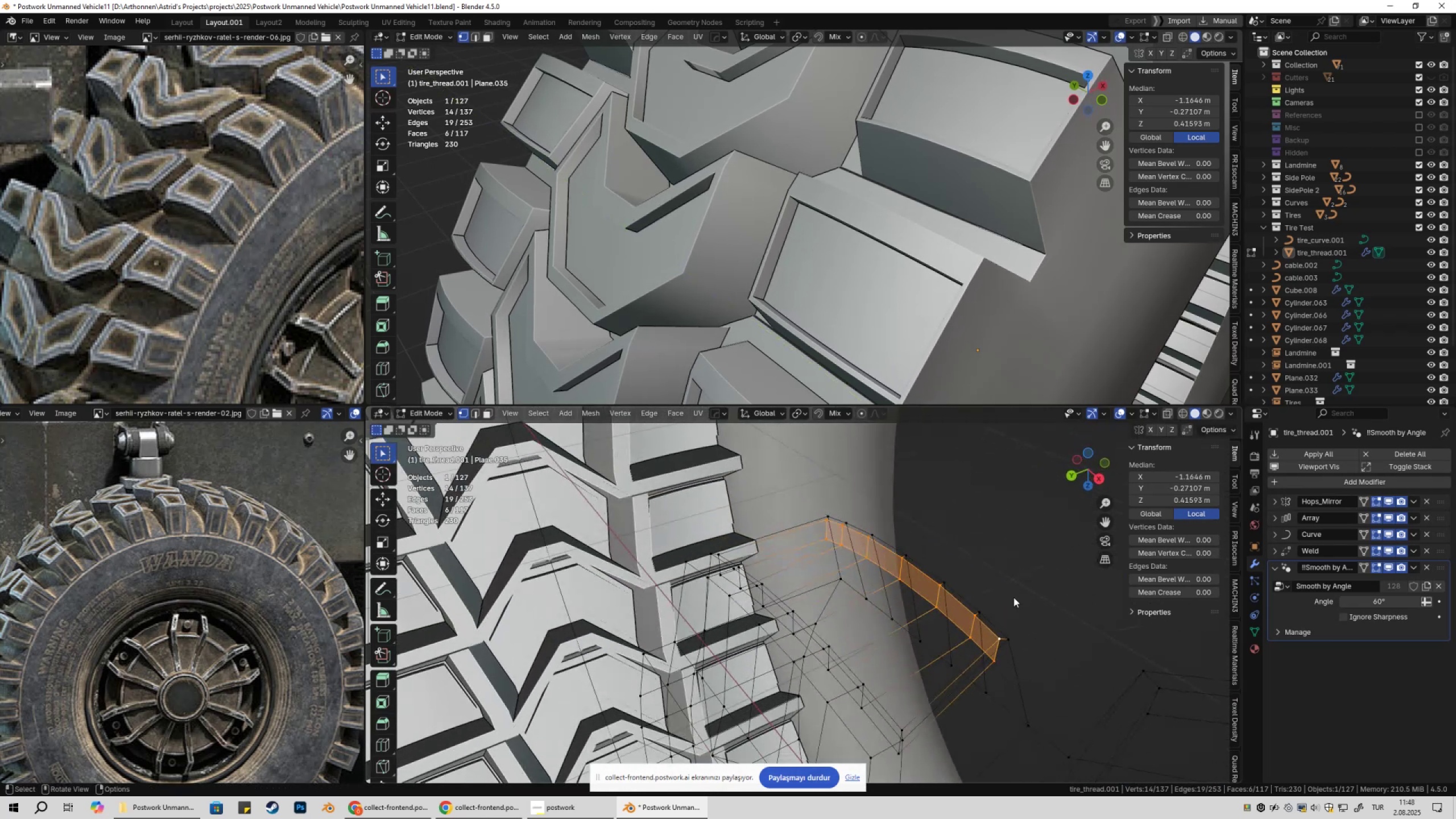 
key(Numpad7)
 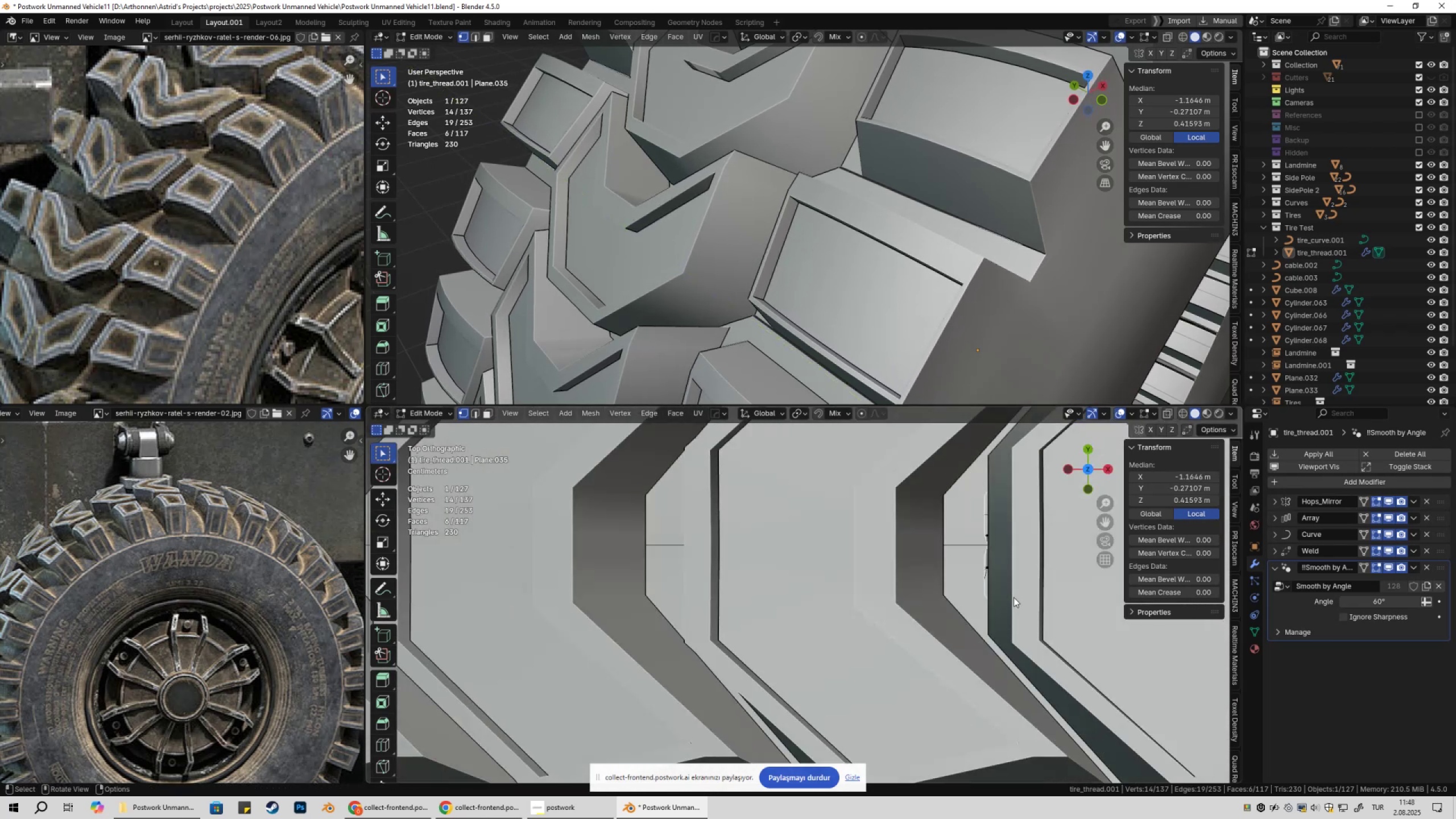 
scroll: coordinate [996, 595], scroll_direction: down, amount: 3.0
 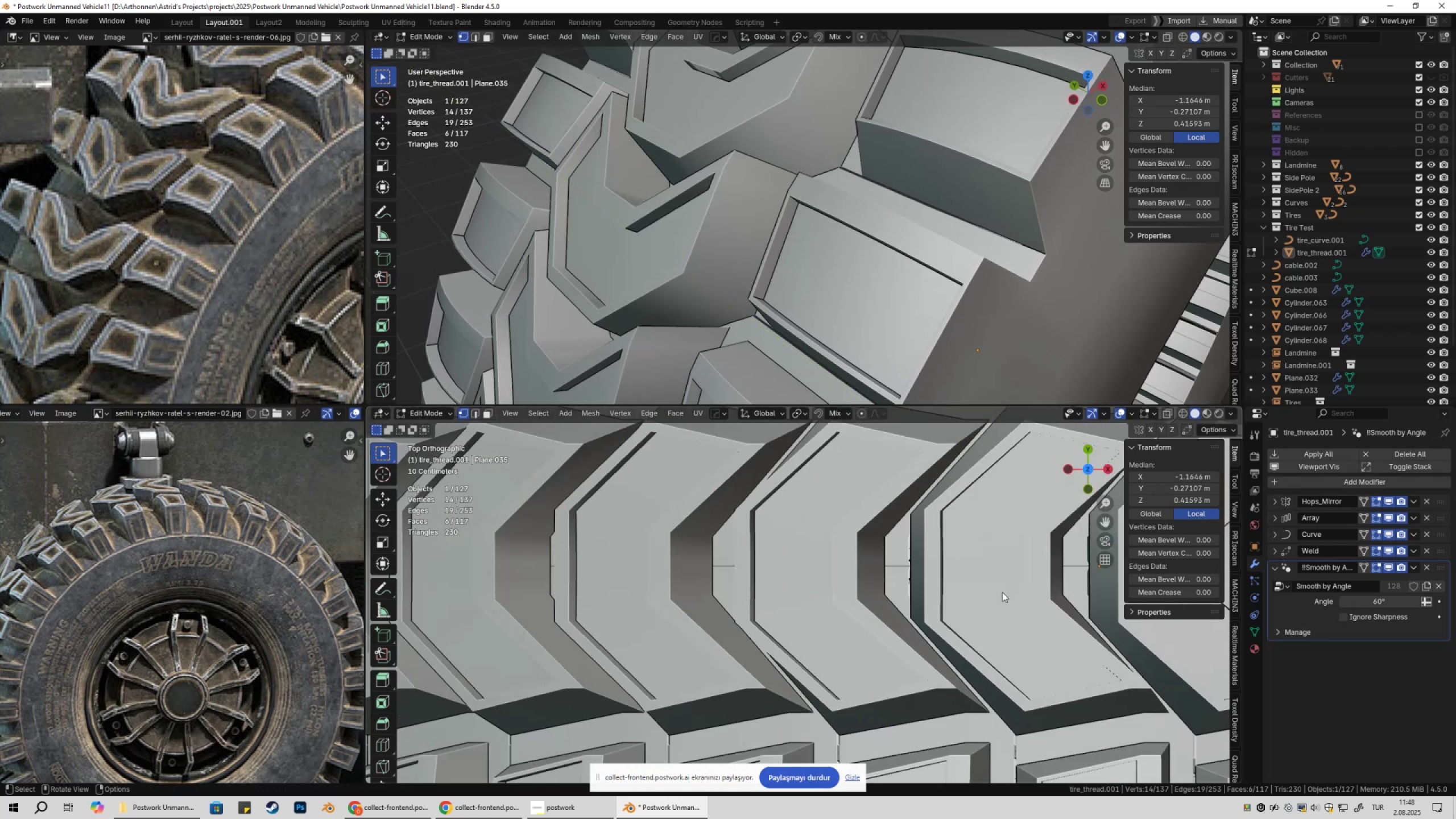 
key(Z)
 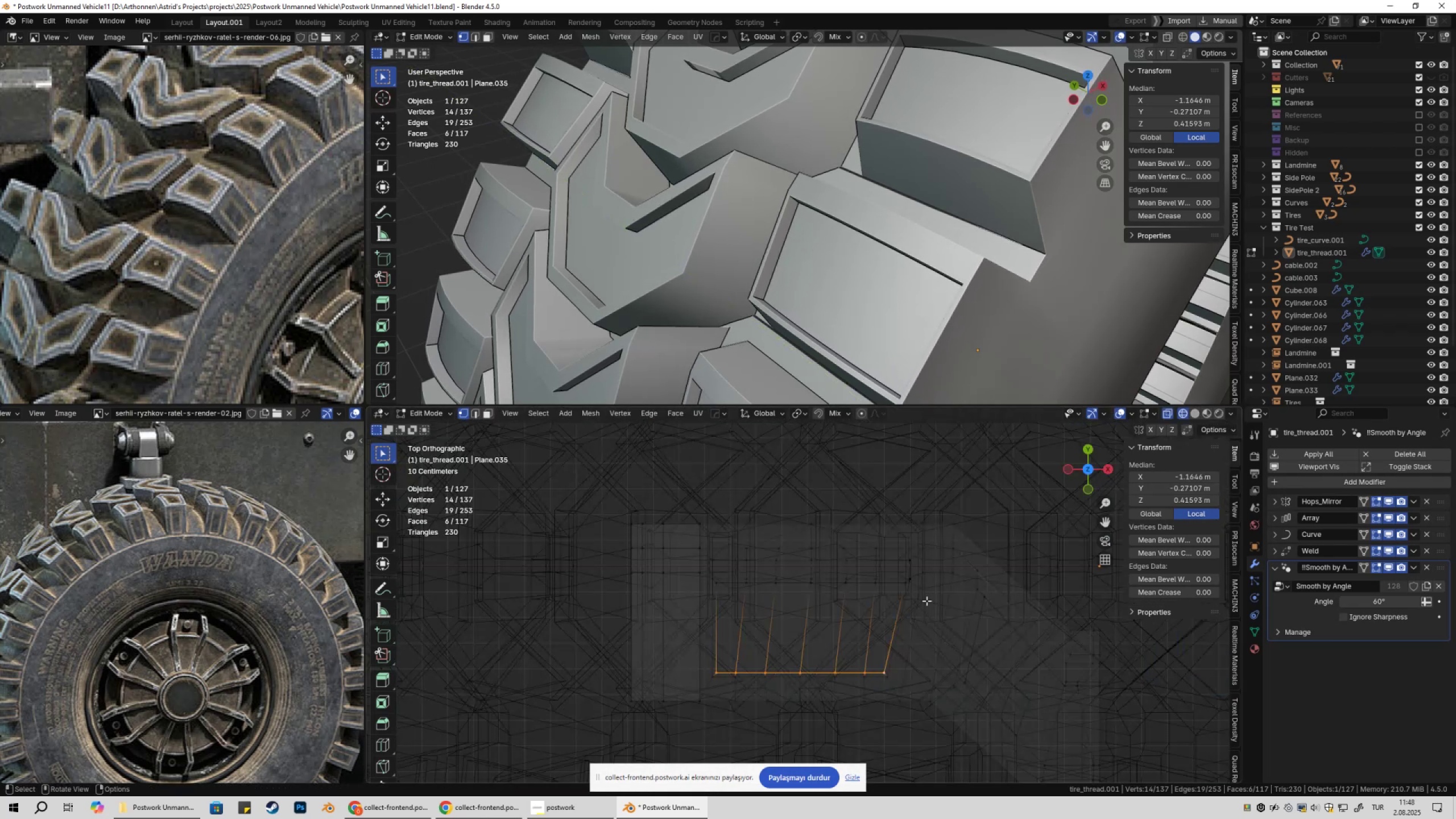 
key(Shift+ShiftLeft)
 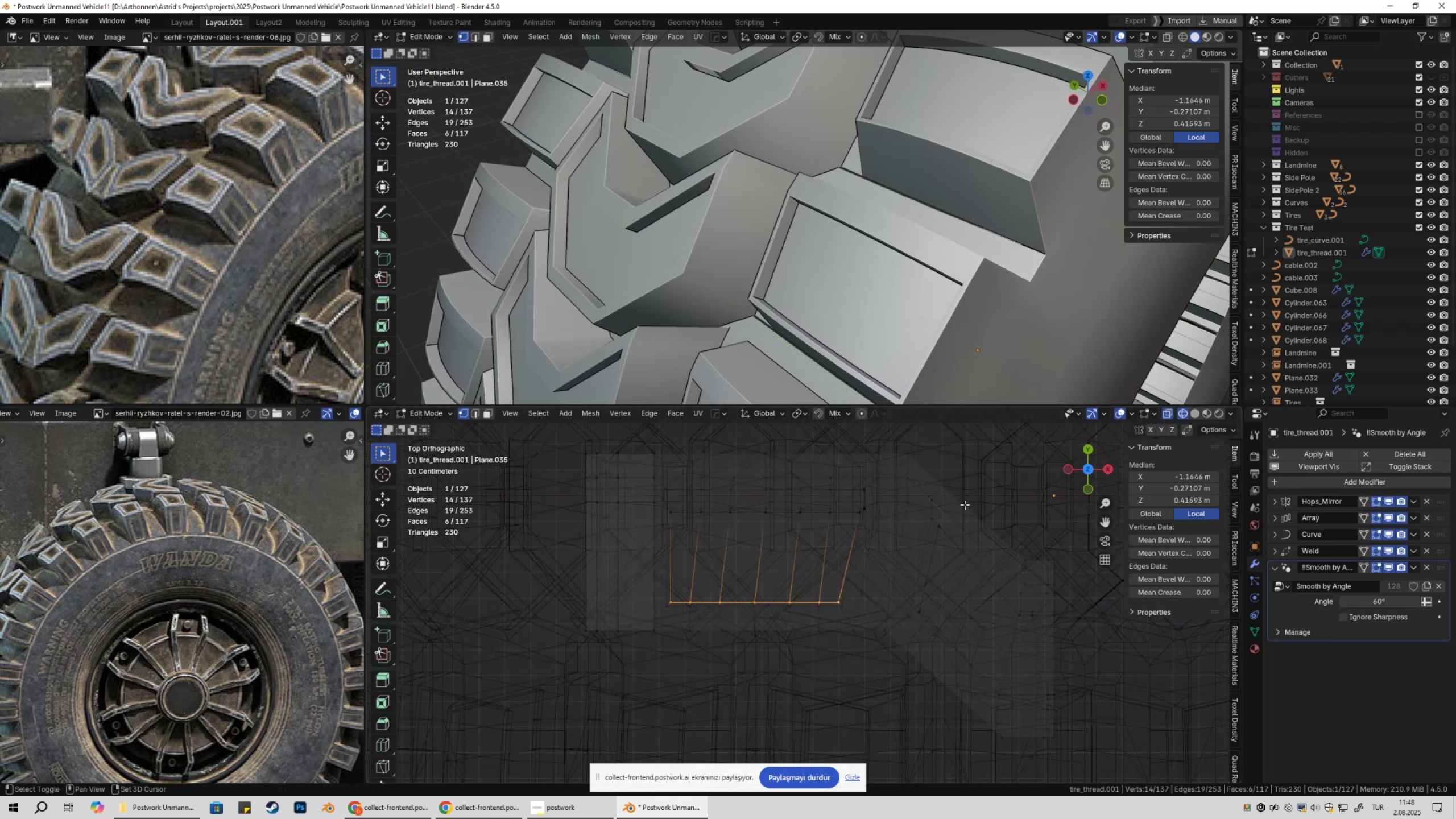 
scroll: coordinate [953, 540], scroll_direction: up, amount: 1.0
 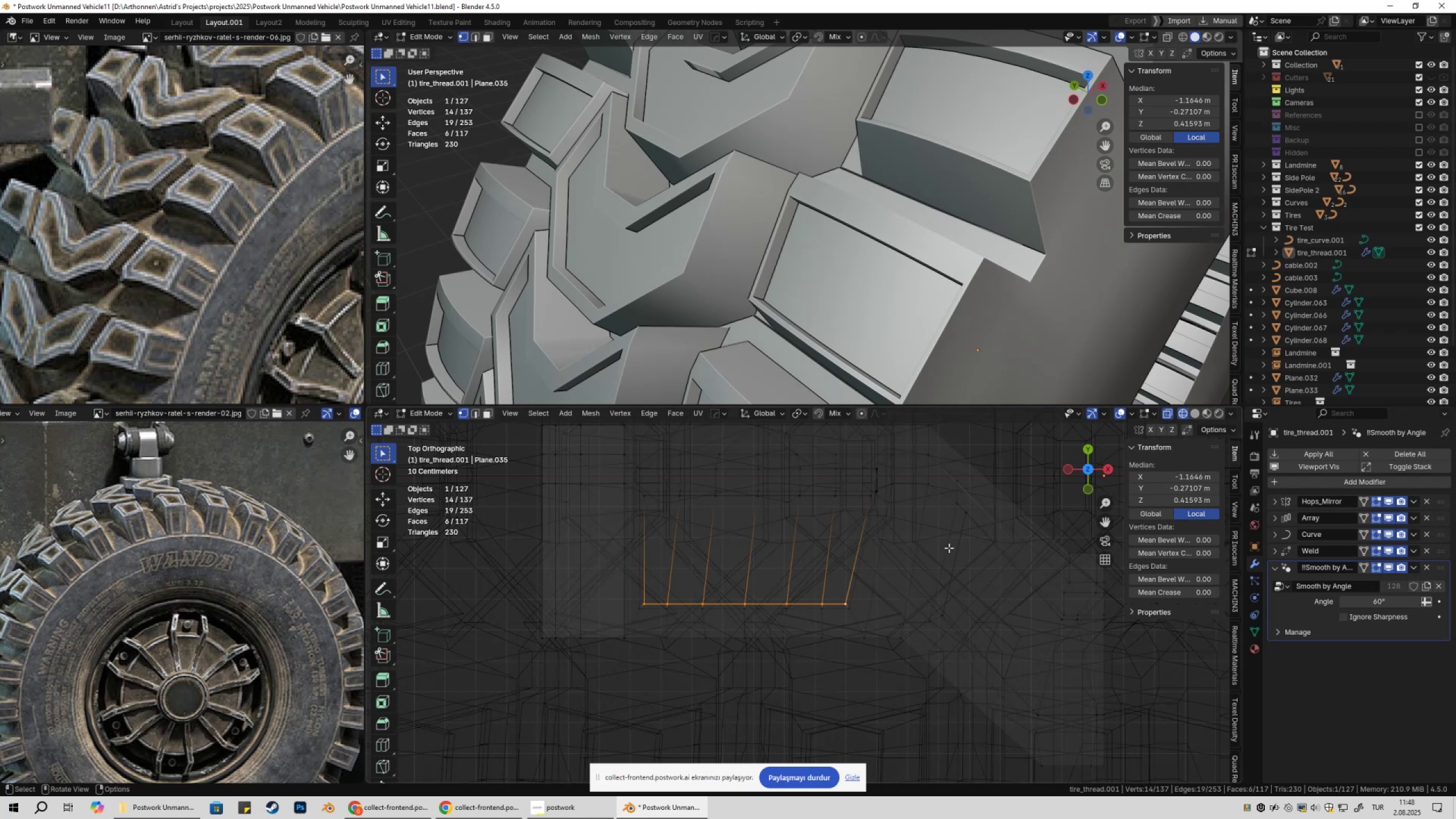 
key(G)
 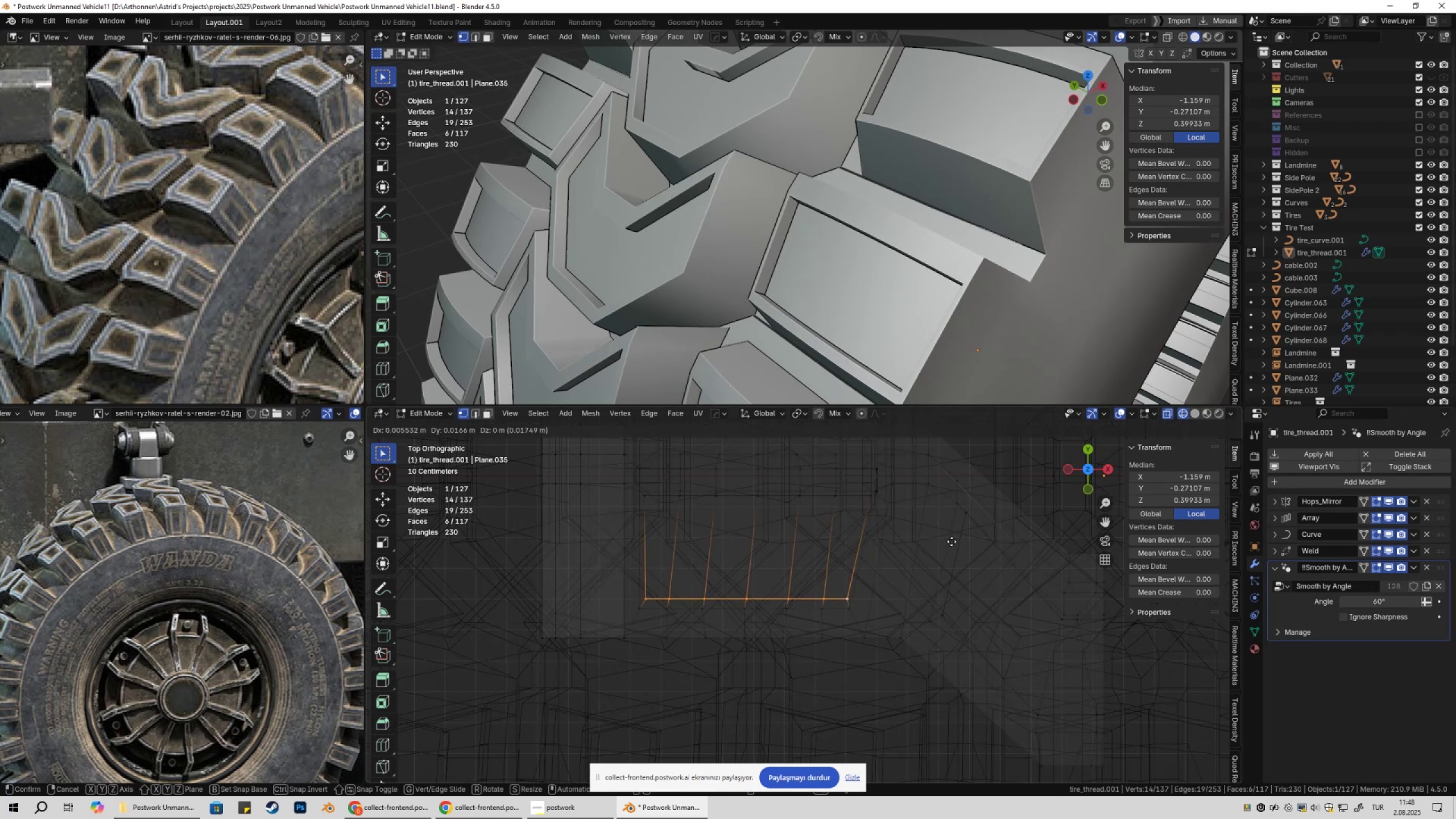 
hold_key(key=ShiftLeft, duration=1.53)
 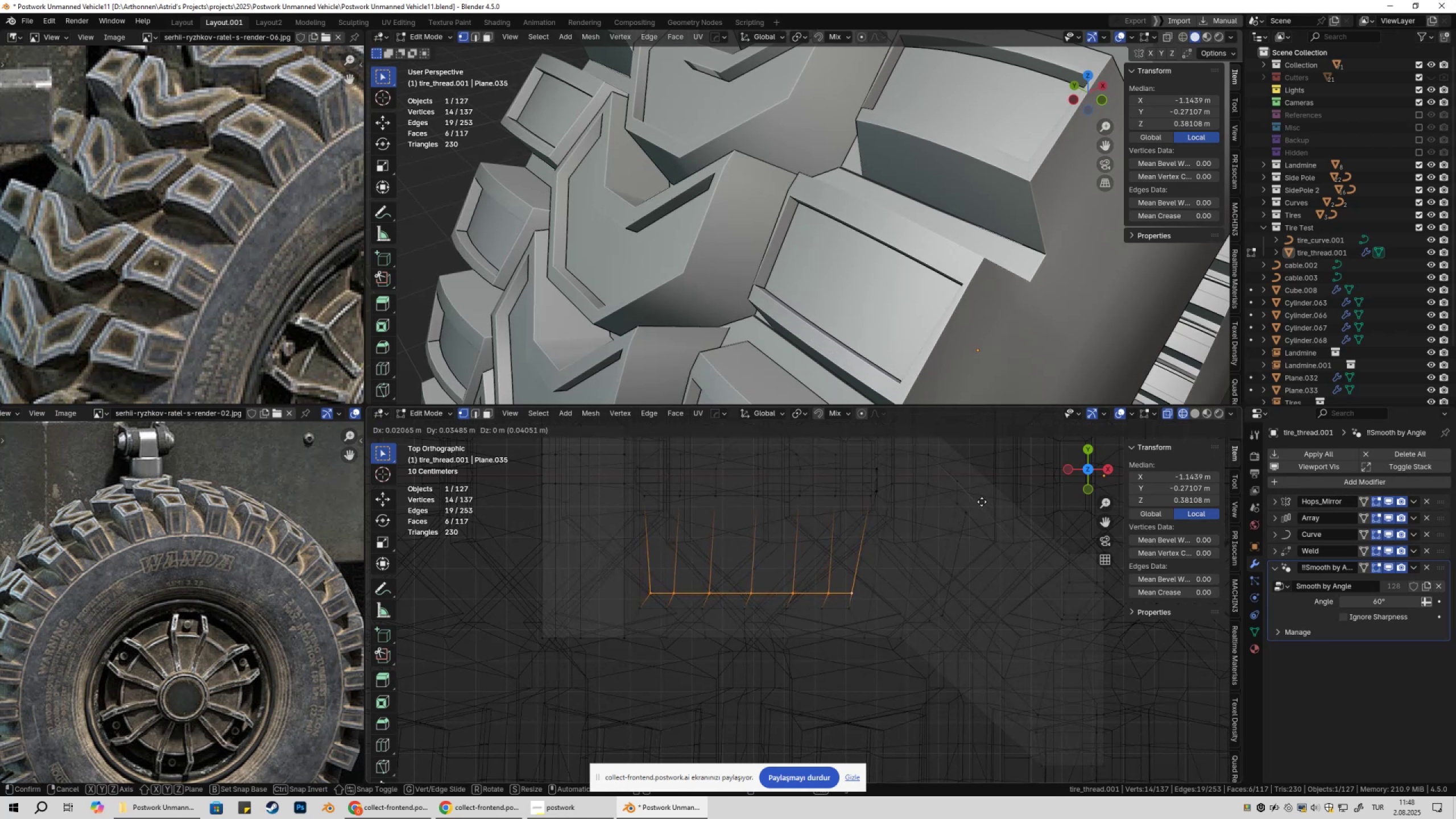 
hold_key(key=ShiftLeft, duration=0.69)
 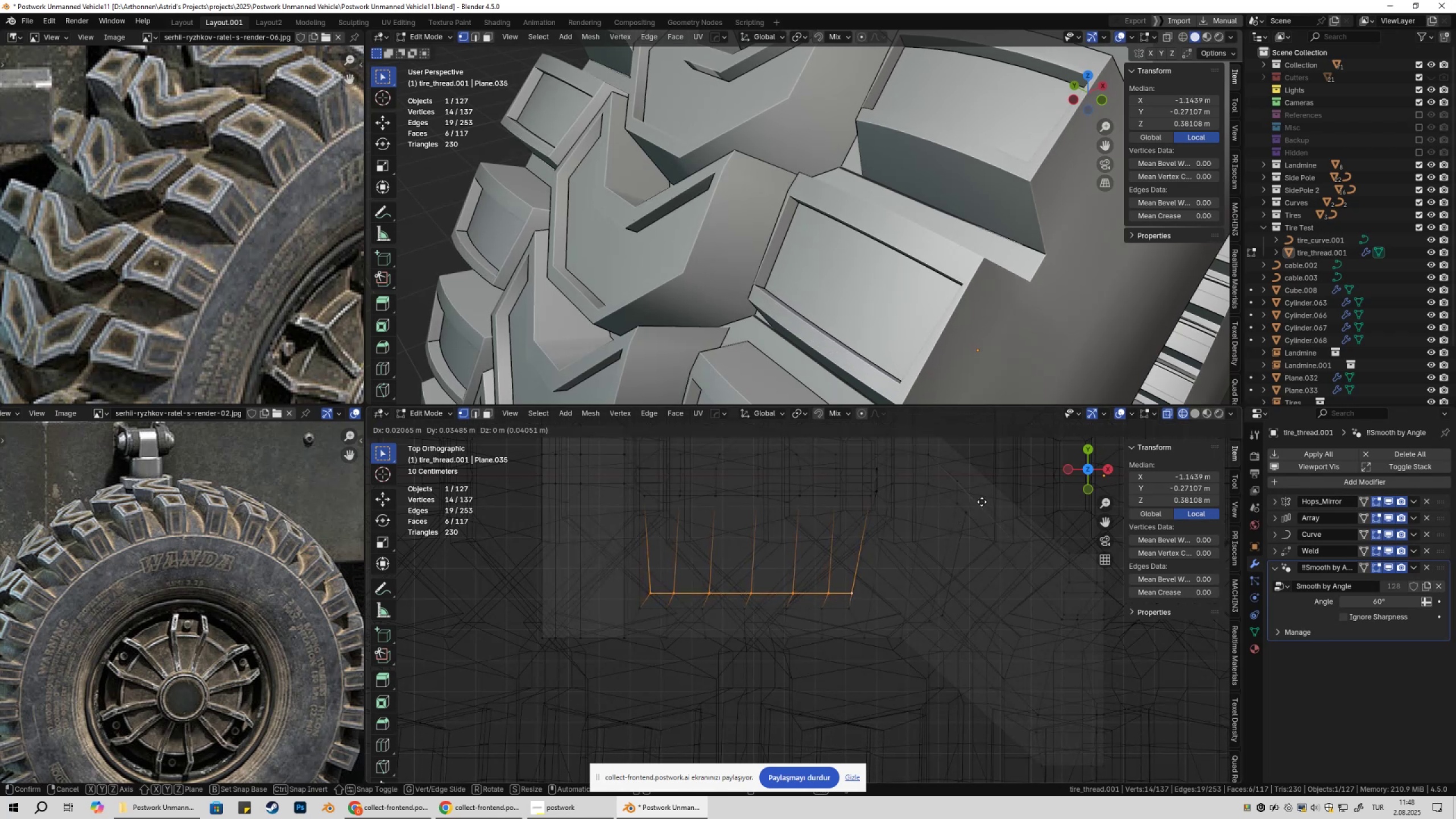 
key(Escape)
 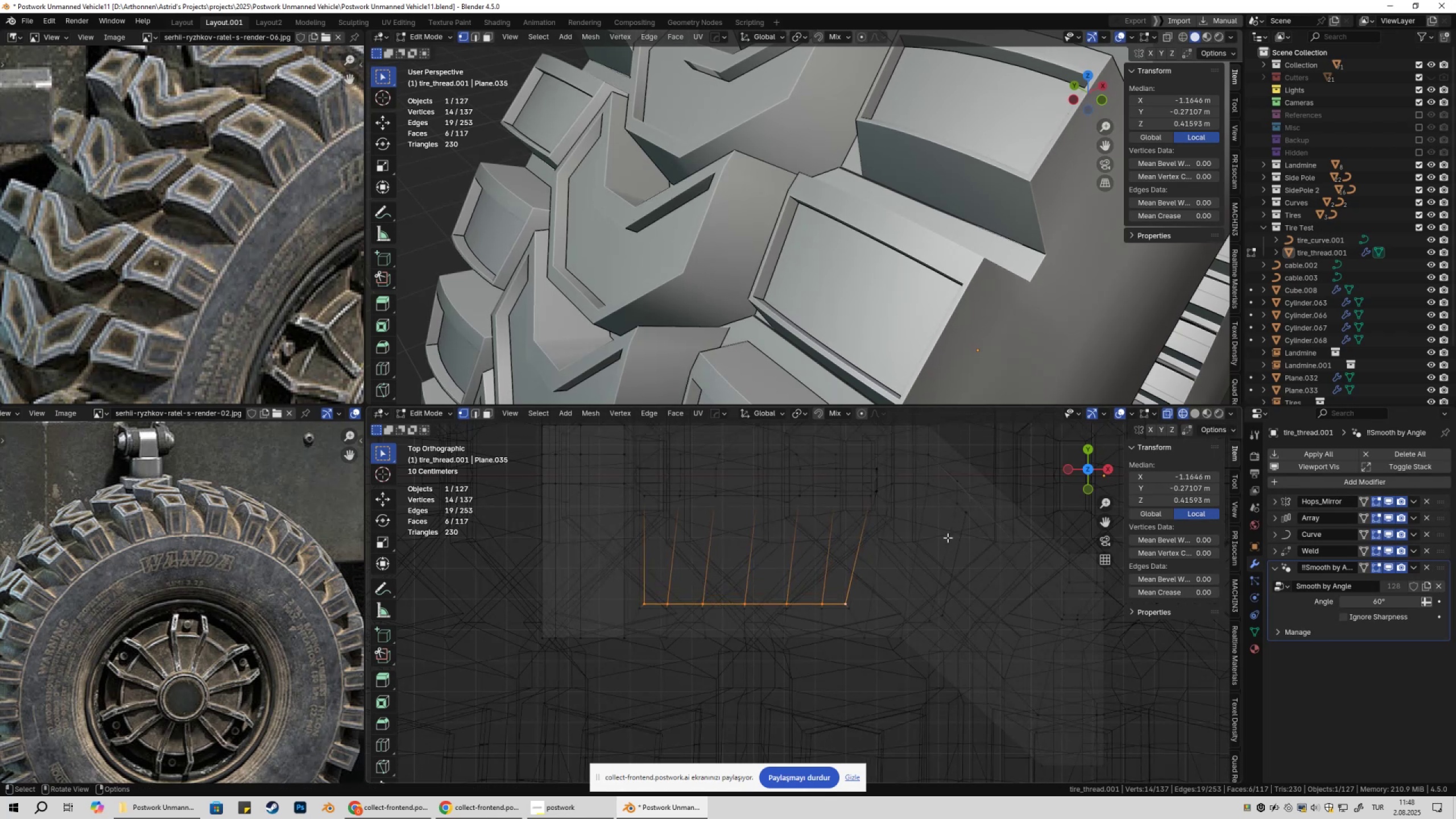 
key(G)
 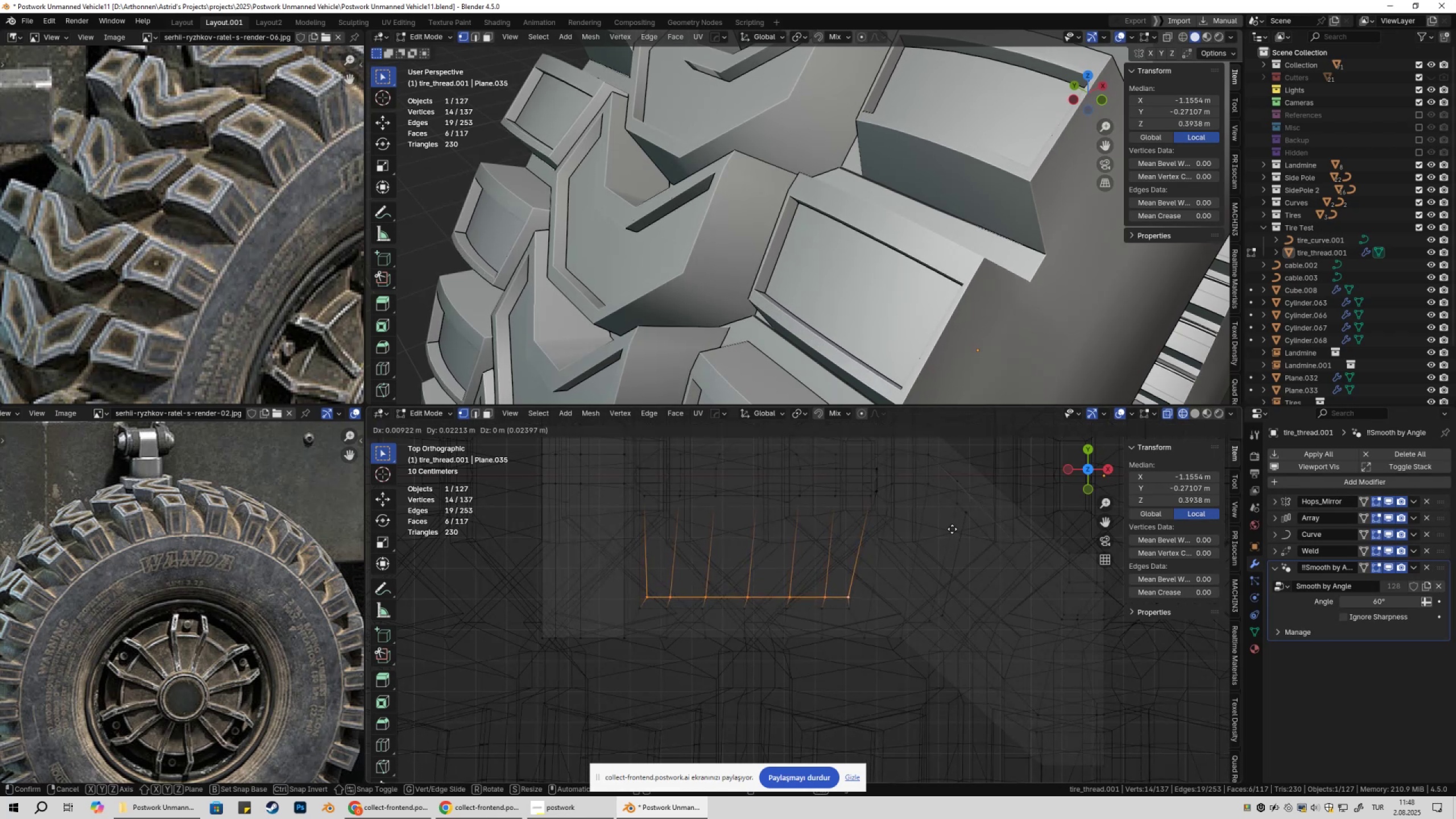 
hold_key(key=ShiftLeft, duration=1.53)
 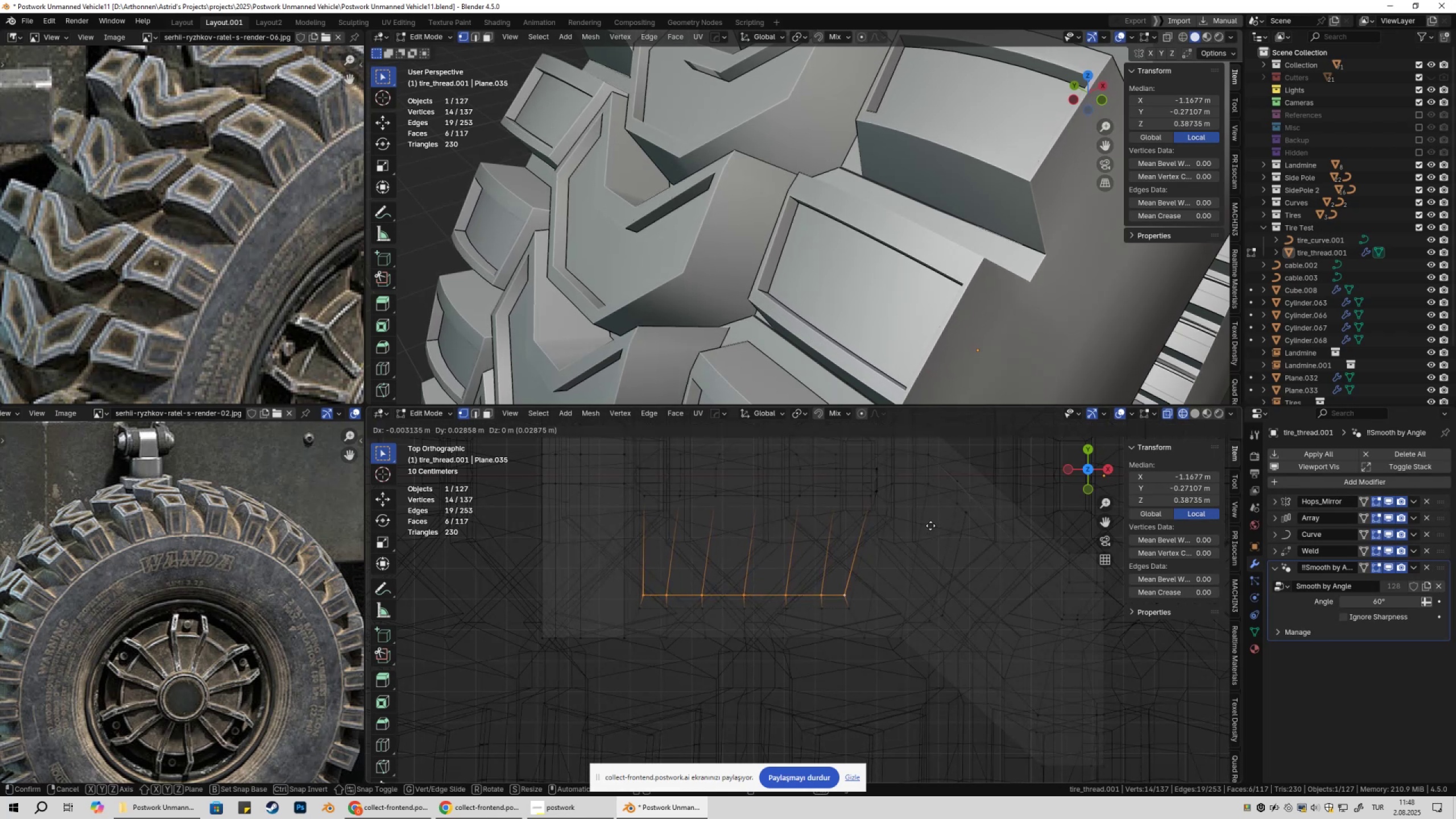 
hold_key(key=ShiftLeft, duration=1.52)
 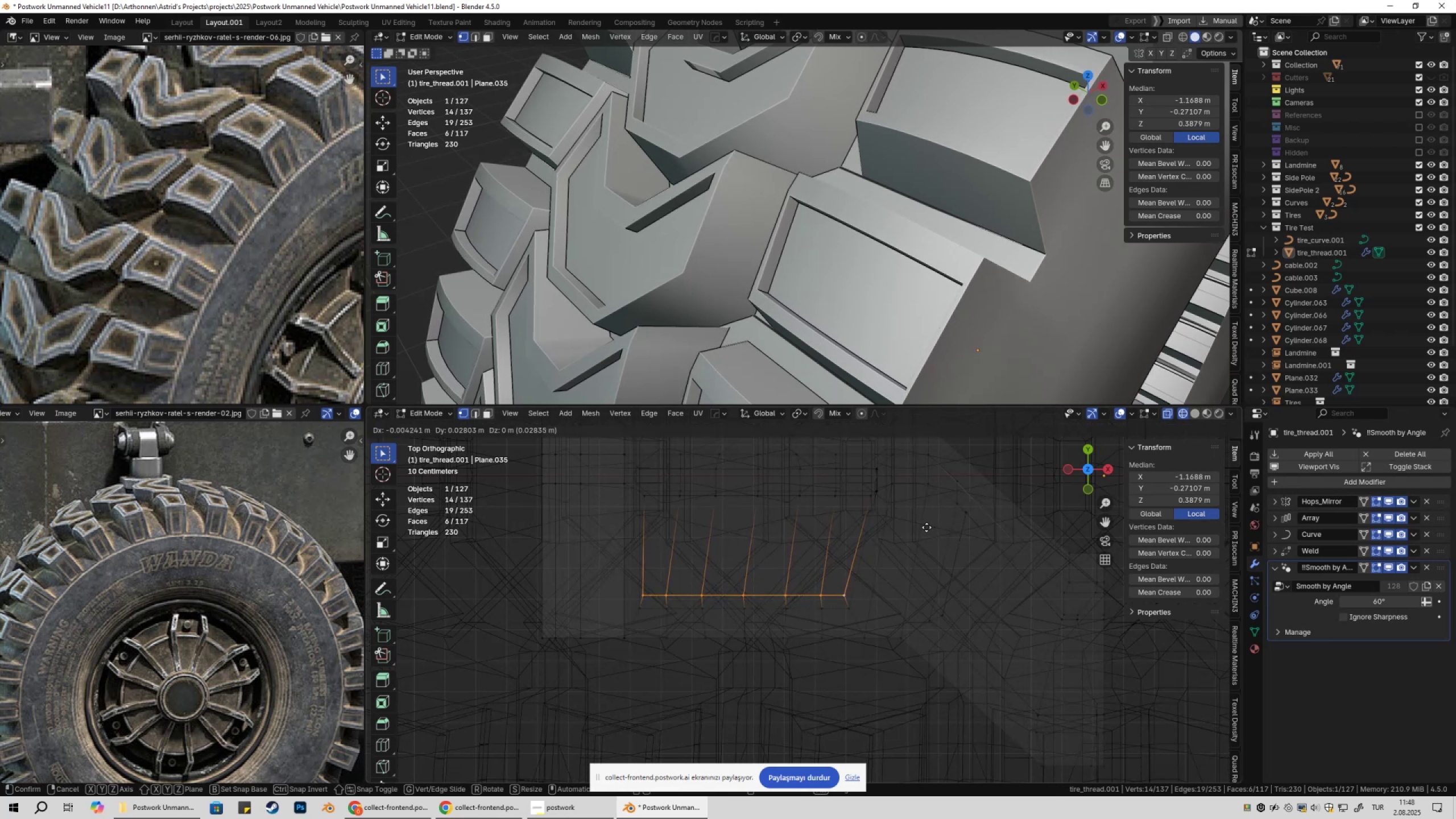 
hold_key(key=ShiftLeft, duration=0.89)
left_click([926, 527])
 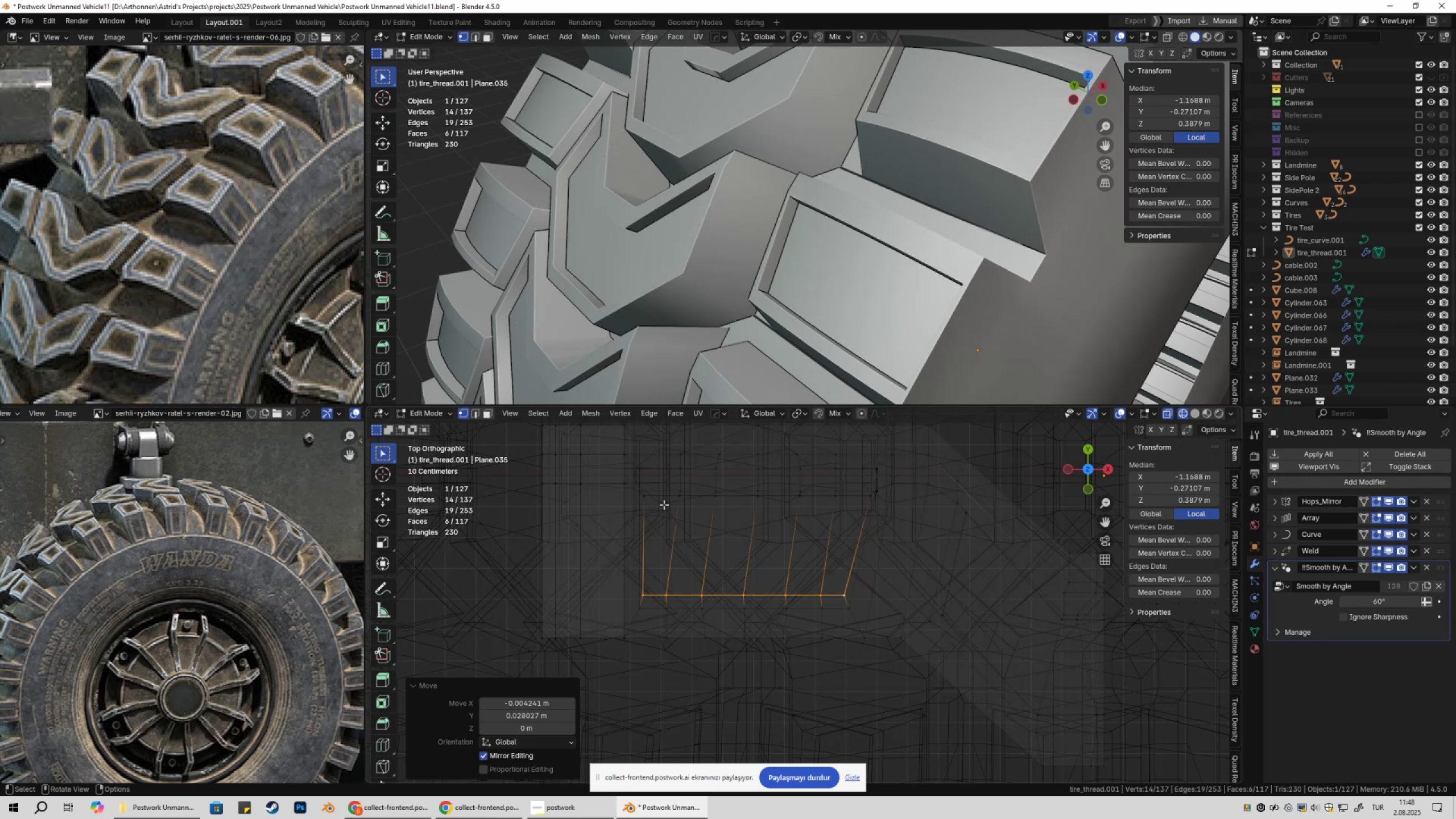 
left_click_drag(start_coordinate=[639, 489], to_coordinate=[872, 519])
 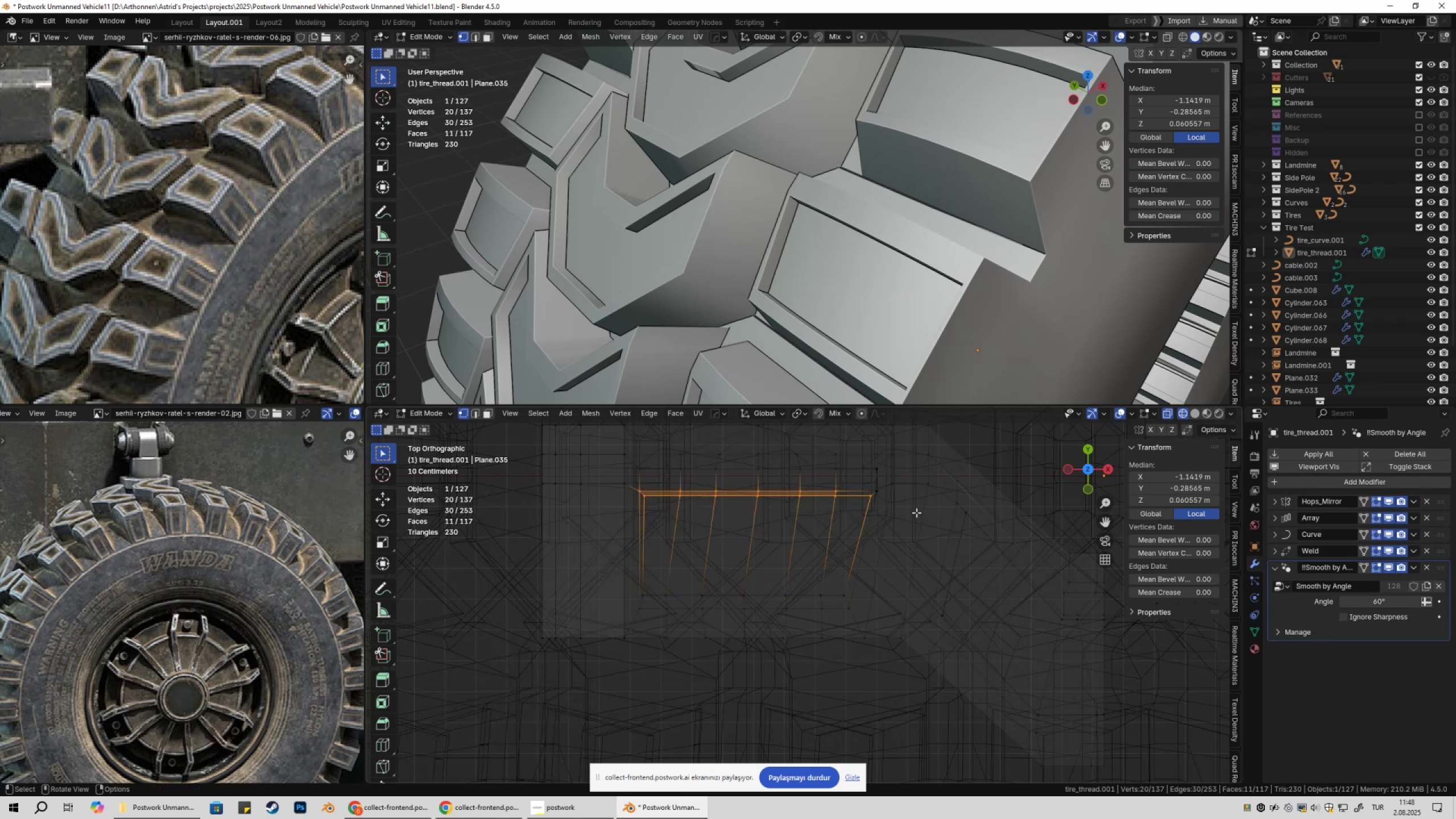 
key(G)
 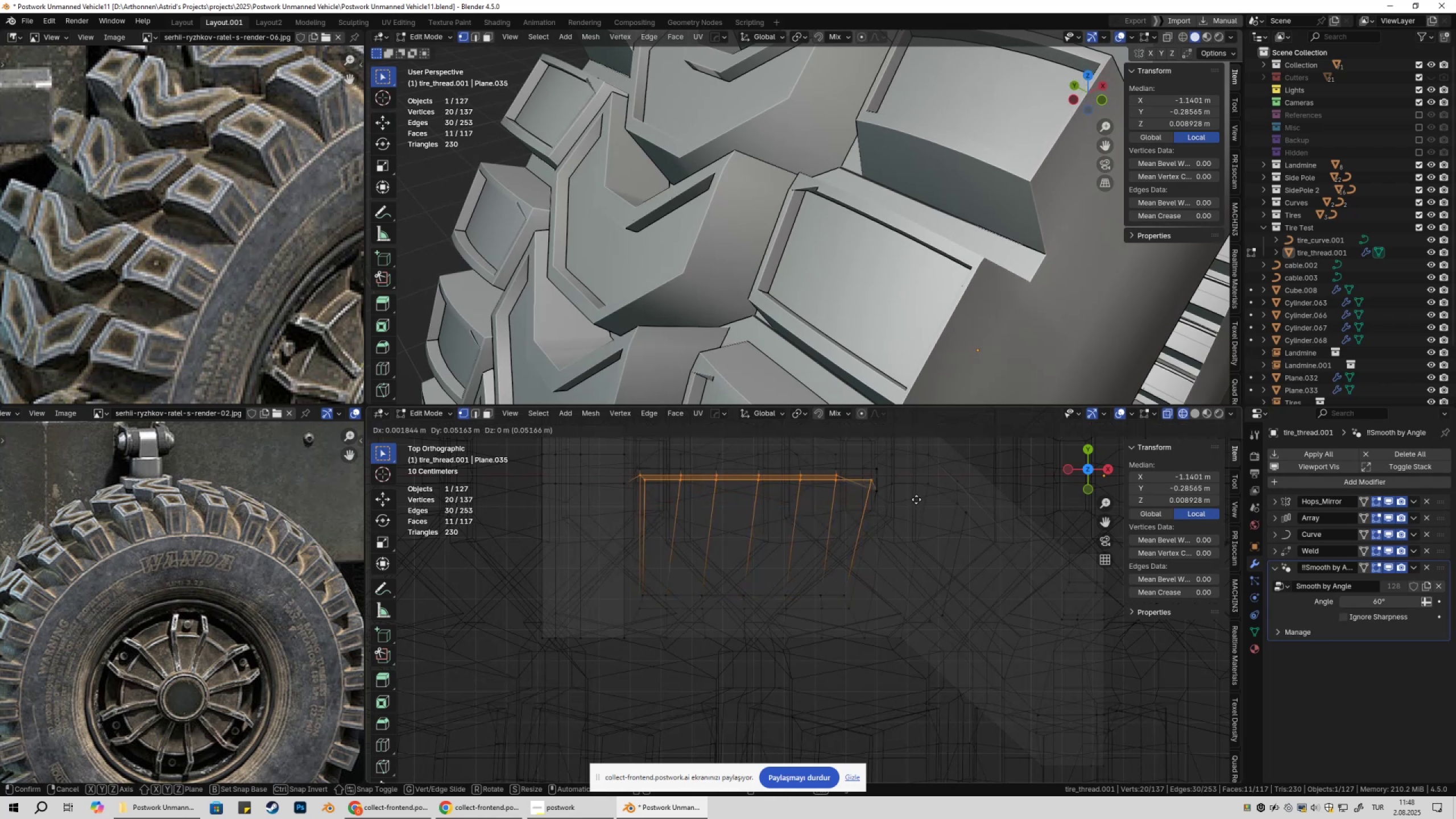 
key(Escape)
 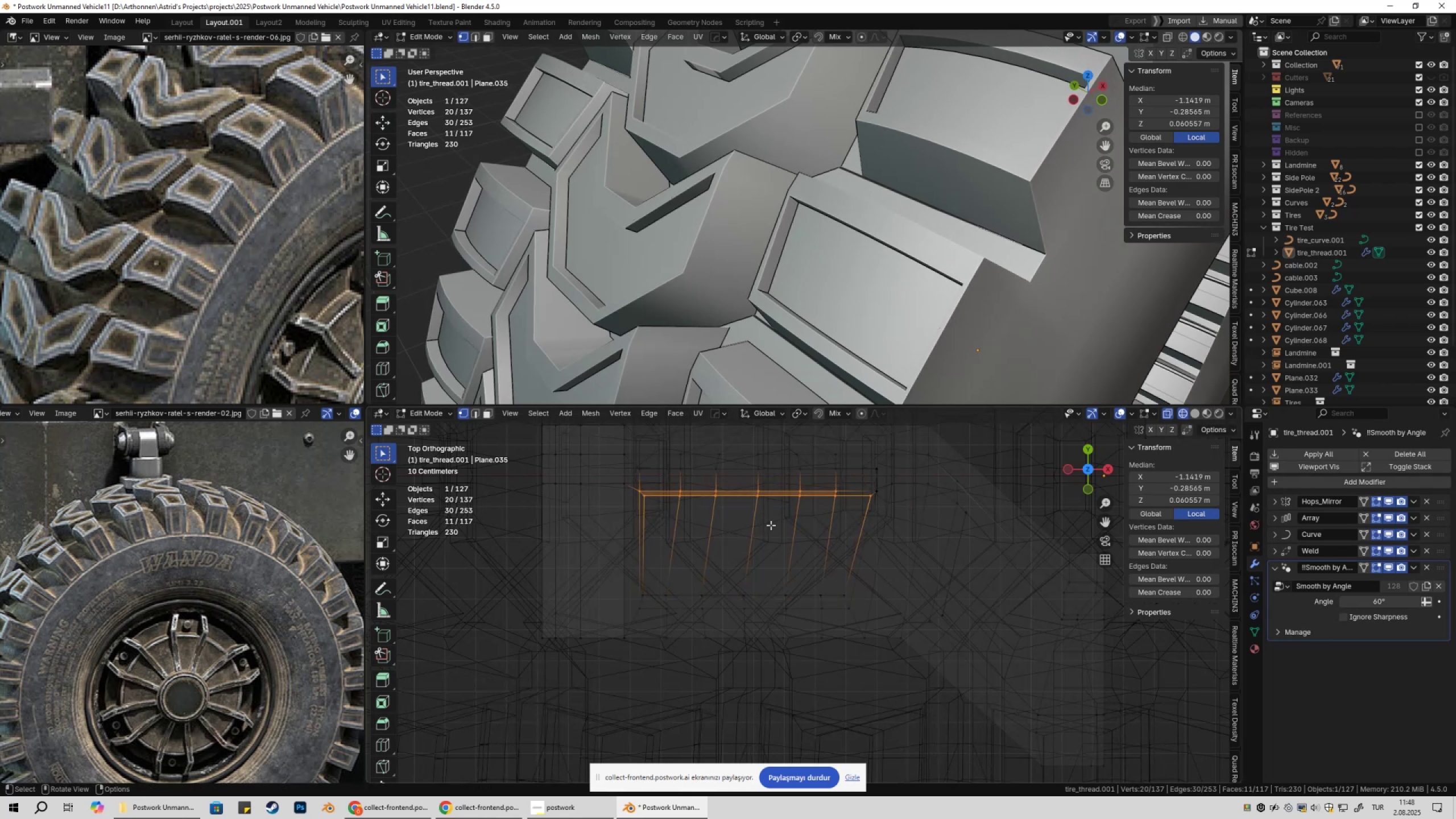 
scroll: coordinate [734, 526], scroll_direction: up, amount: 1.0
 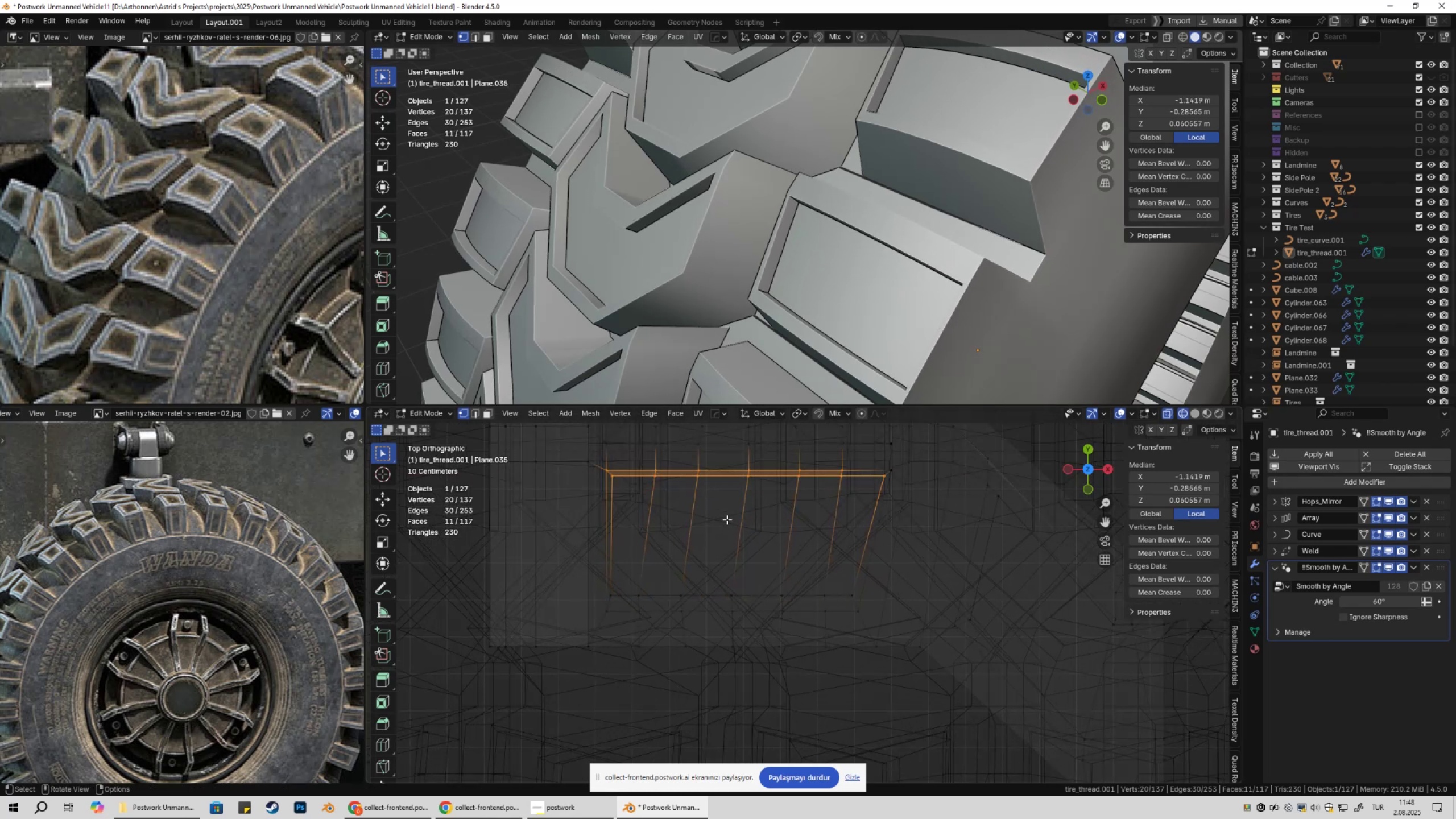 
hold_key(key=ShiftLeft, duration=0.41)
 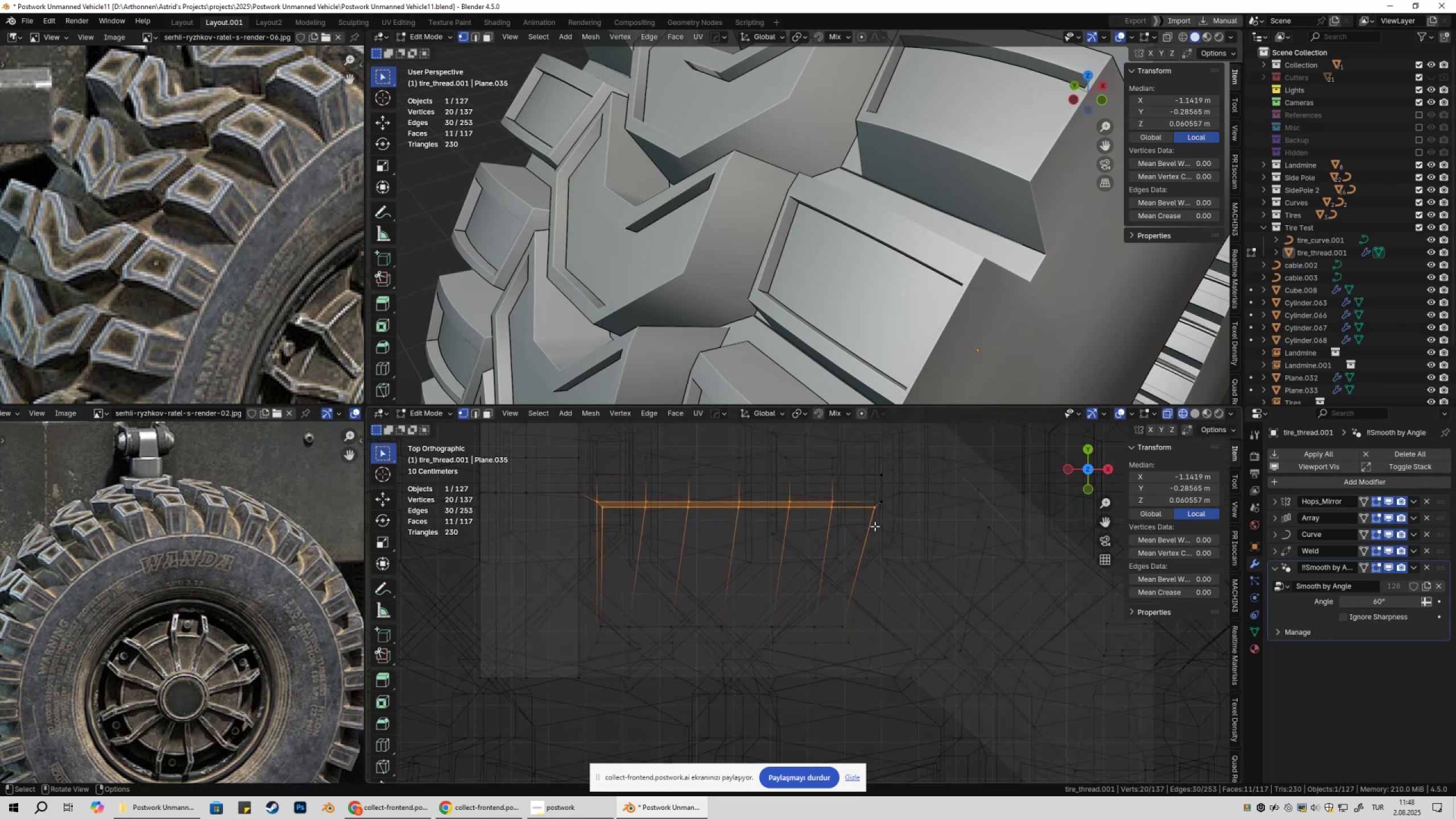 
hold_key(key=ShiftLeft, duration=0.34)
left_click([879, 503])
 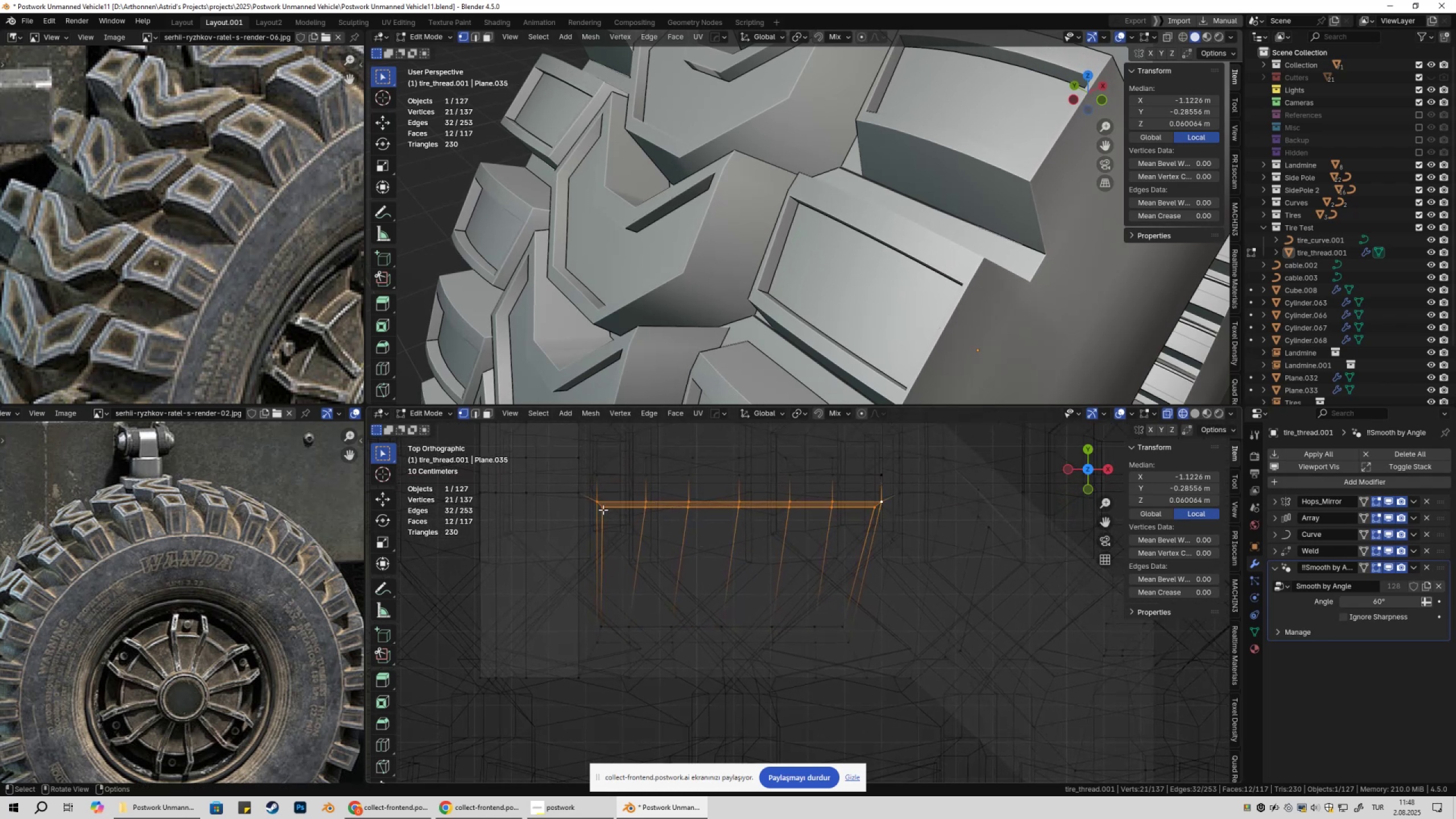 
left_click([602, 504])
 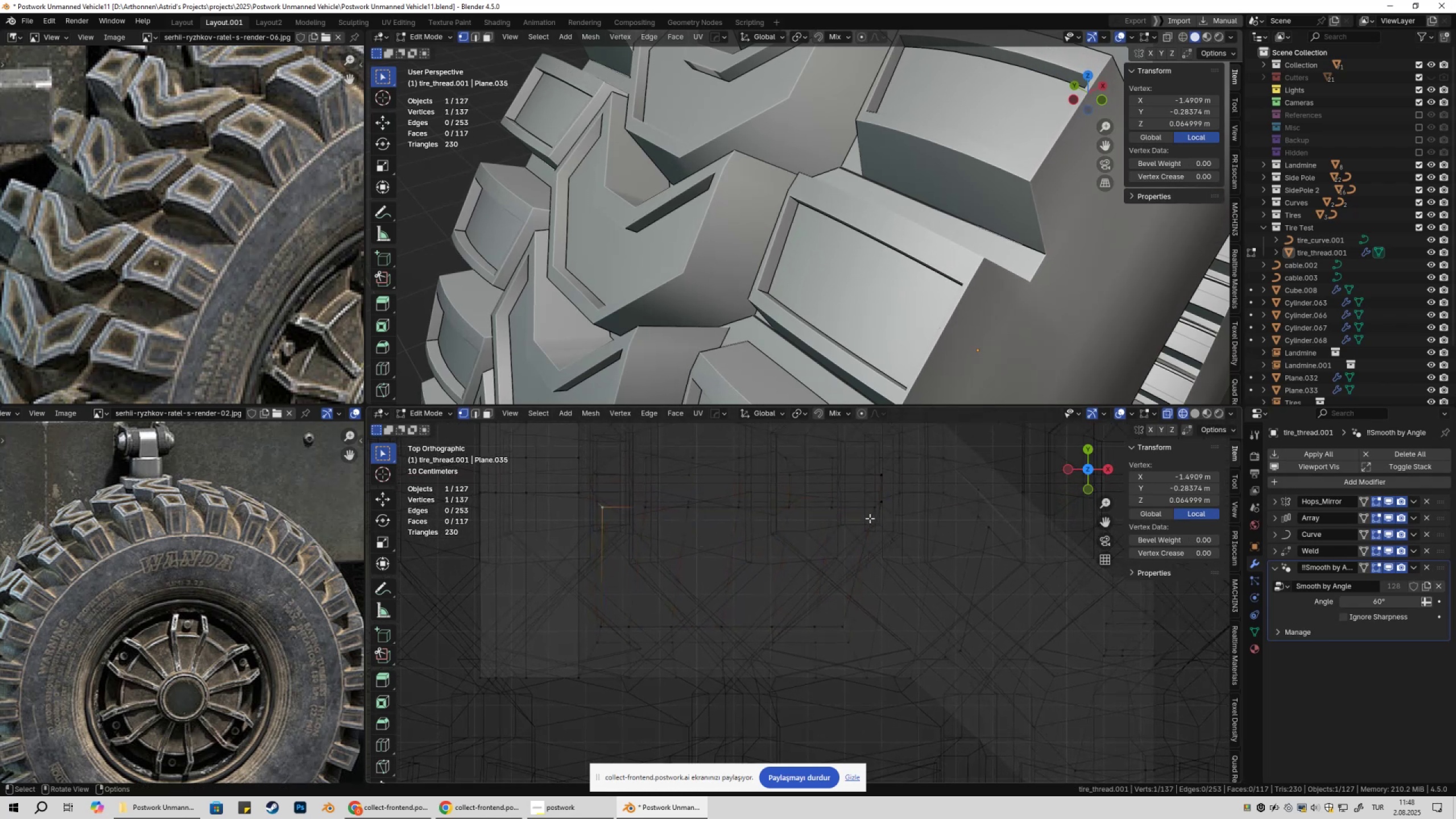 
left_click([873, 510])
 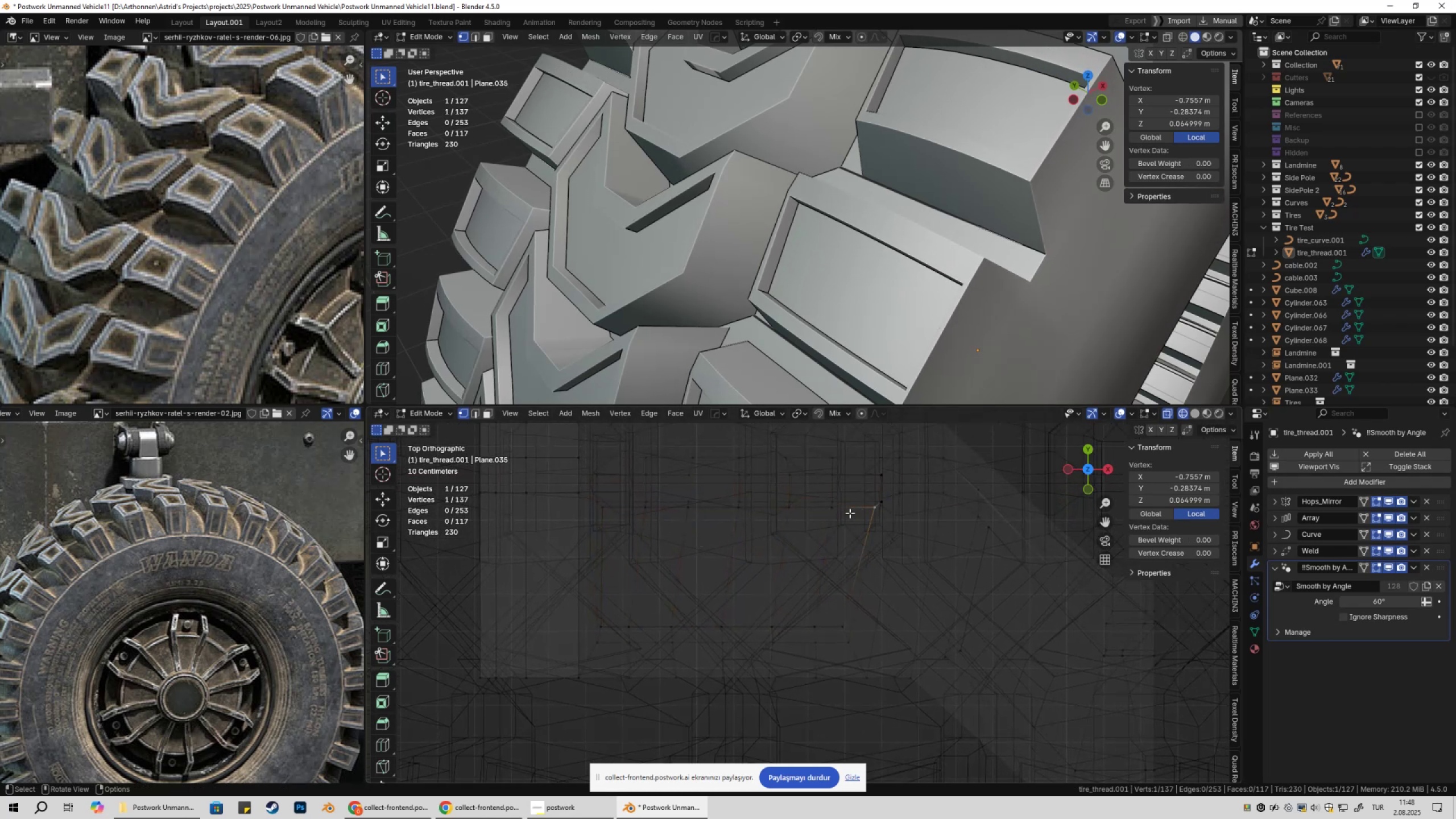 
hold_key(key=ShiftLeft, duration=0.81)
triple_click([801, 513])
 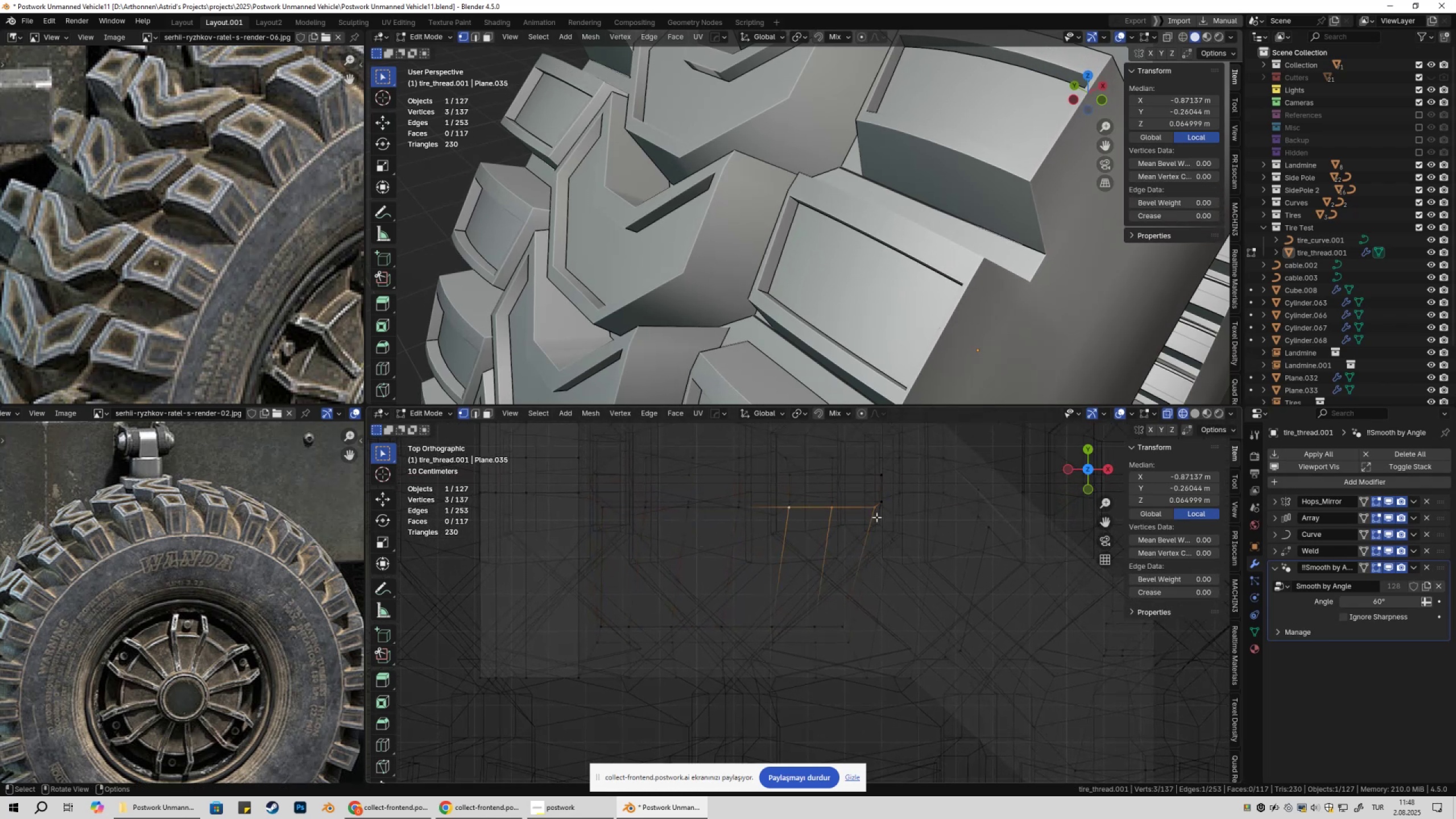 
left_click_drag(start_coordinate=[875, 512], to_coordinate=[599, 506])
 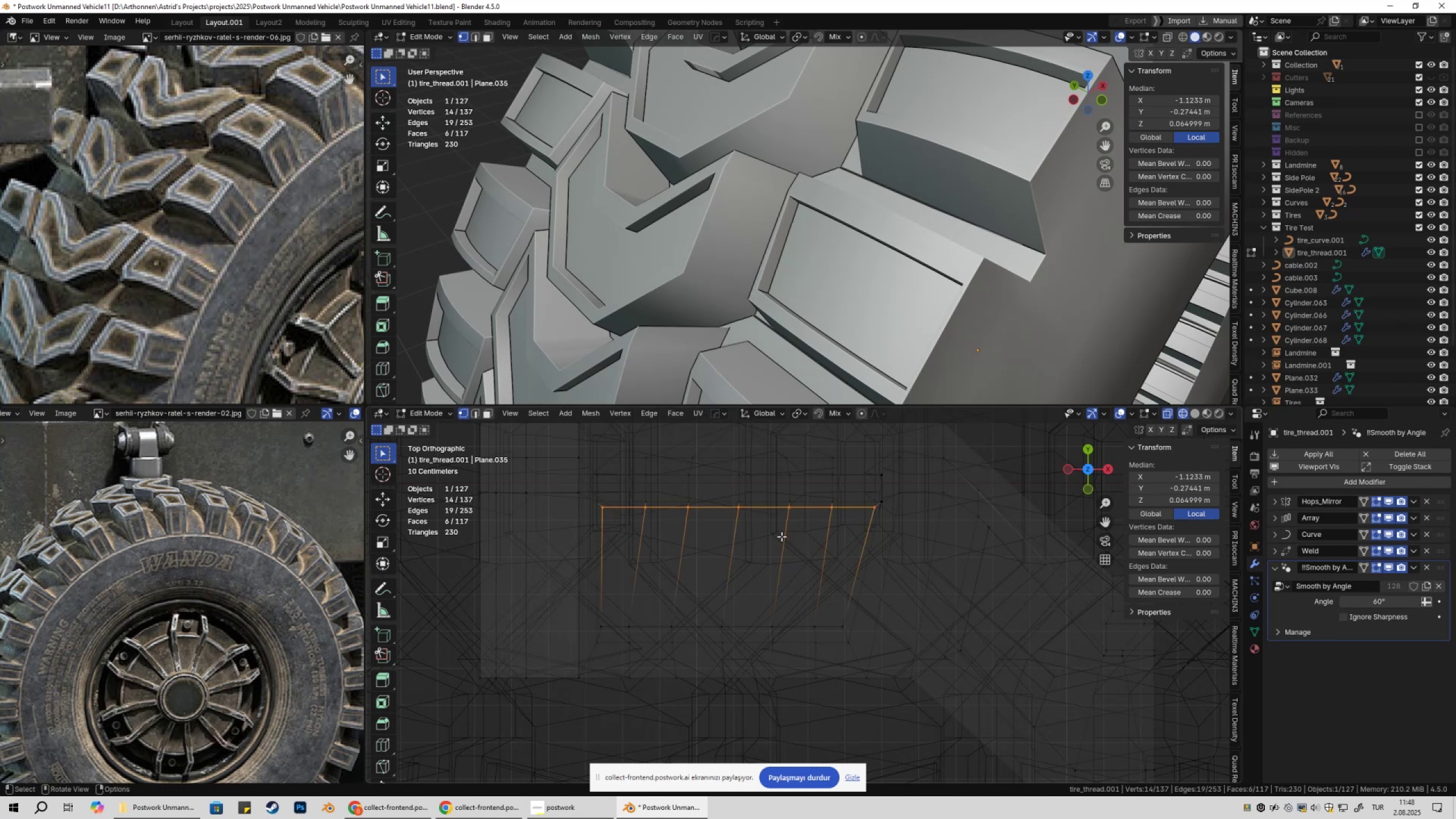 
key(G)
 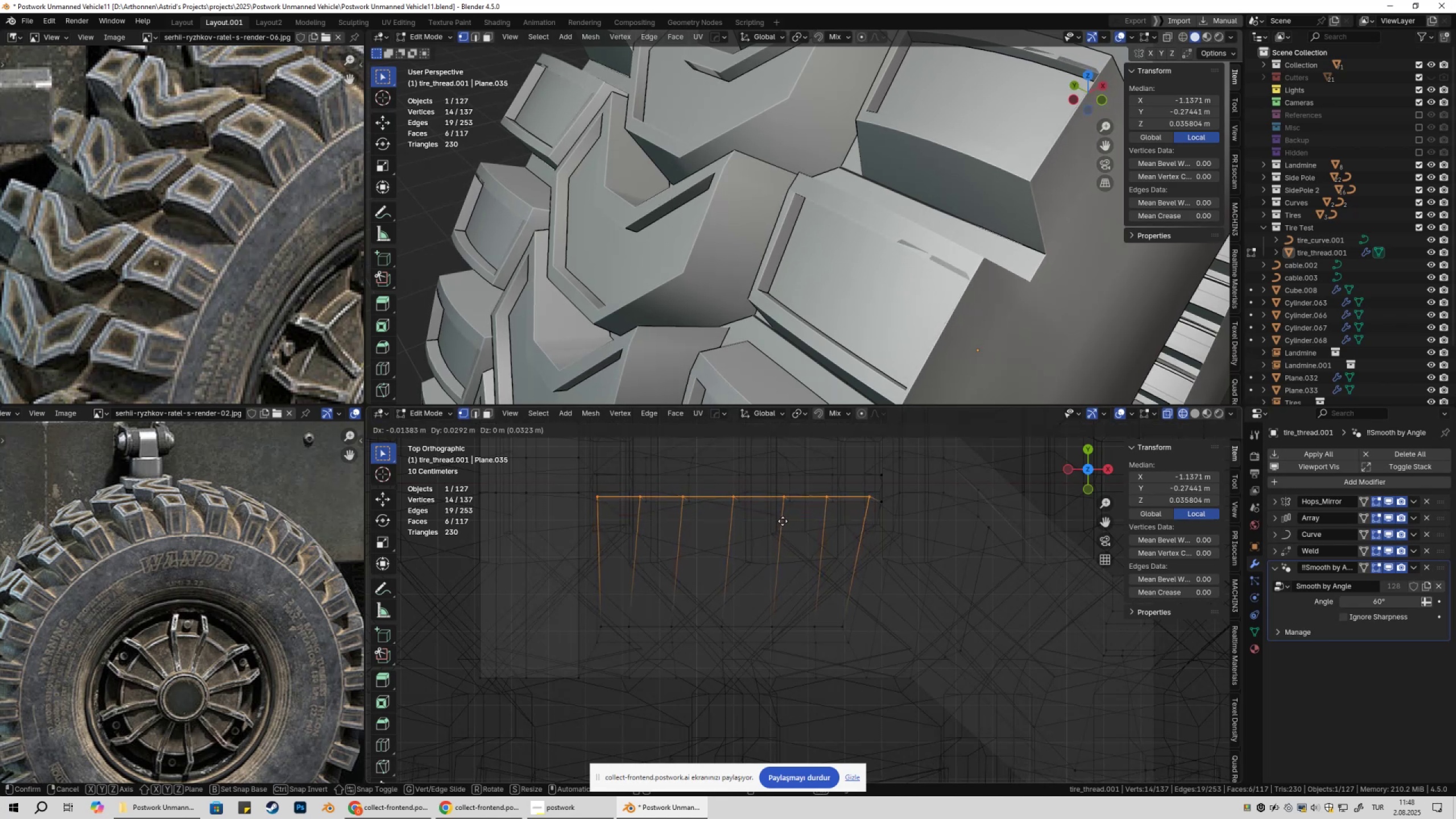 
key(Escape)
 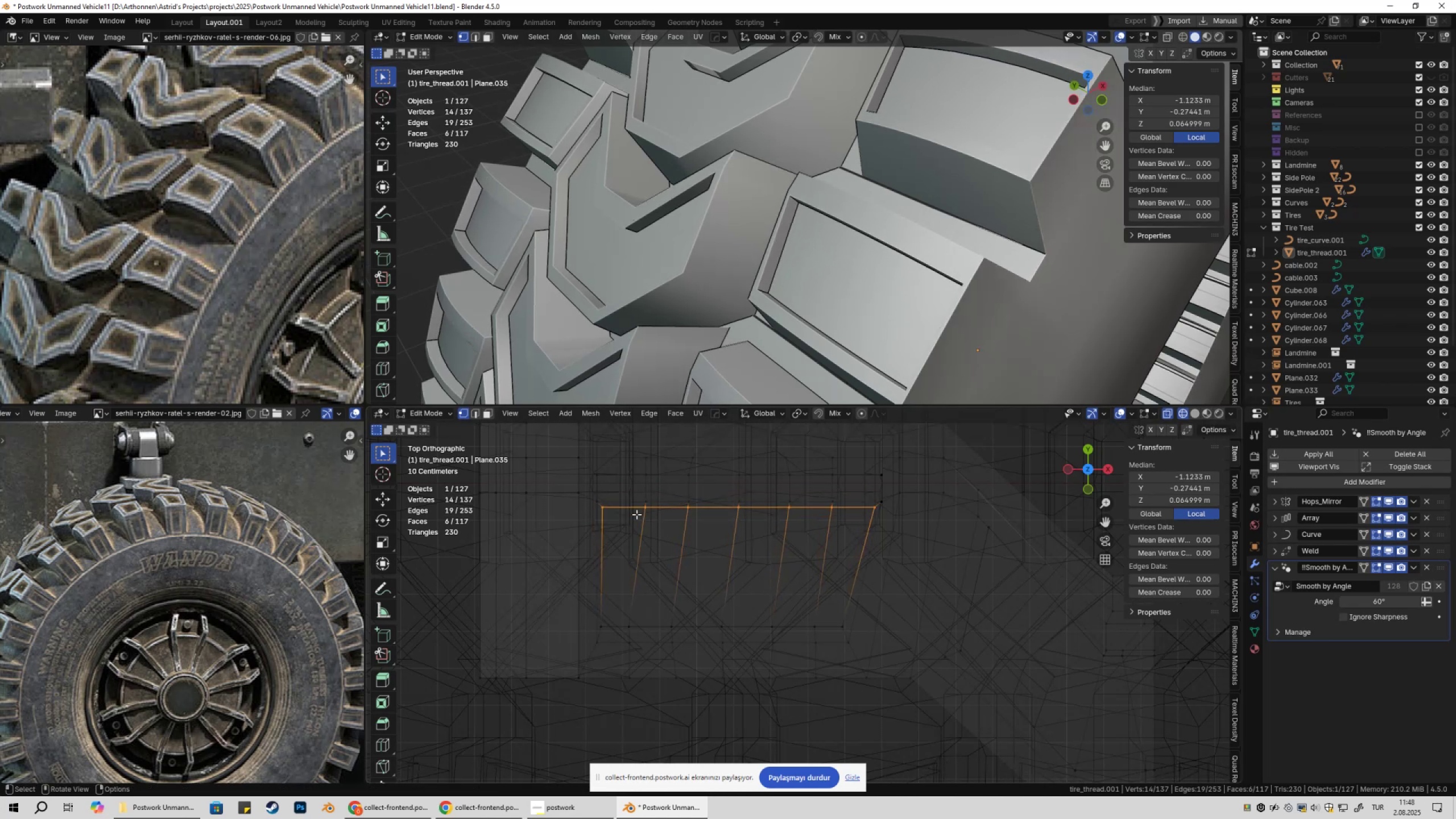 
scroll: coordinate [631, 513], scroll_direction: up, amount: 2.0
 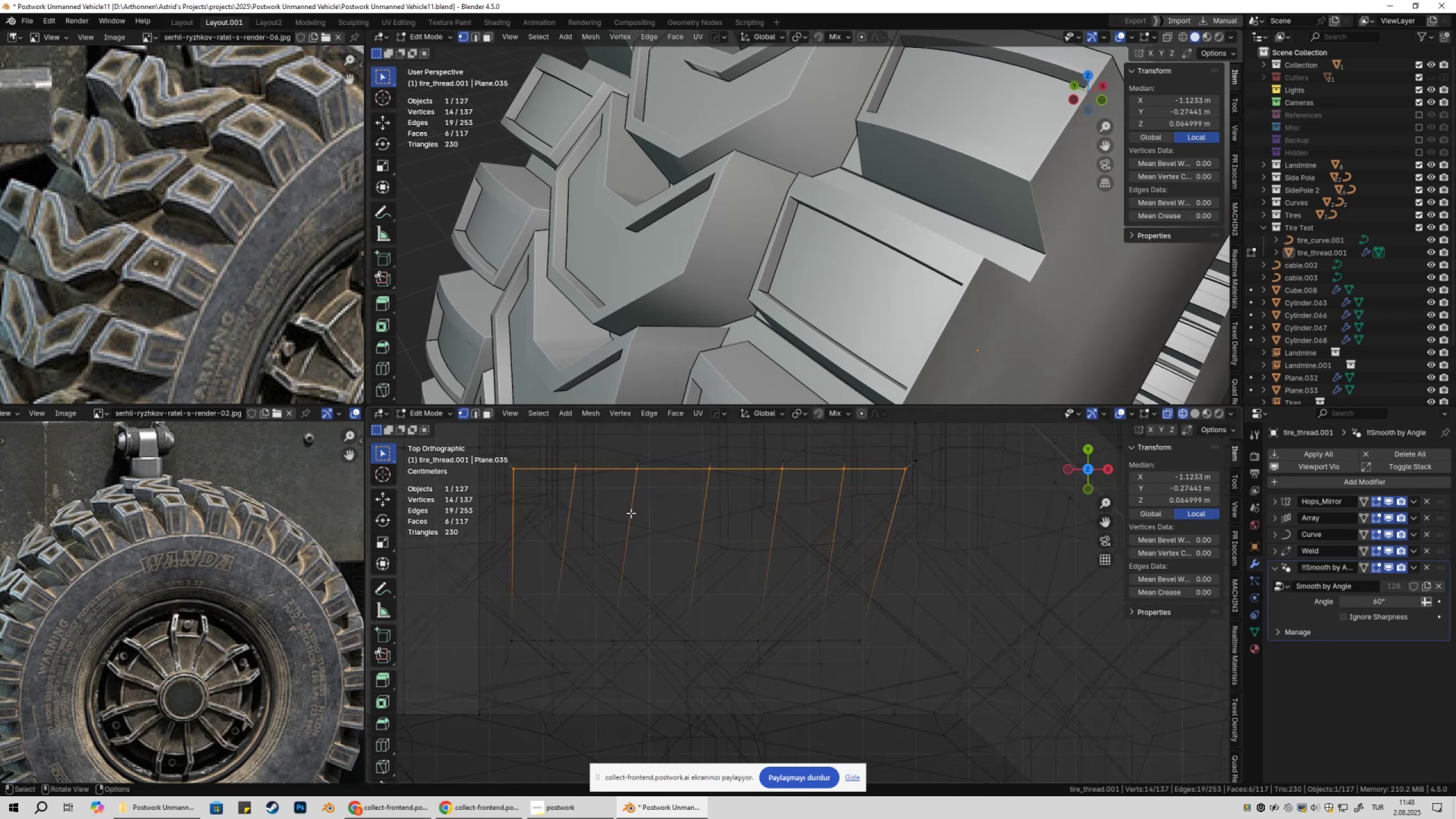 
key(Shift+ShiftLeft)
 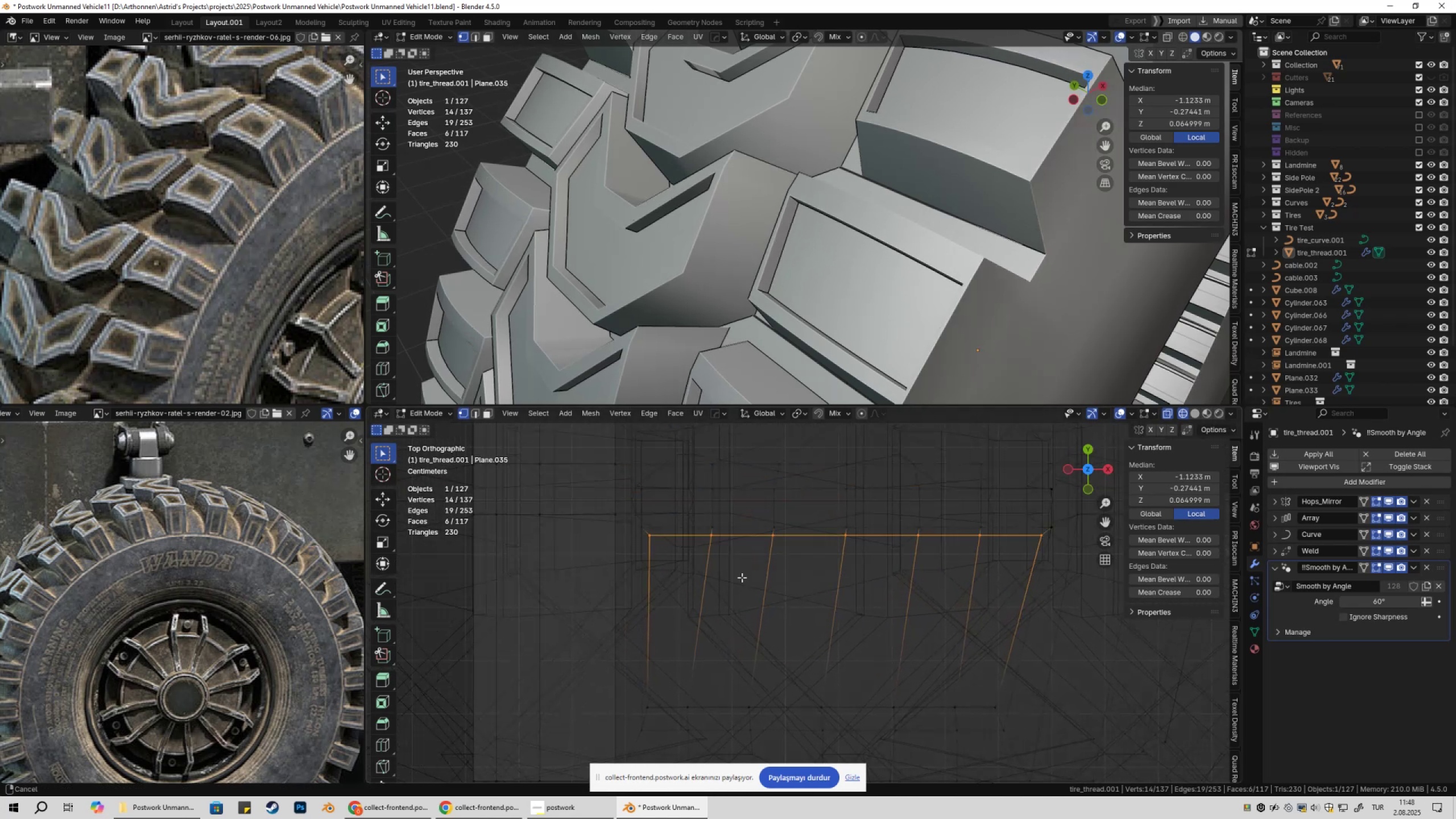 
scroll: coordinate [742, 576], scroll_direction: up, amount: 1.0
 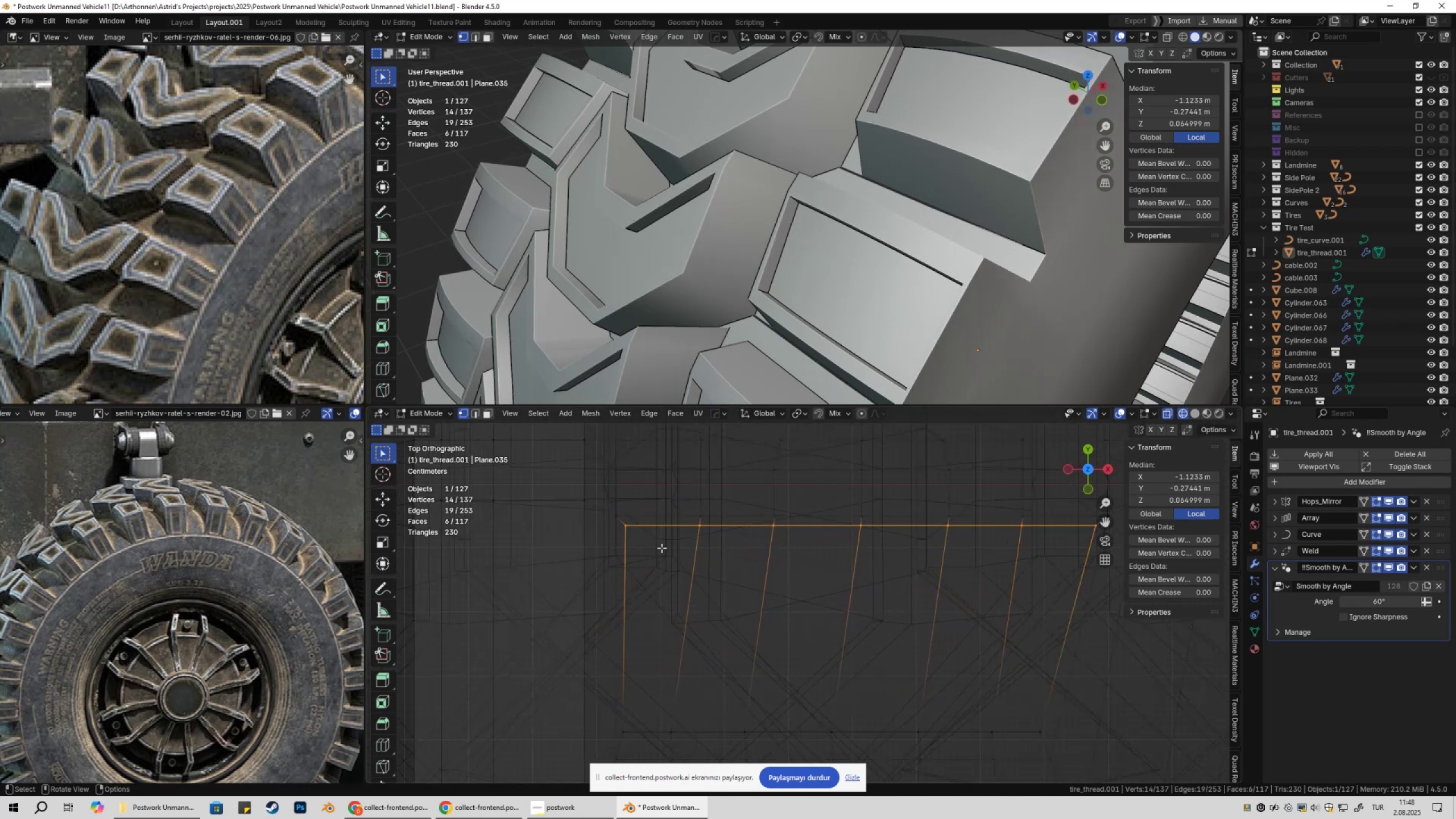 
hold_key(key=ShiftLeft, duration=1.53)
left_click_drag(start_coordinate=[609, 512], to_coordinate=[724, 548])
 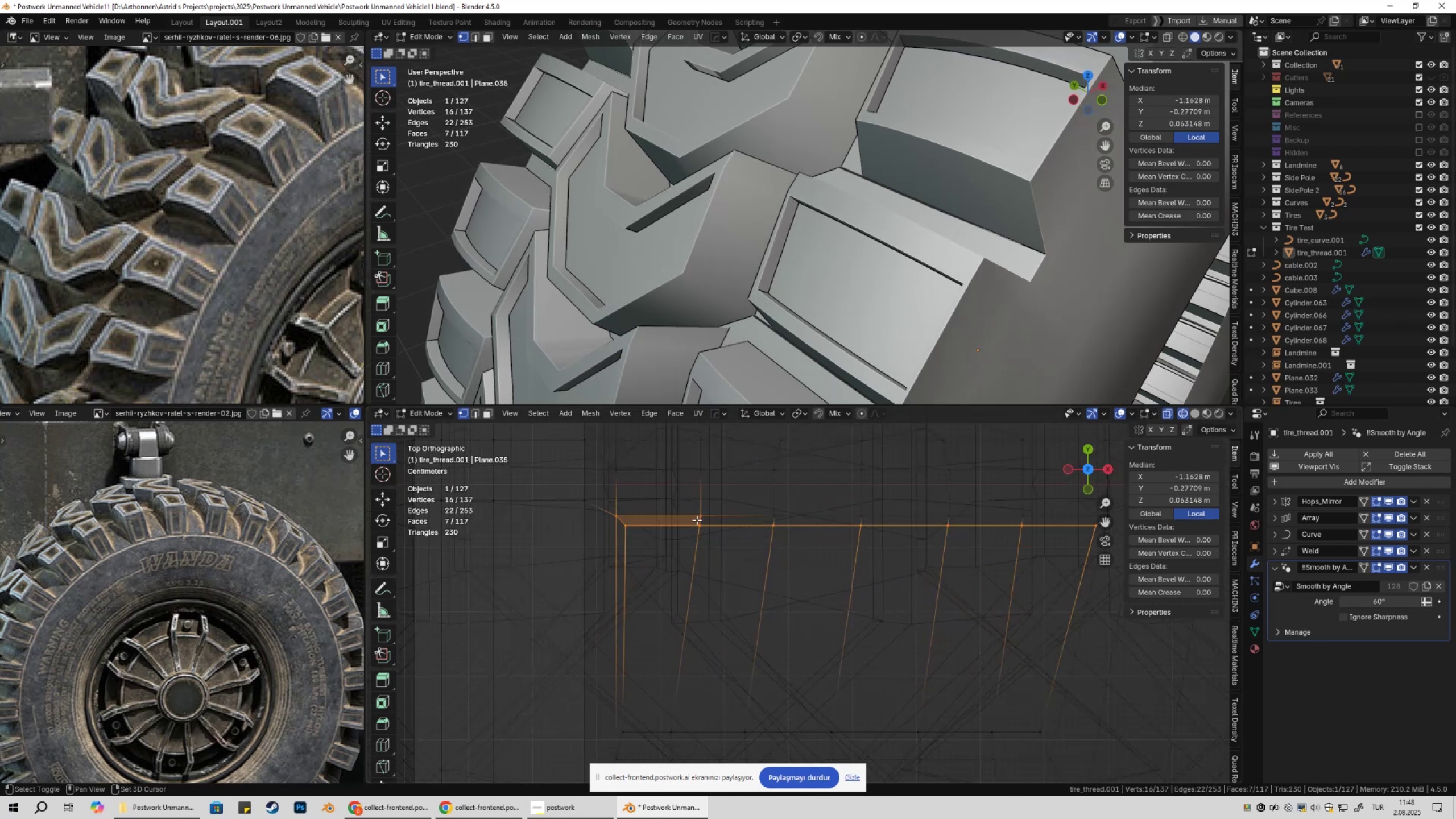 
left_click_drag(start_coordinate=[681, 510], to_coordinate=[853, 552])
 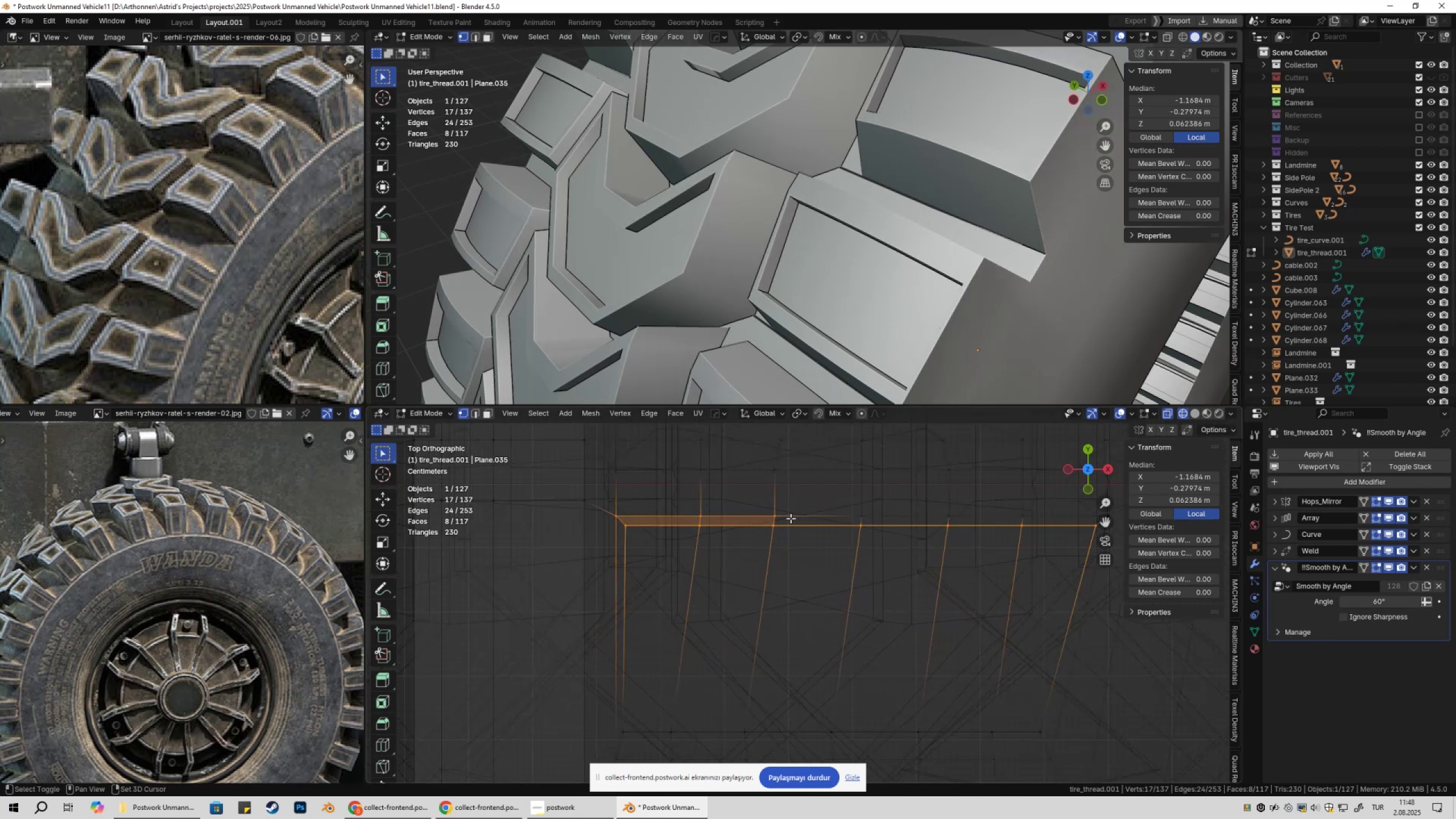 
left_click_drag(start_coordinate=[787, 514], to_coordinate=[947, 556])
 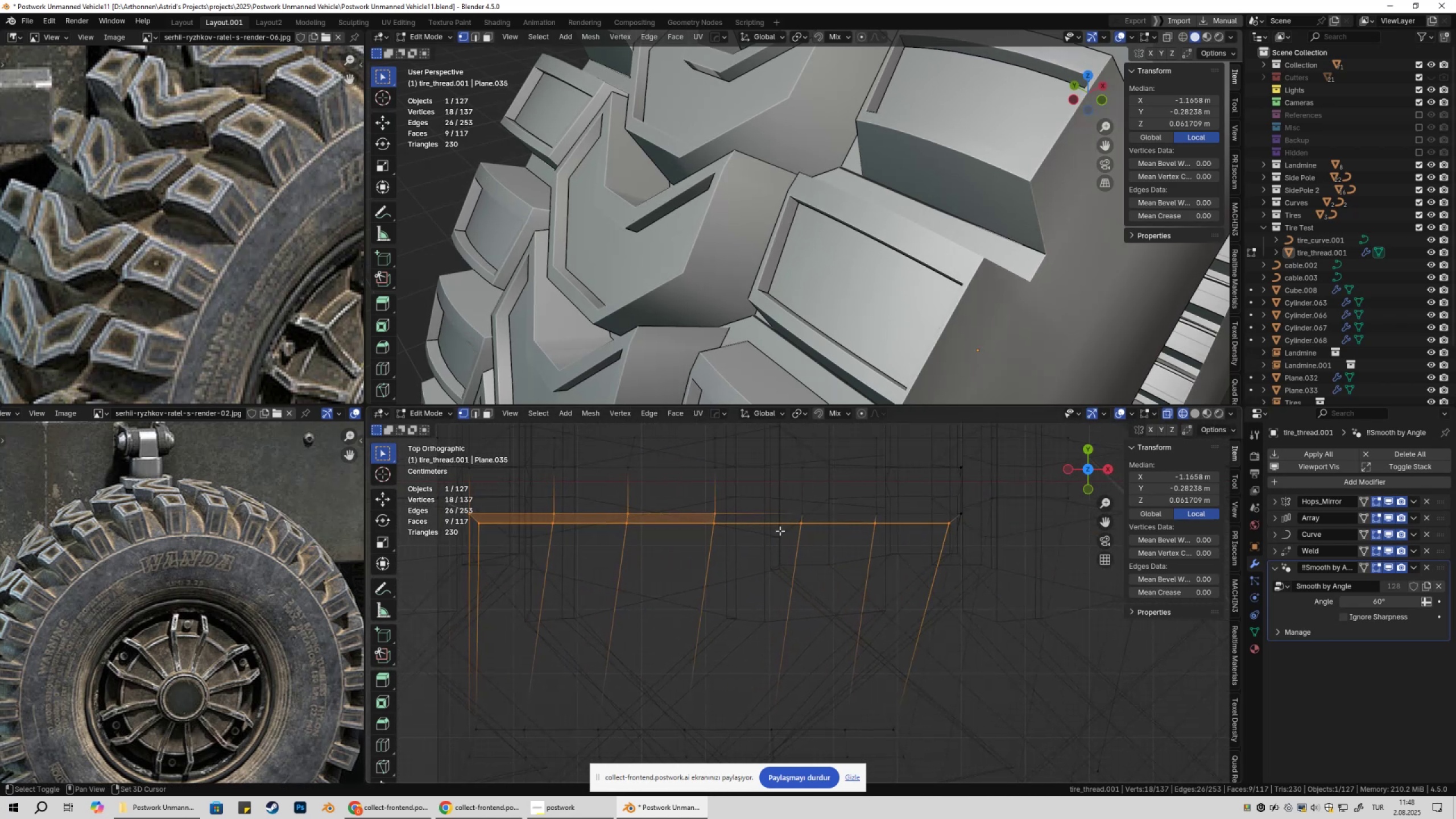 
hold_key(key=ShiftLeft, duration=1.52)
left_click_drag(start_coordinate=[761, 508], to_coordinate=[913, 554])
 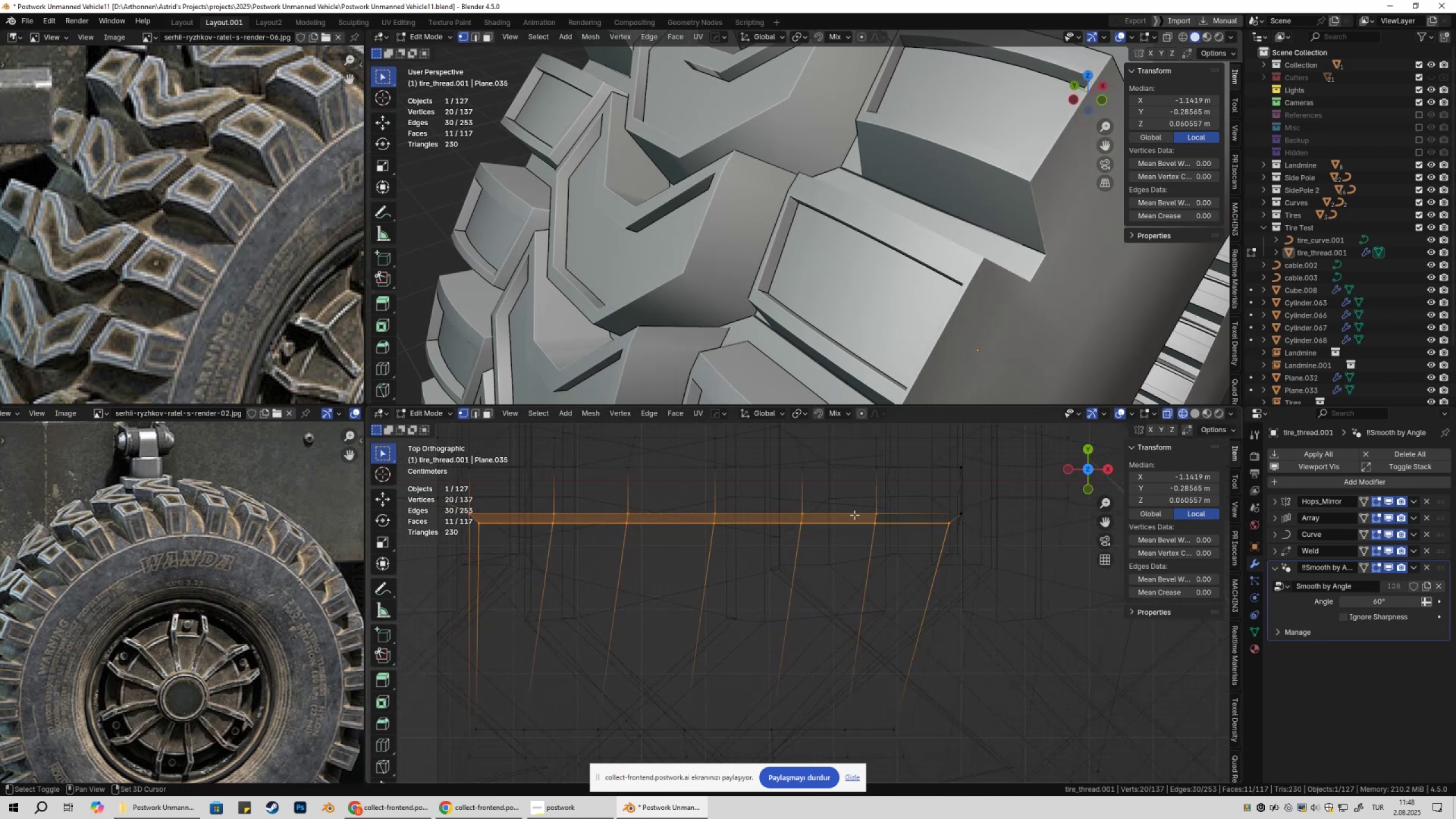 
left_click_drag(start_coordinate=[823, 506], to_coordinate=[961, 542])
 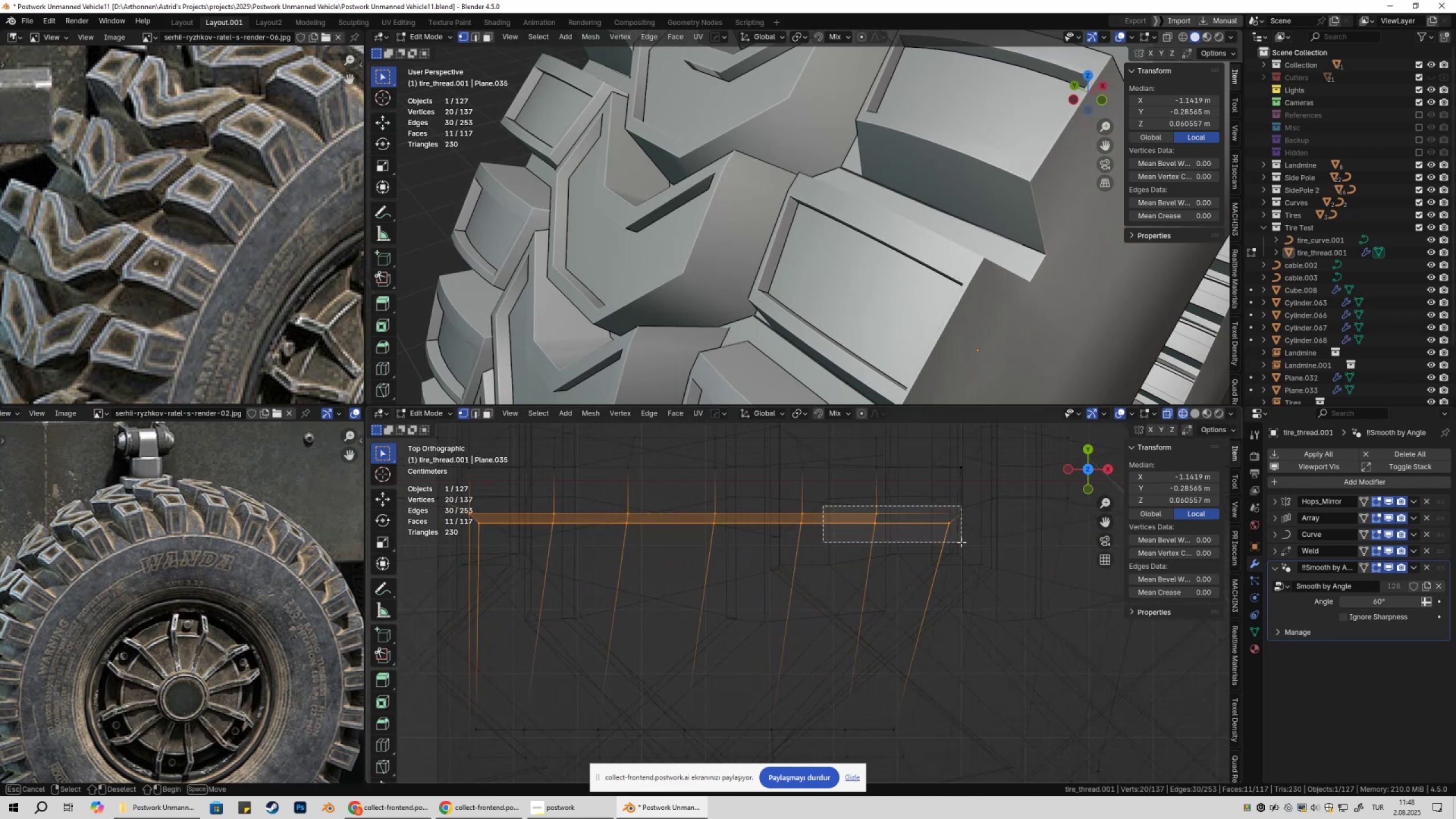 
type(g)
key(Escape)
type(gy)
 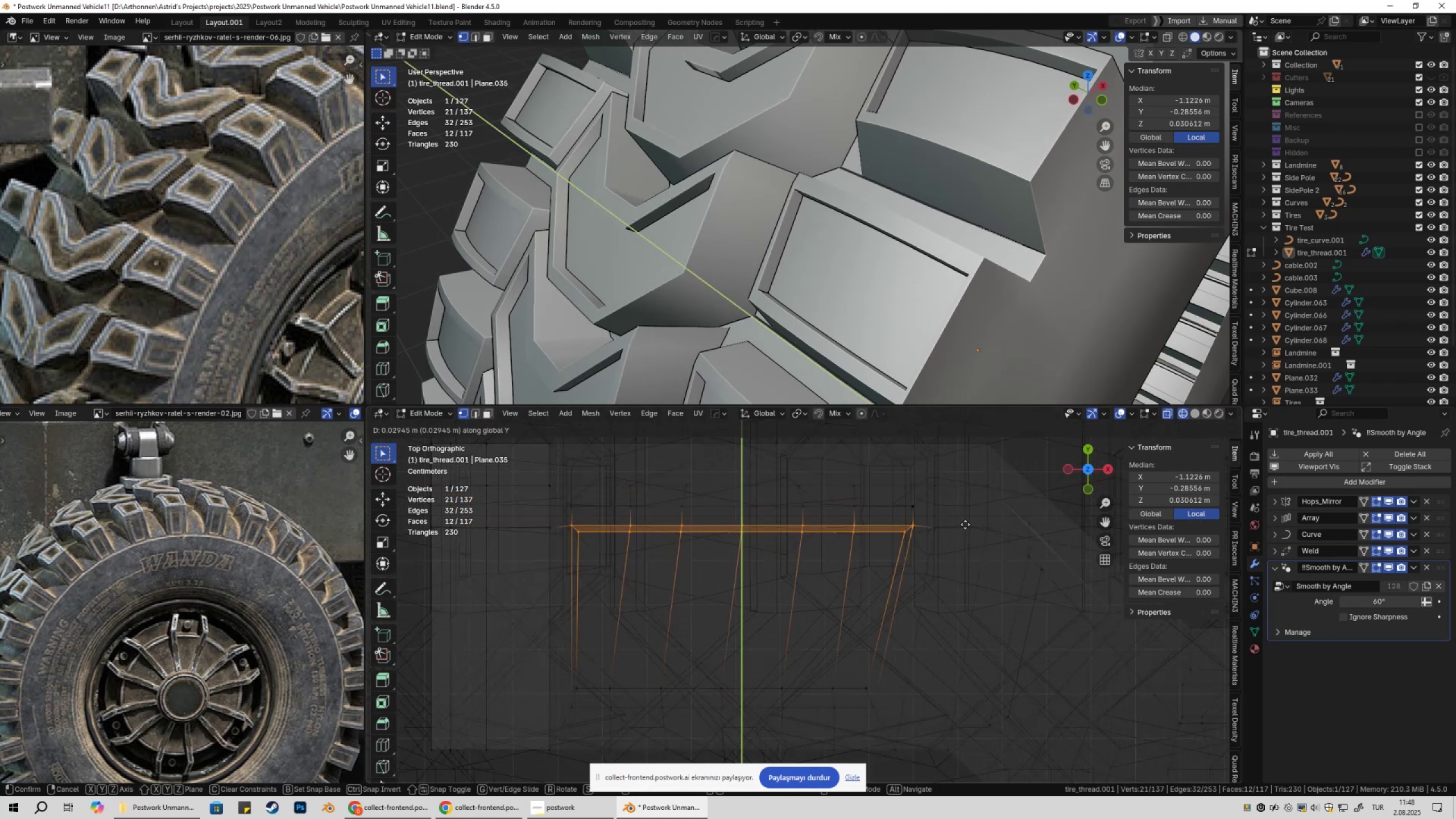 
scroll: coordinate [966, 538], scroll_direction: down, amount: 2.0
 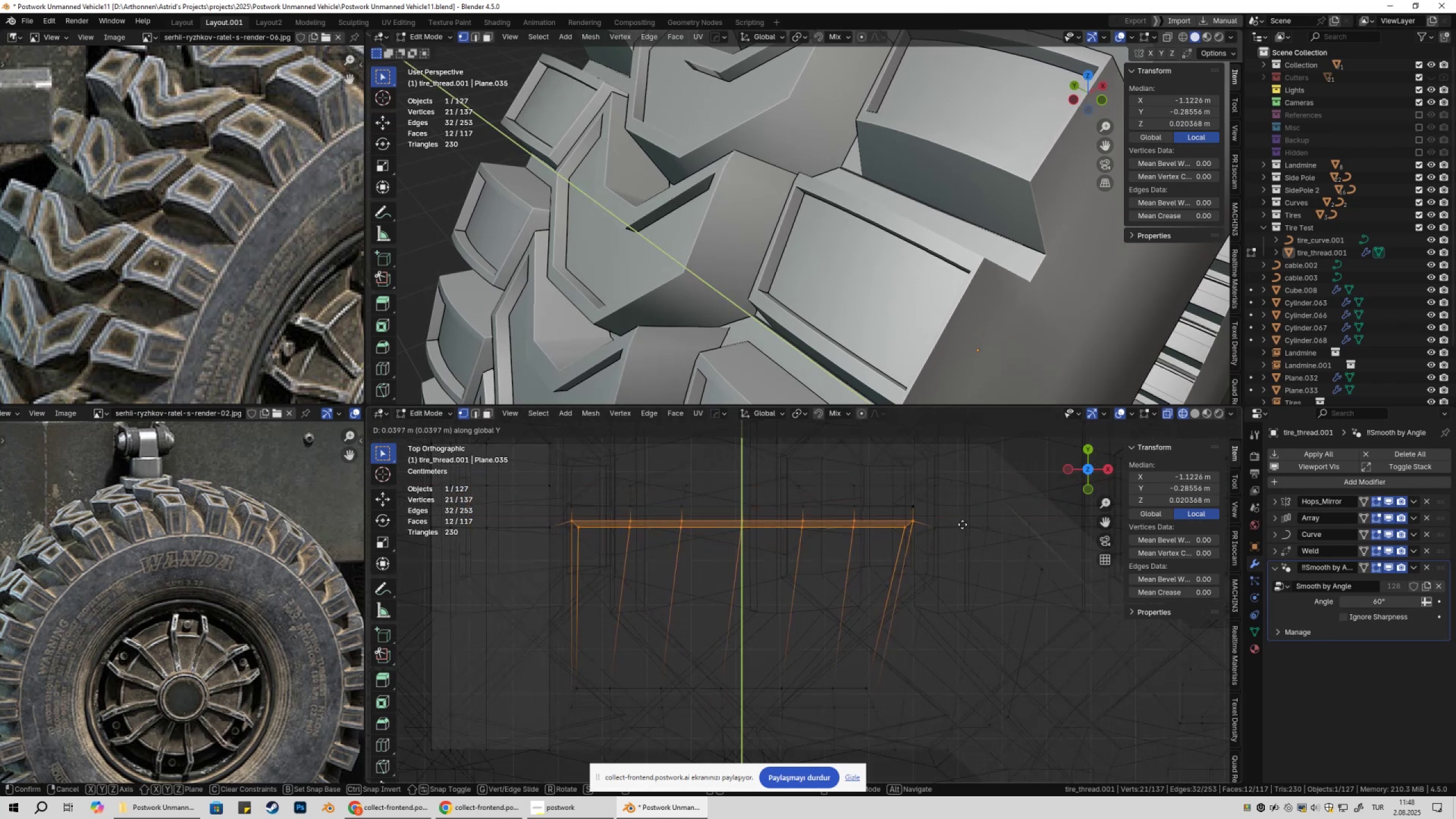 
wait(7.51)
 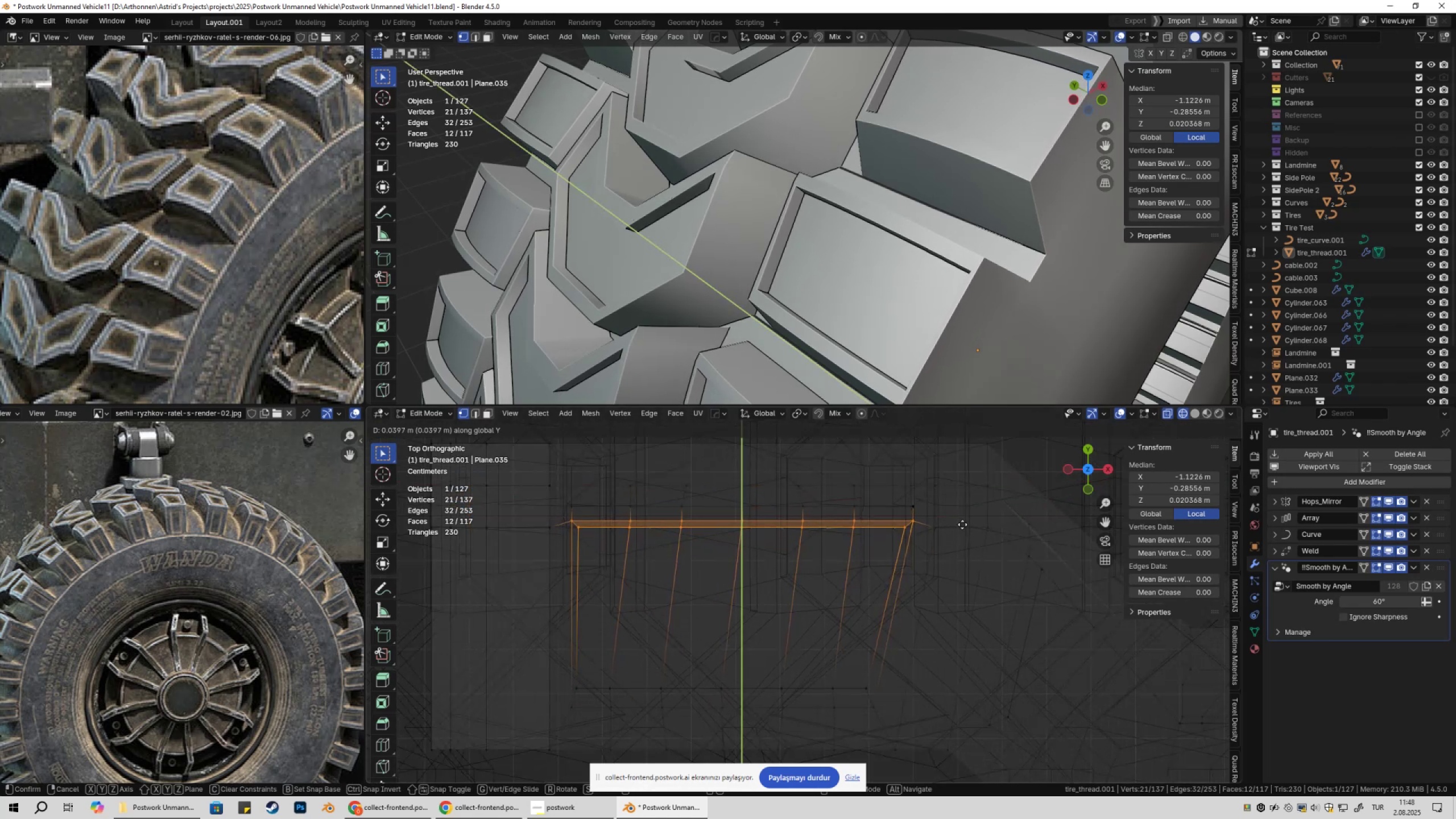 
hold_key(key=ShiftLeft, duration=0.31)
 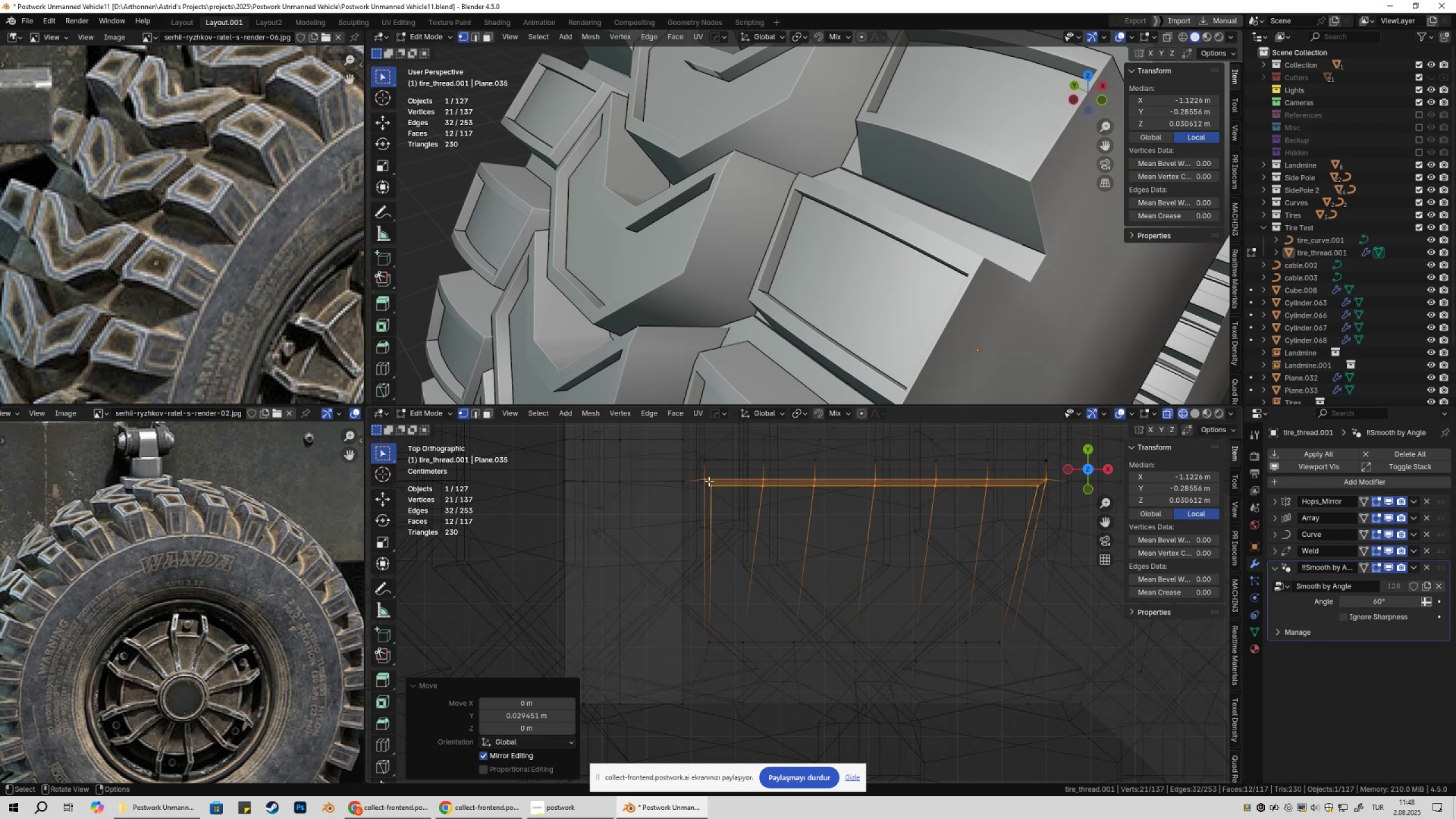 
left_click_drag(start_coordinate=[700, 475], to_coordinate=[724, 654])
 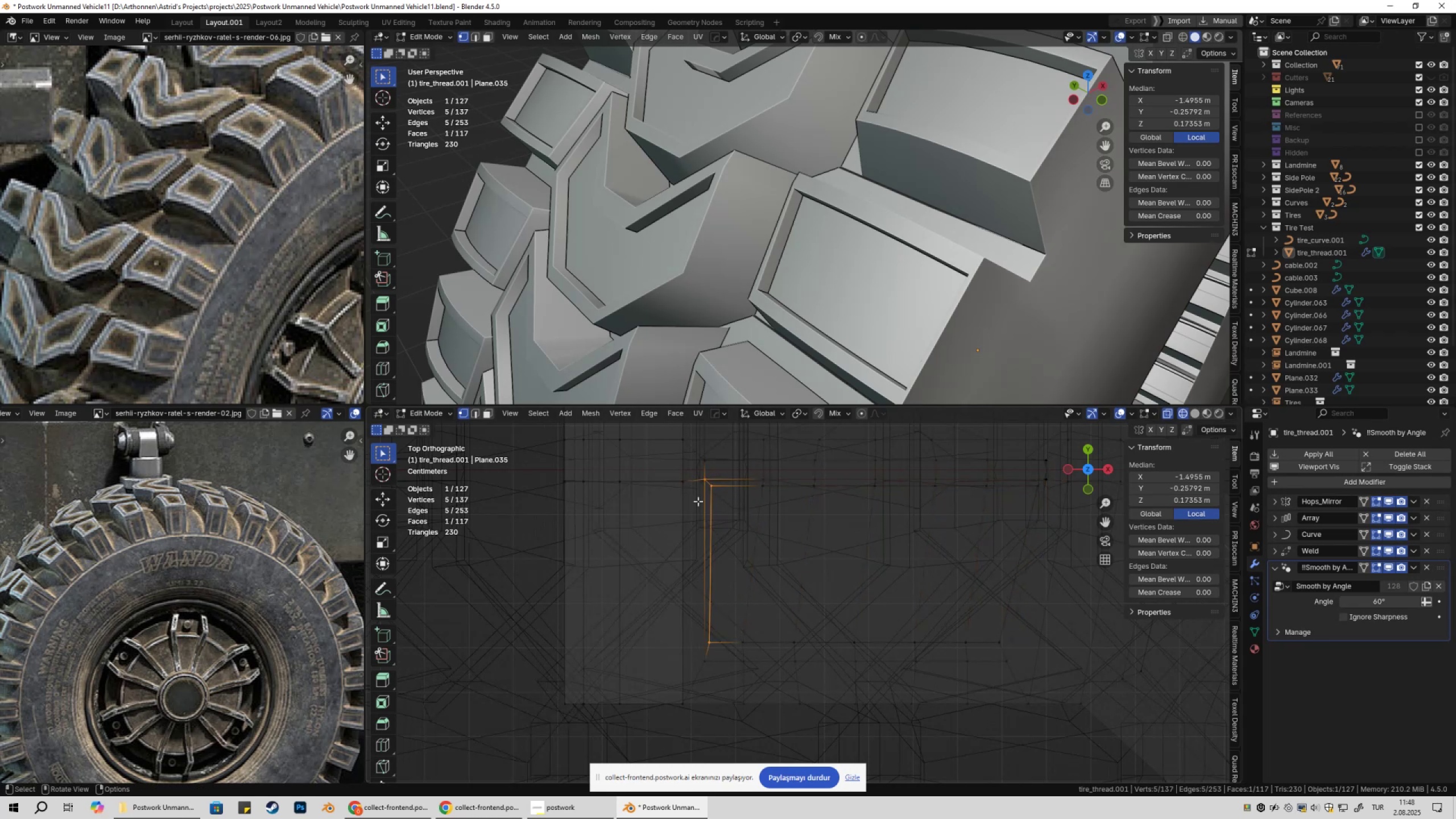 
left_click_drag(start_coordinate=[693, 474], to_coordinate=[724, 666])
 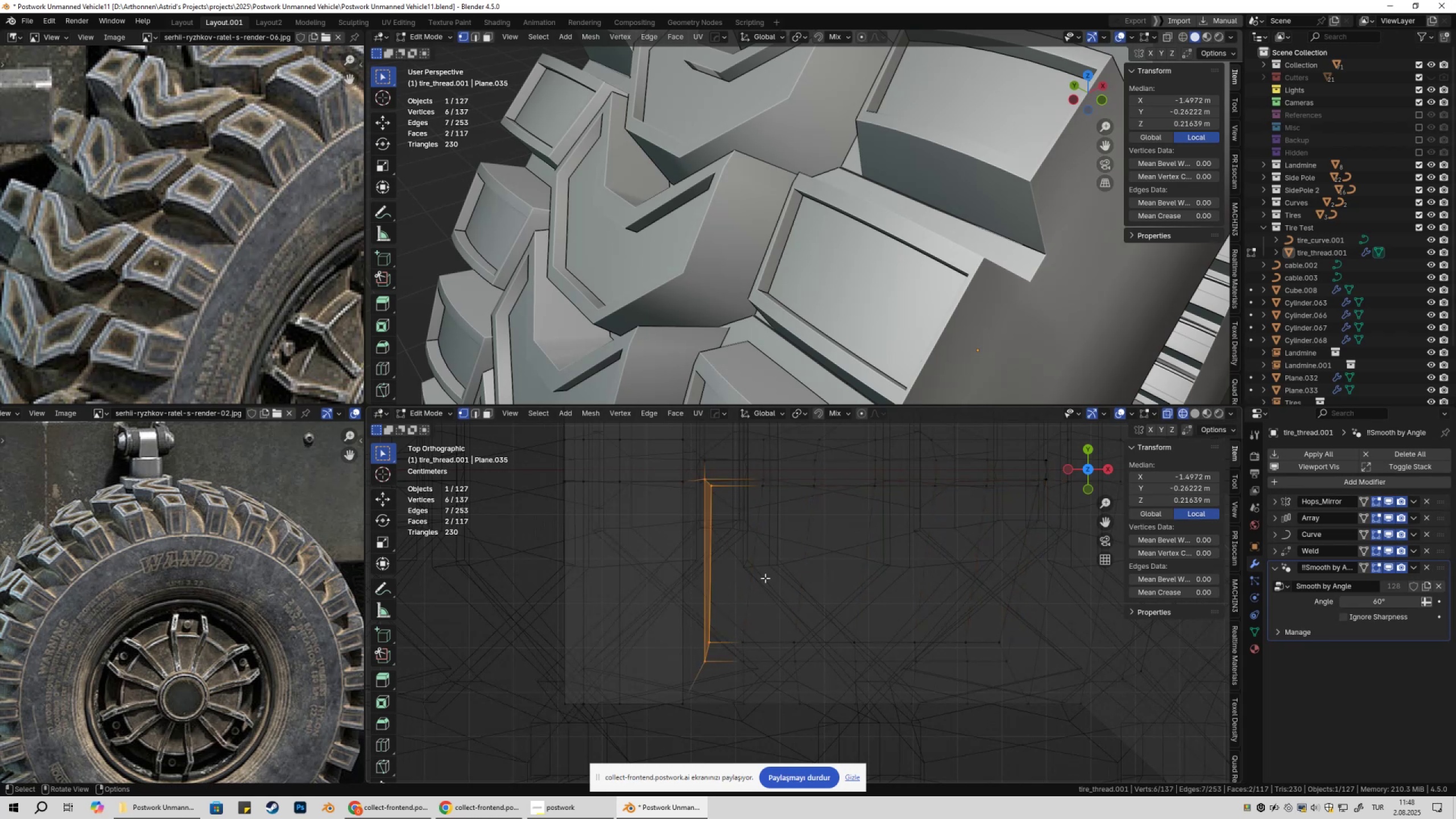 
key(G)
 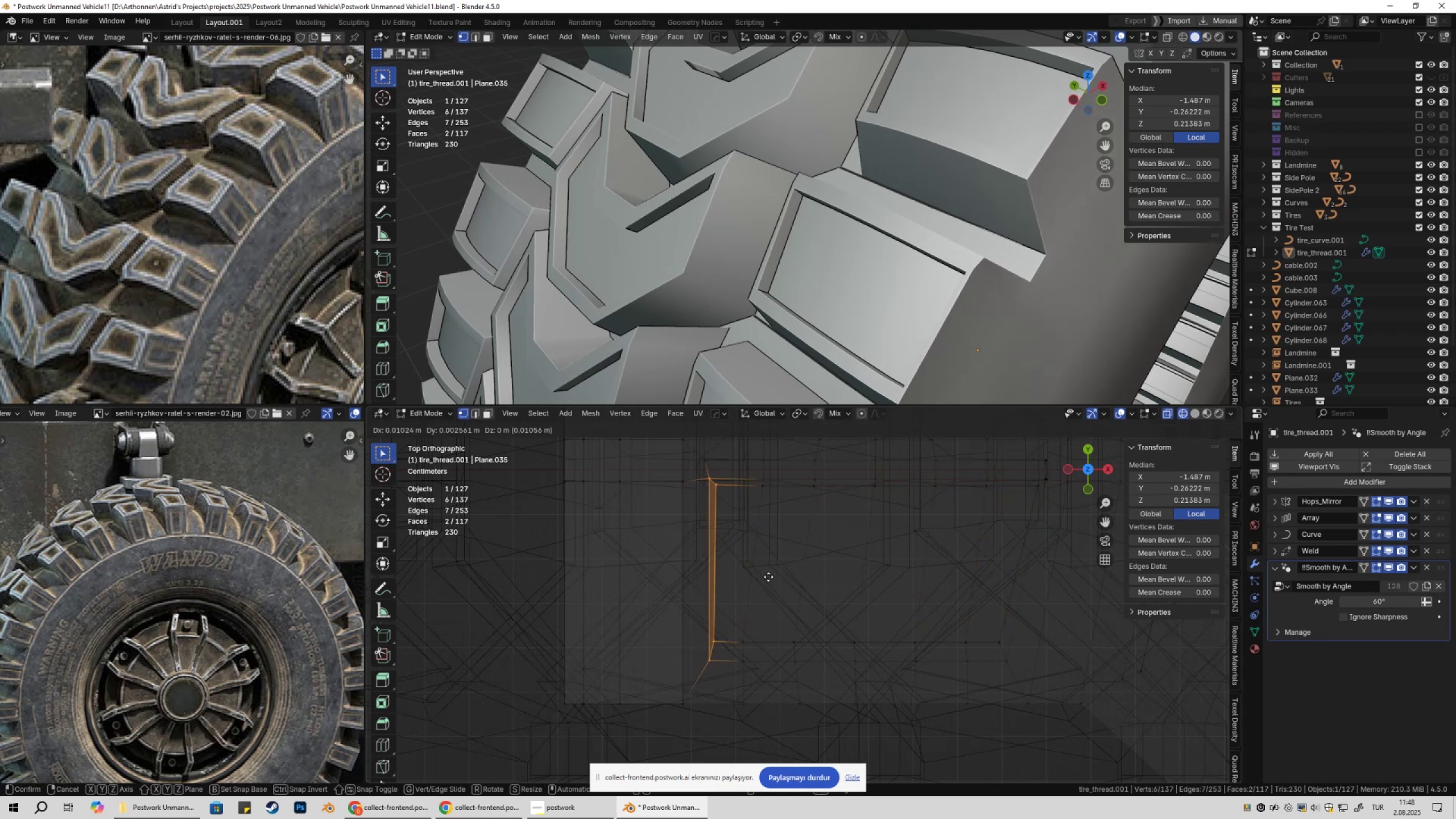 
key(Escape)
 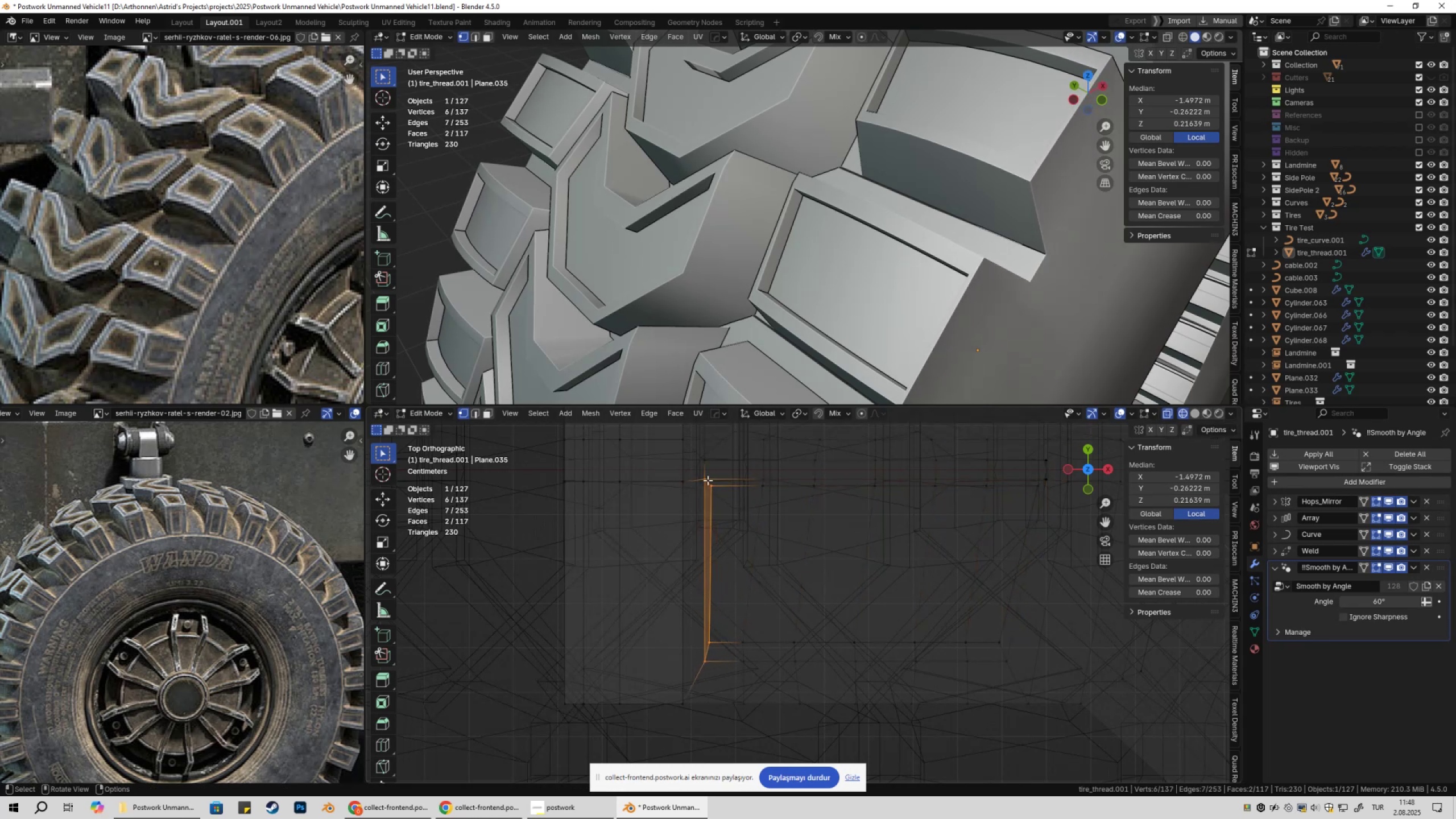 
left_click_drag(start_coordinate=[708, 480], to_coordinate=[730, 649])
 